 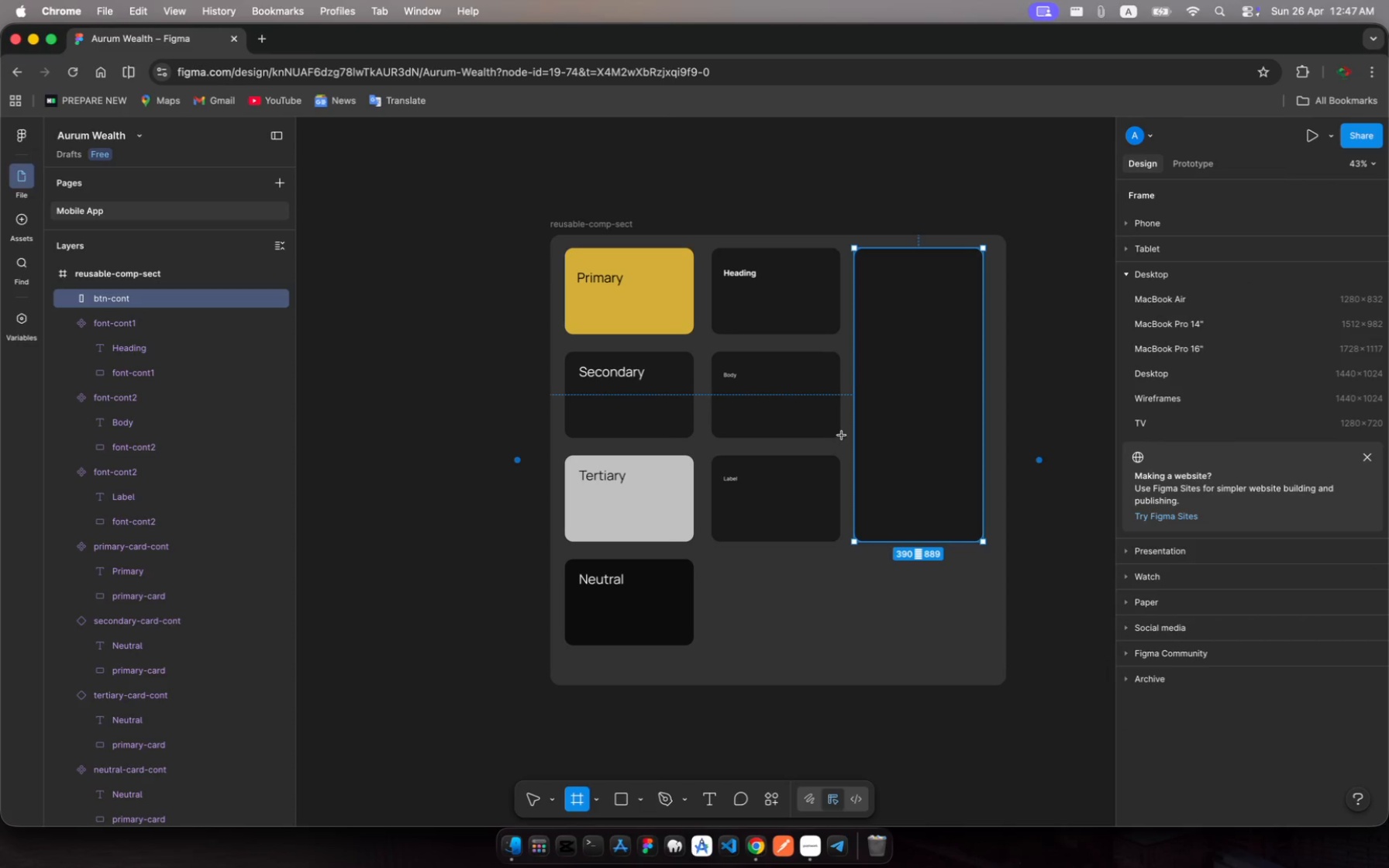 
left_click_drag(start_coordinate=[866, 276], to_coordinate=[970, 299])
 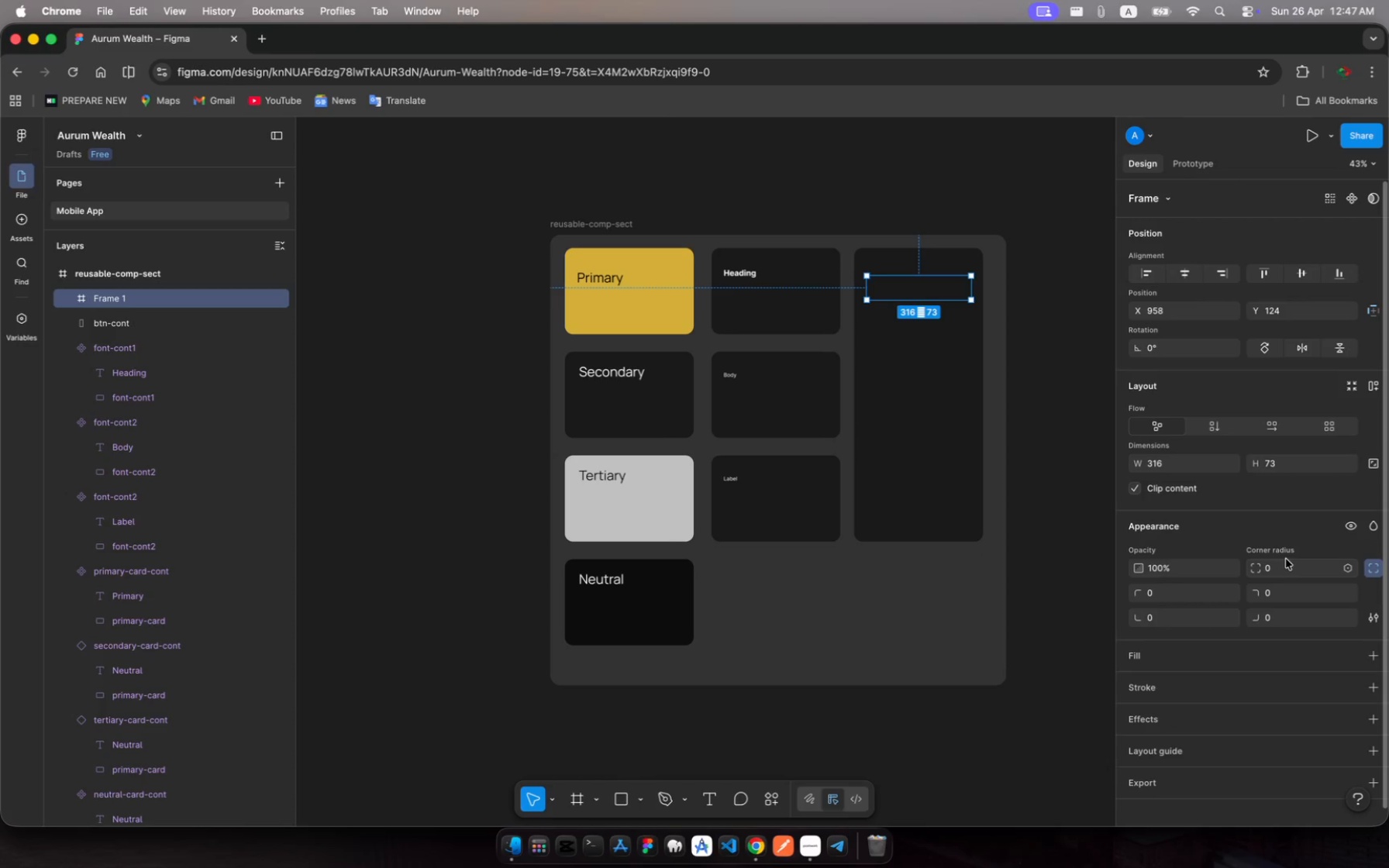 
left_click([1282, 562])
 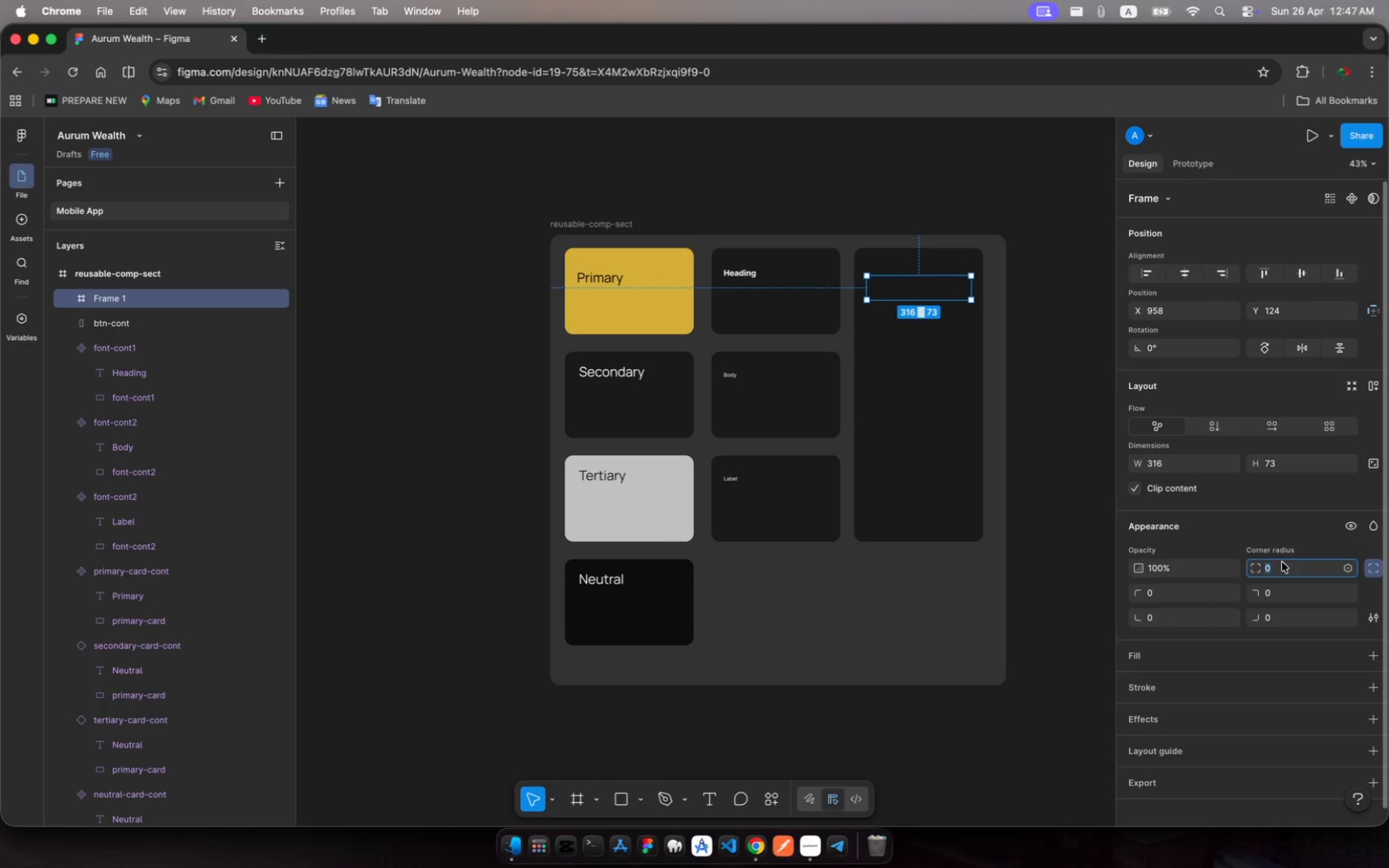 
type(15)
 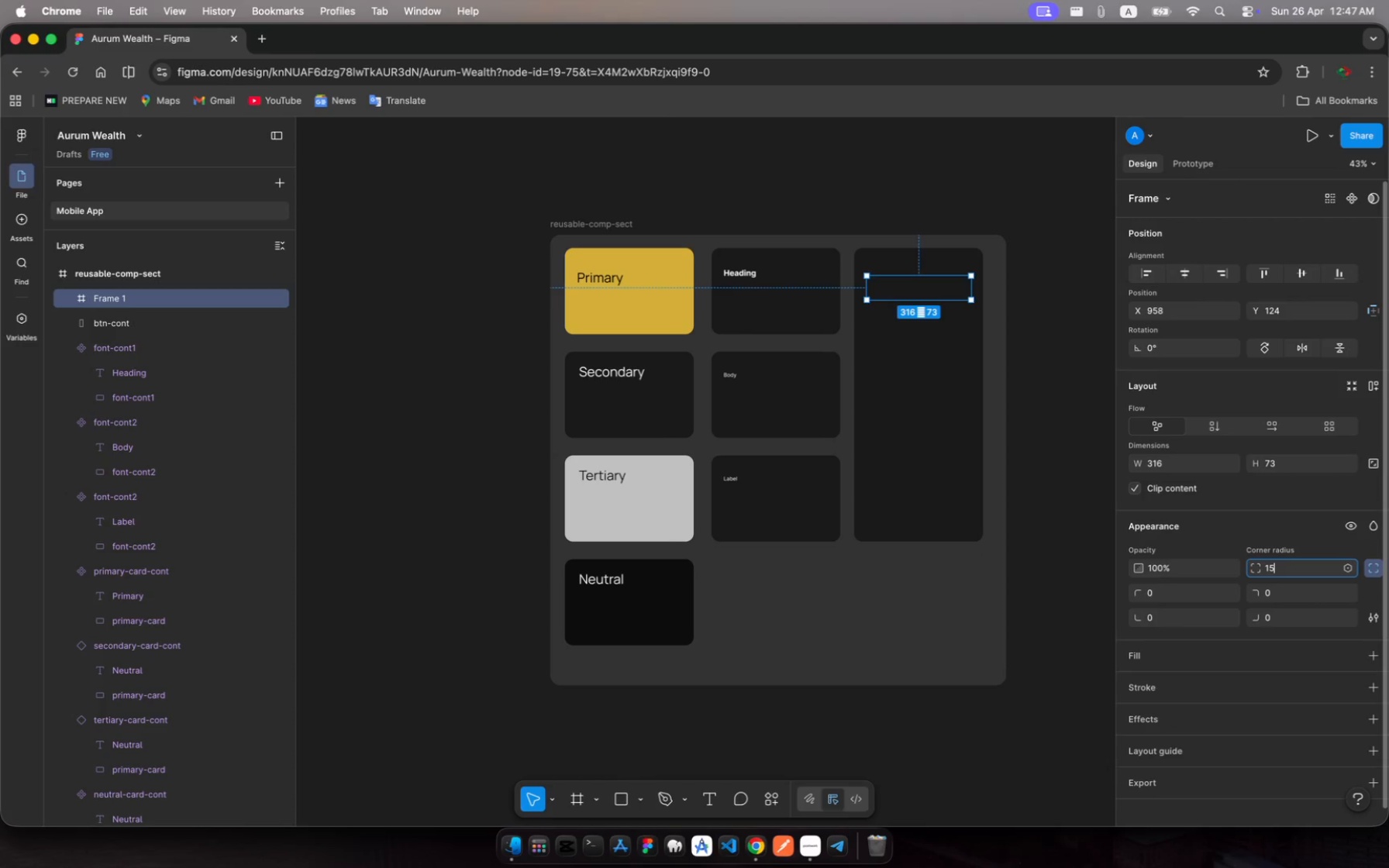 
key(Enter)
 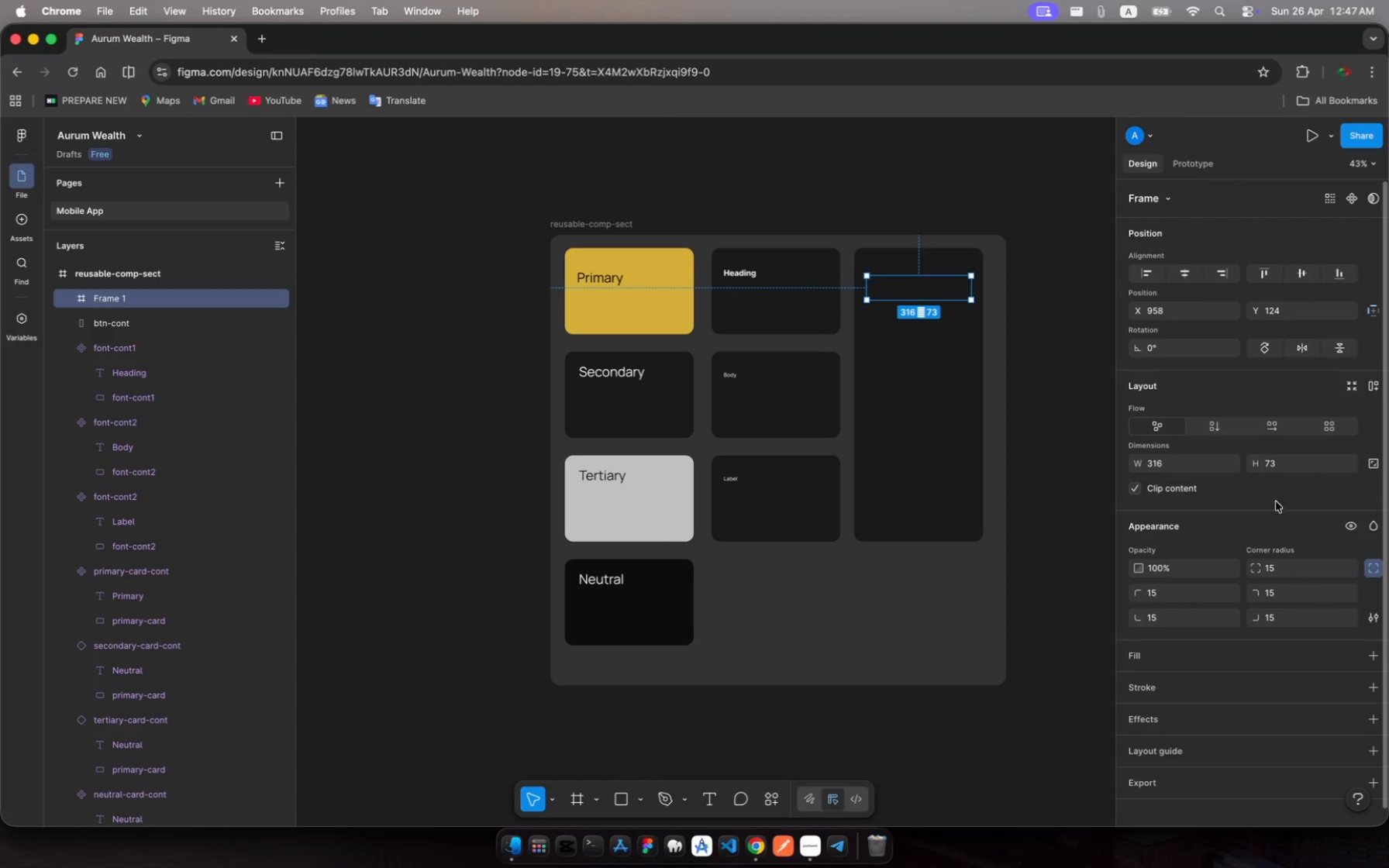 
scroll: coordinate [1237, 591], scroll_direction: down, amount: 14.0
 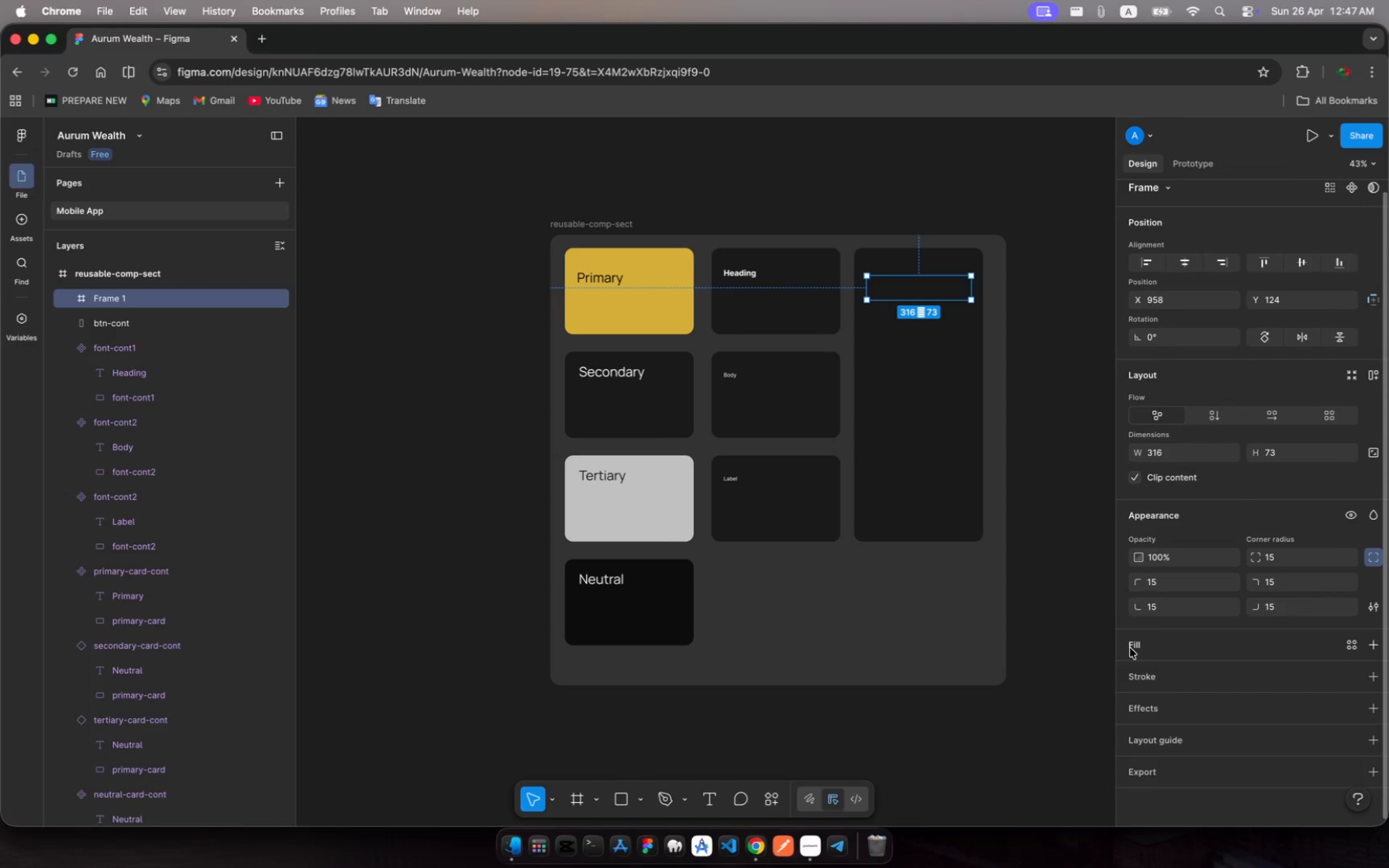 
left_click([1132, 646])
 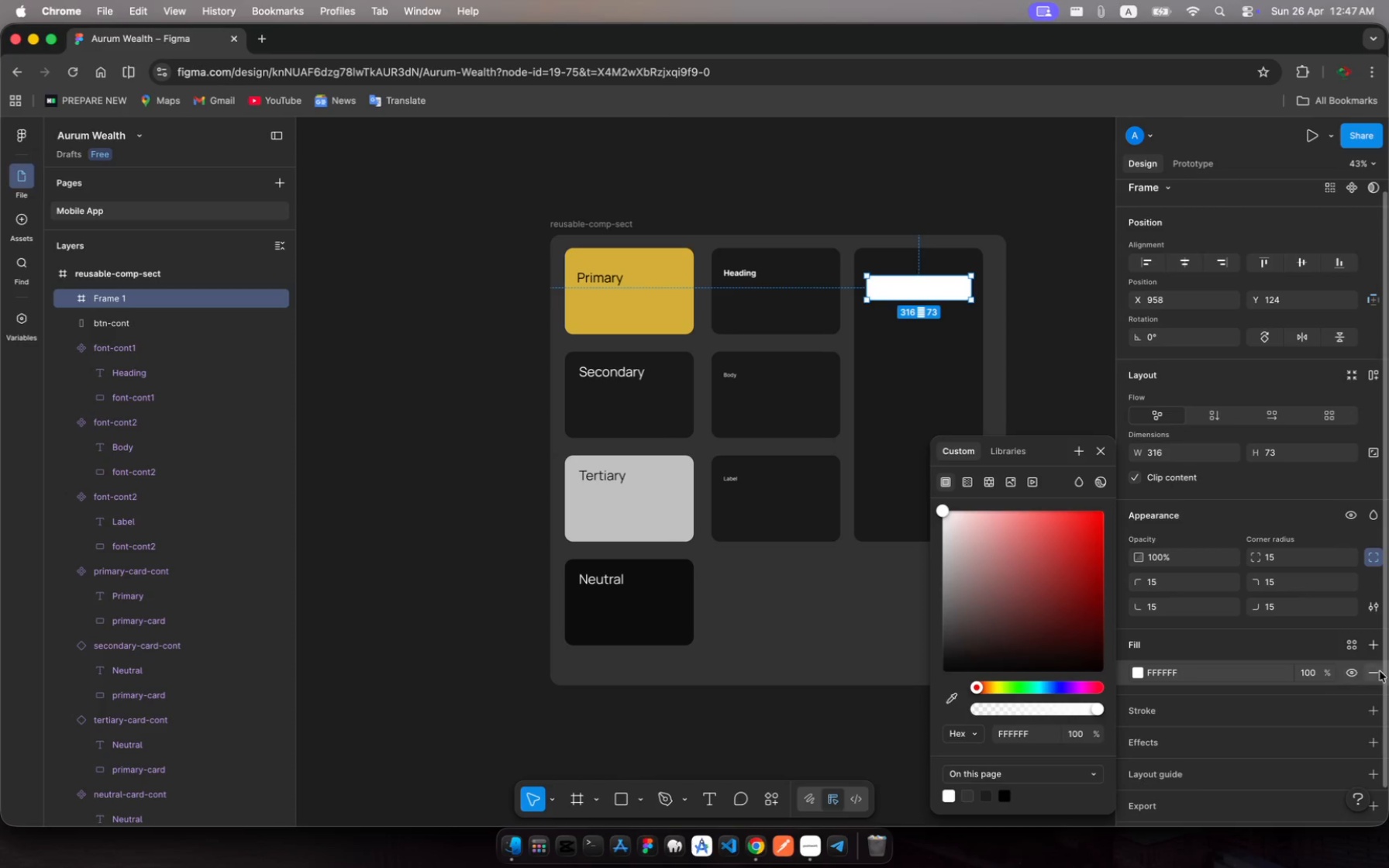 
left_click([1377, 671])
 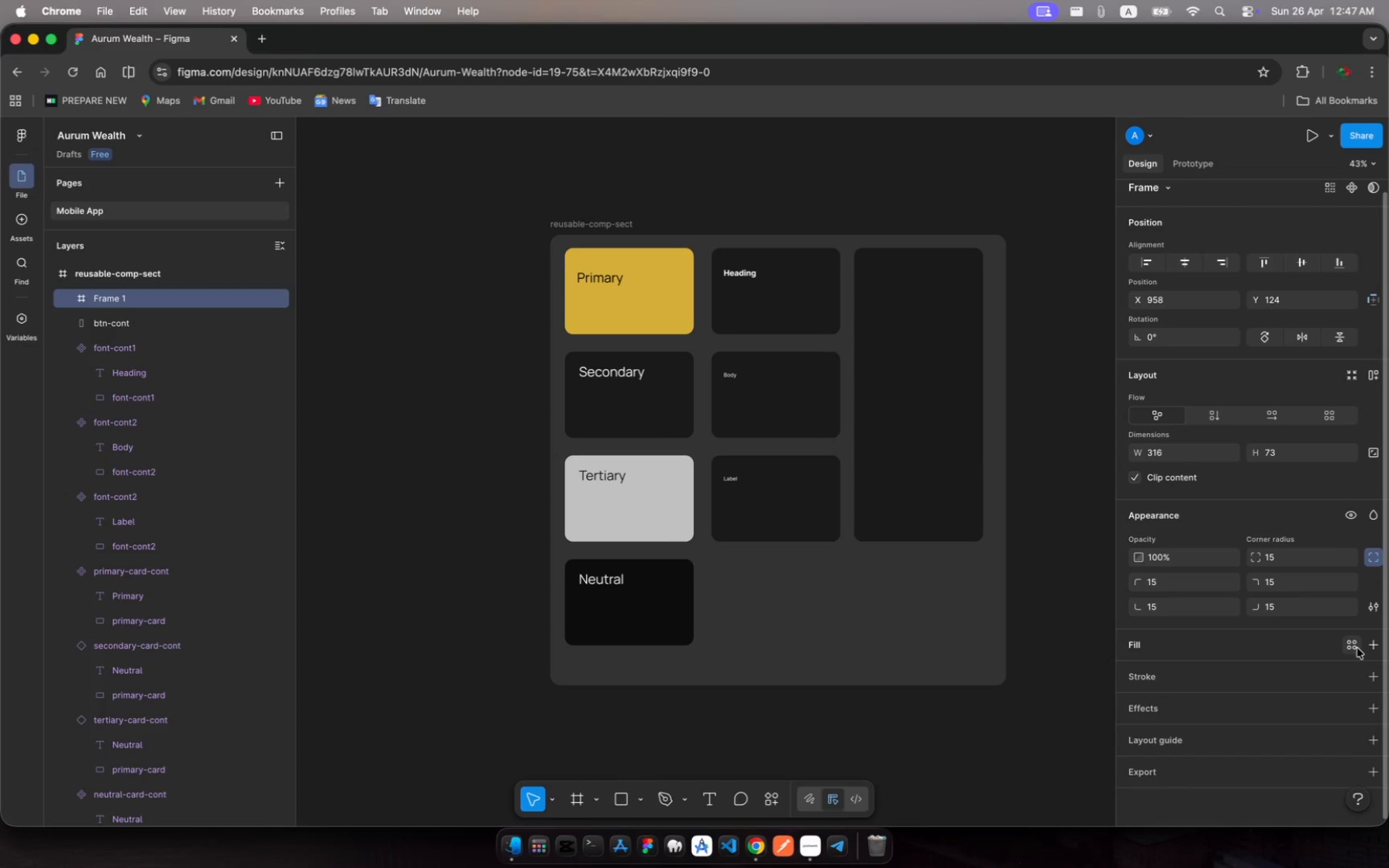 
left_click([1353, 646])
 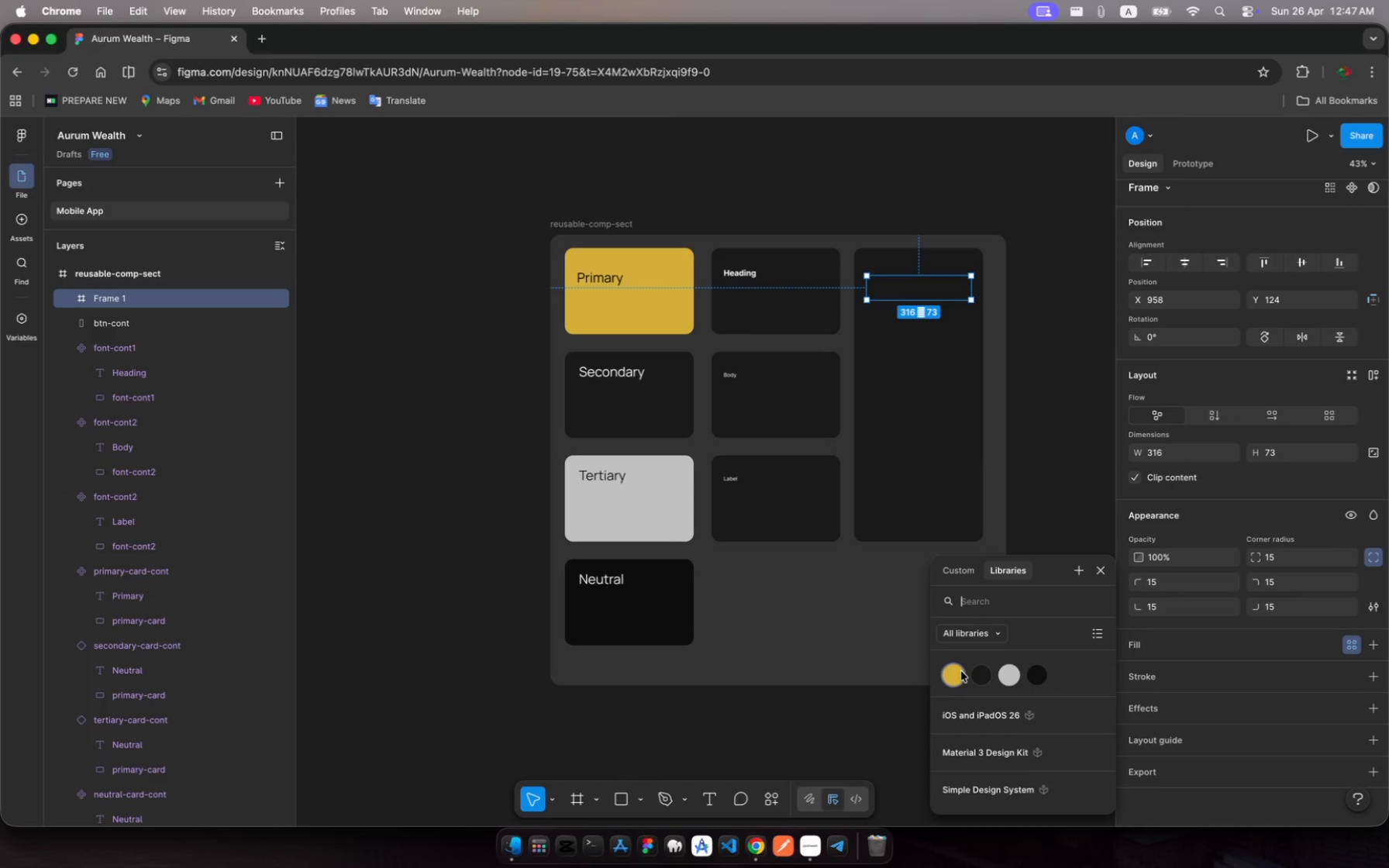 
left_click([958, 677])
 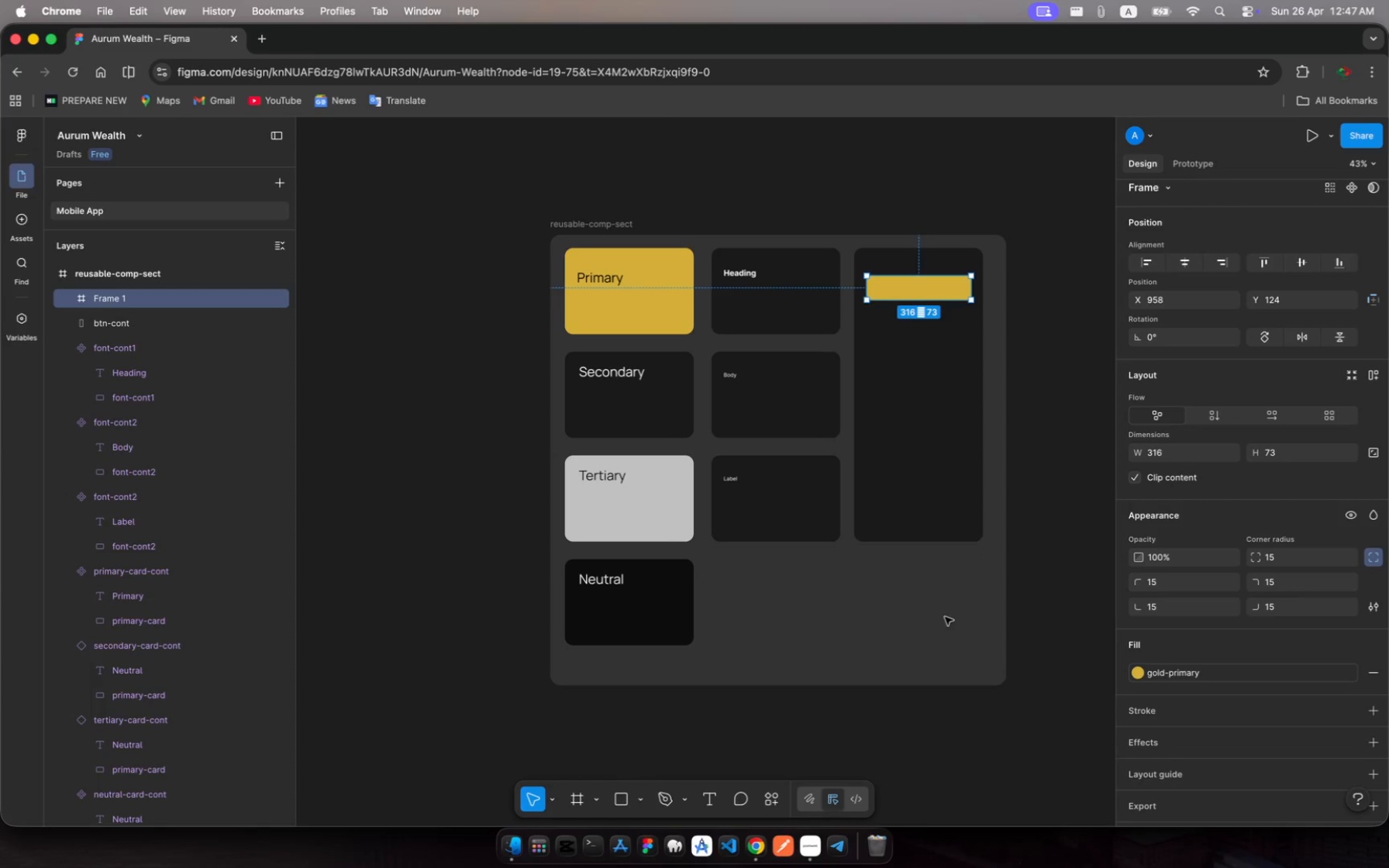 
wait(6.68)
 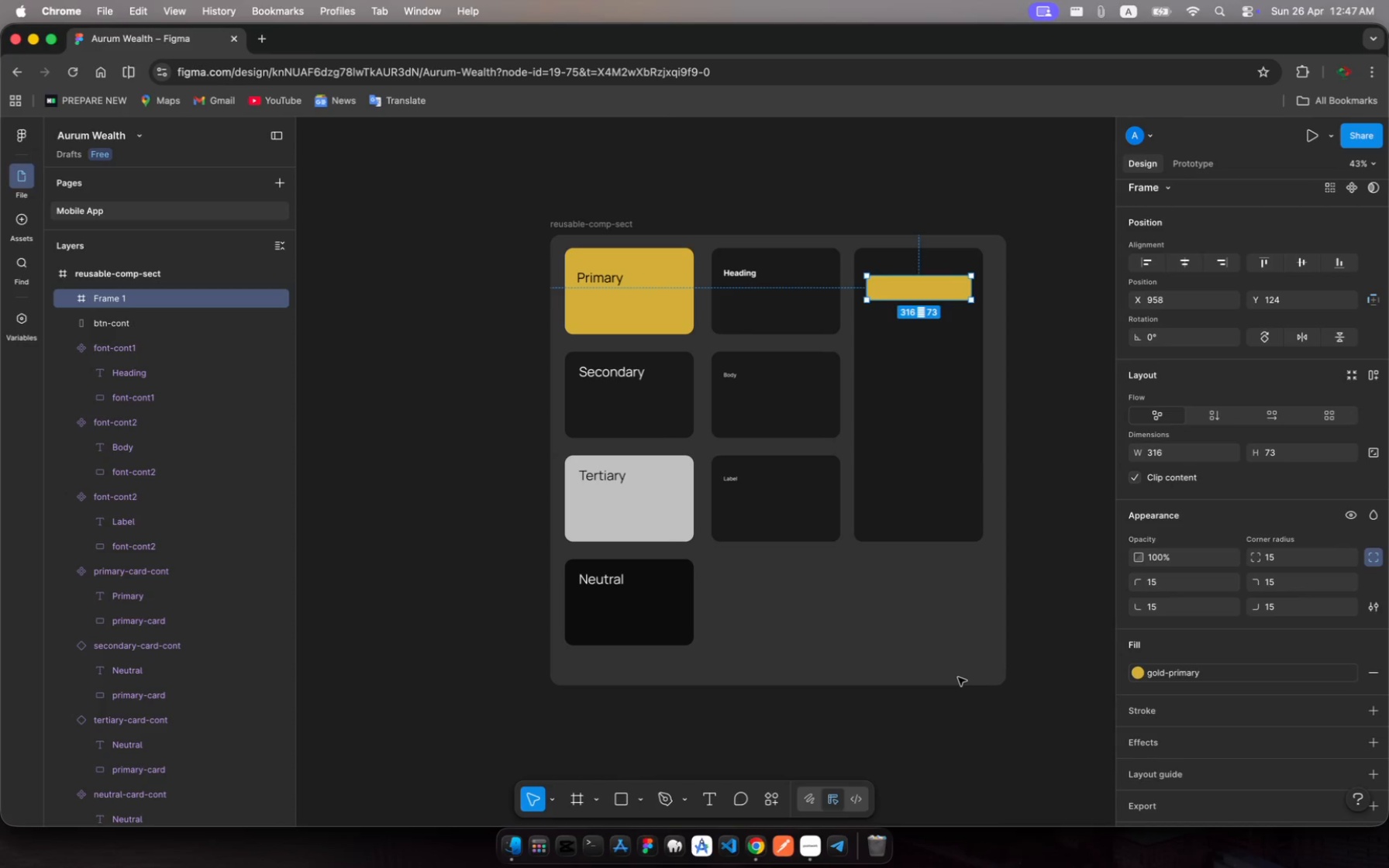 
left_click_drag(start_coordinate=[918, 285], to_coordinate=[922, 267])
 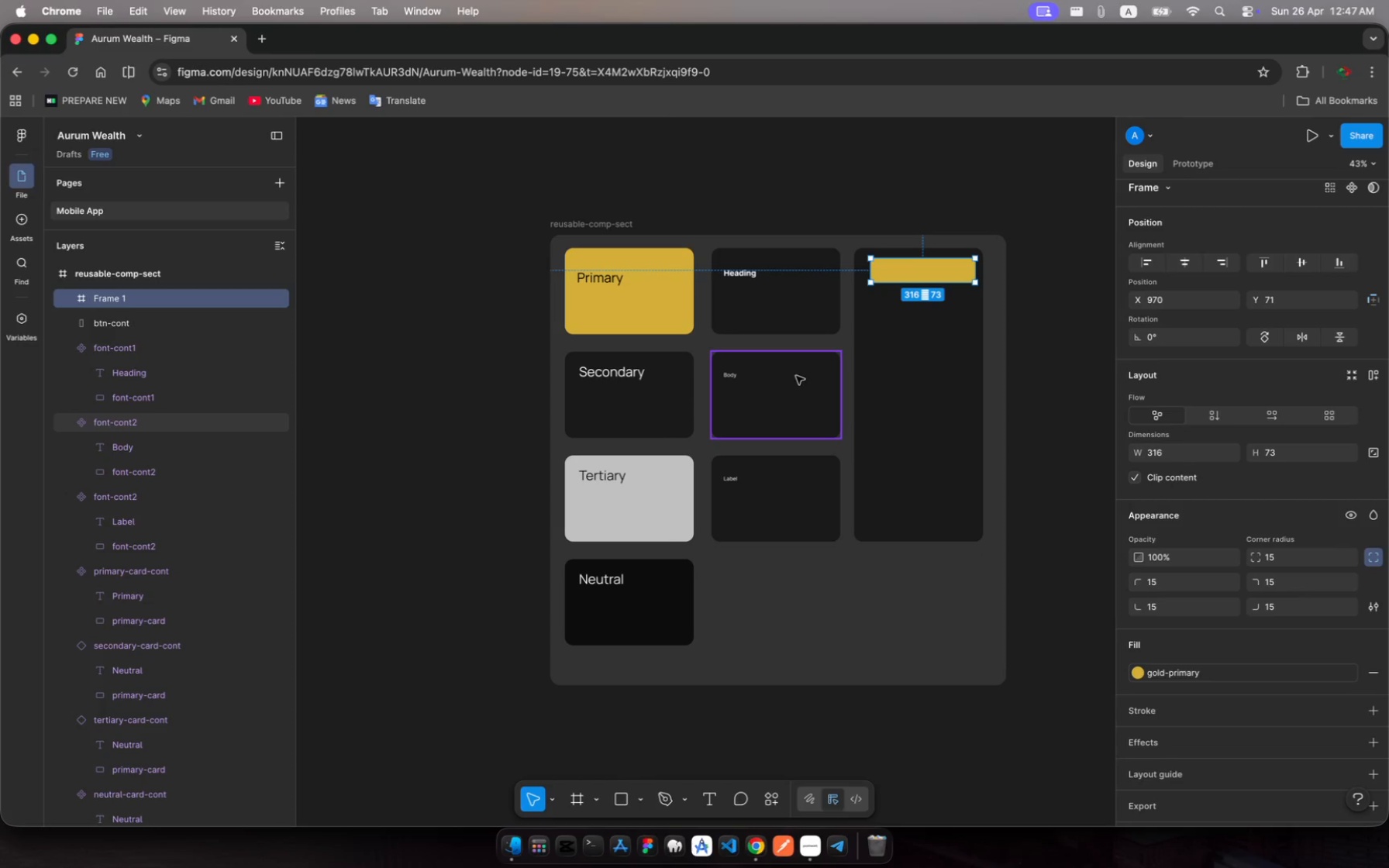 
wait(7.96)
 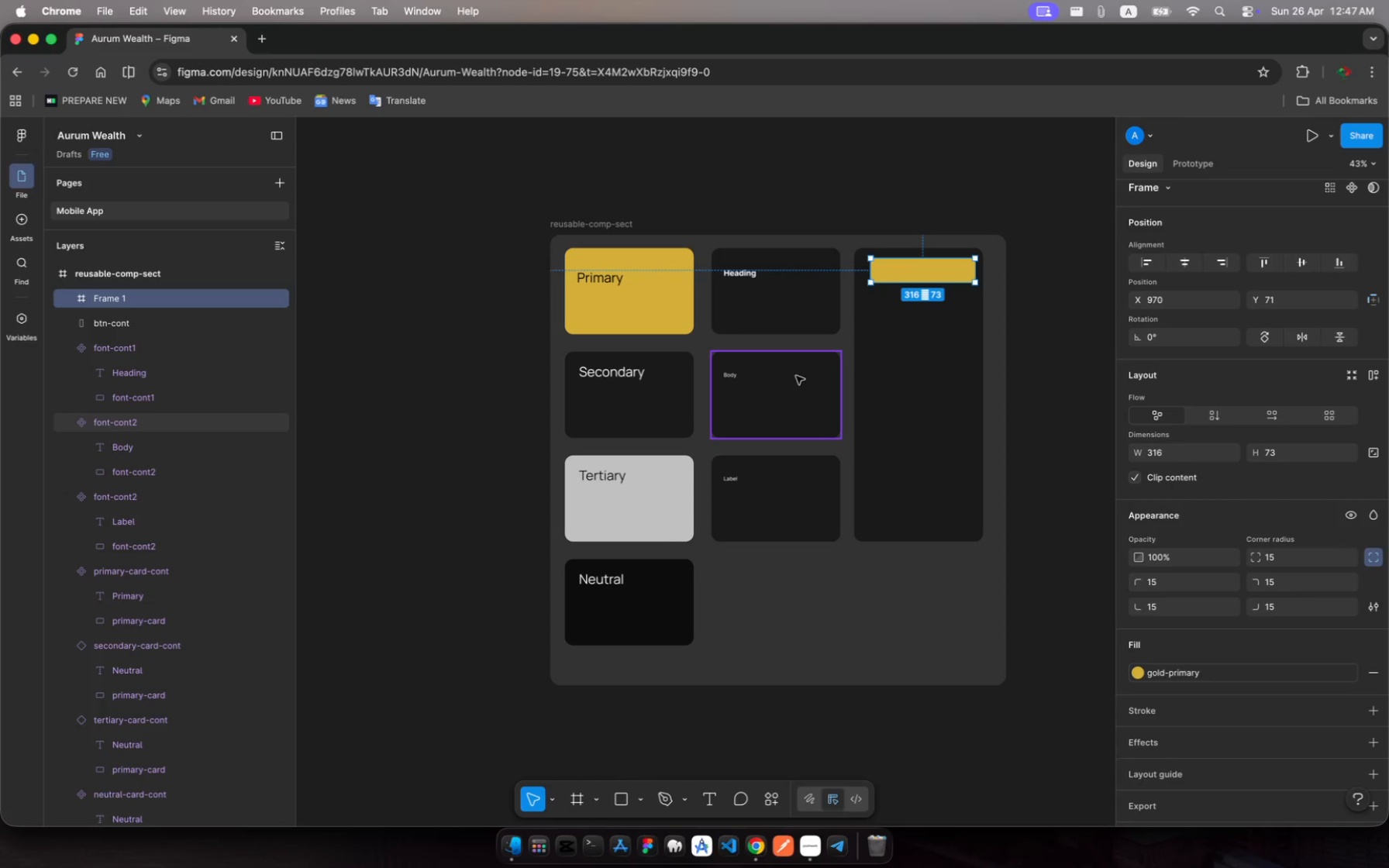 
left_click([736, 480])
 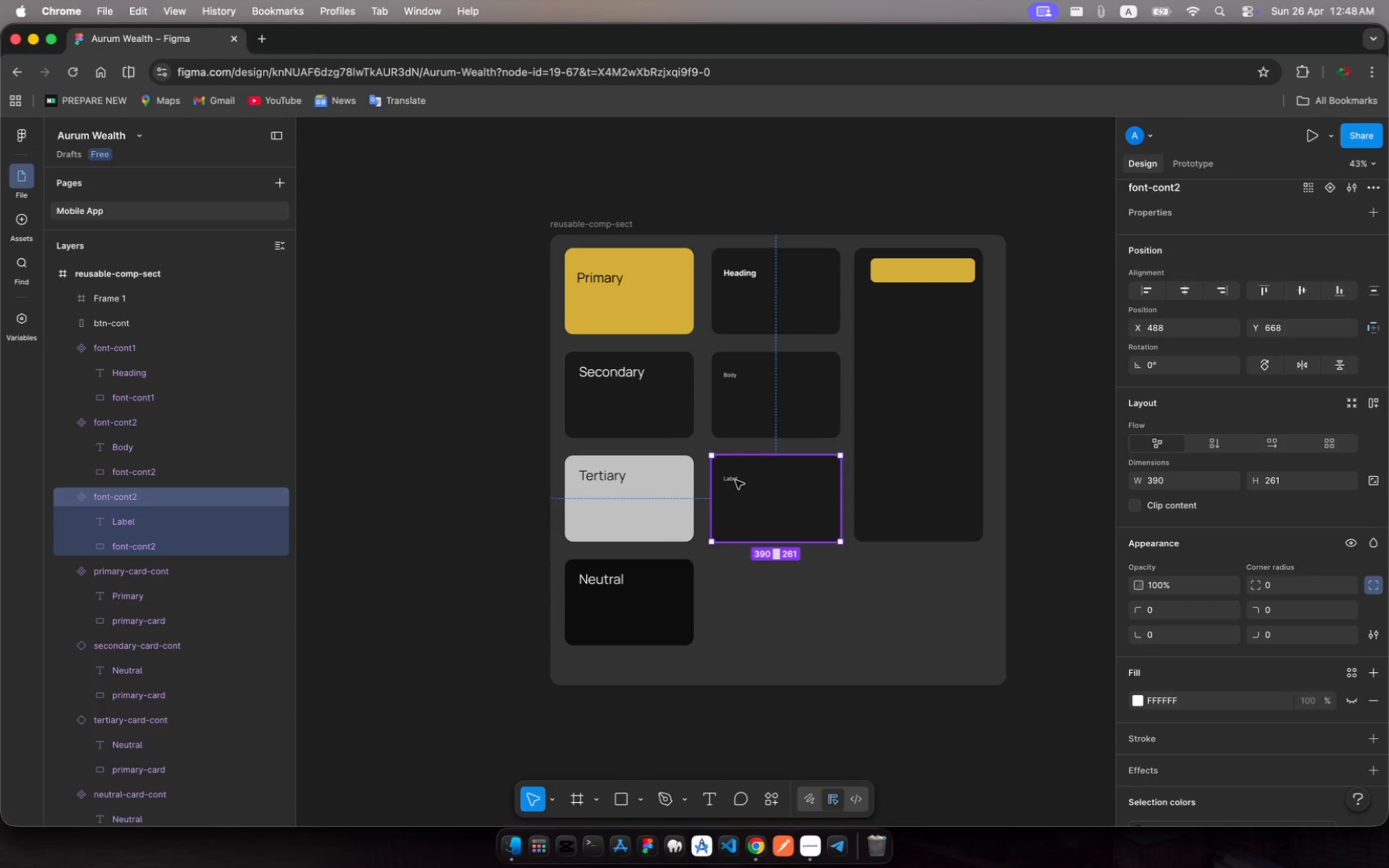 
left_click([736, 480])
 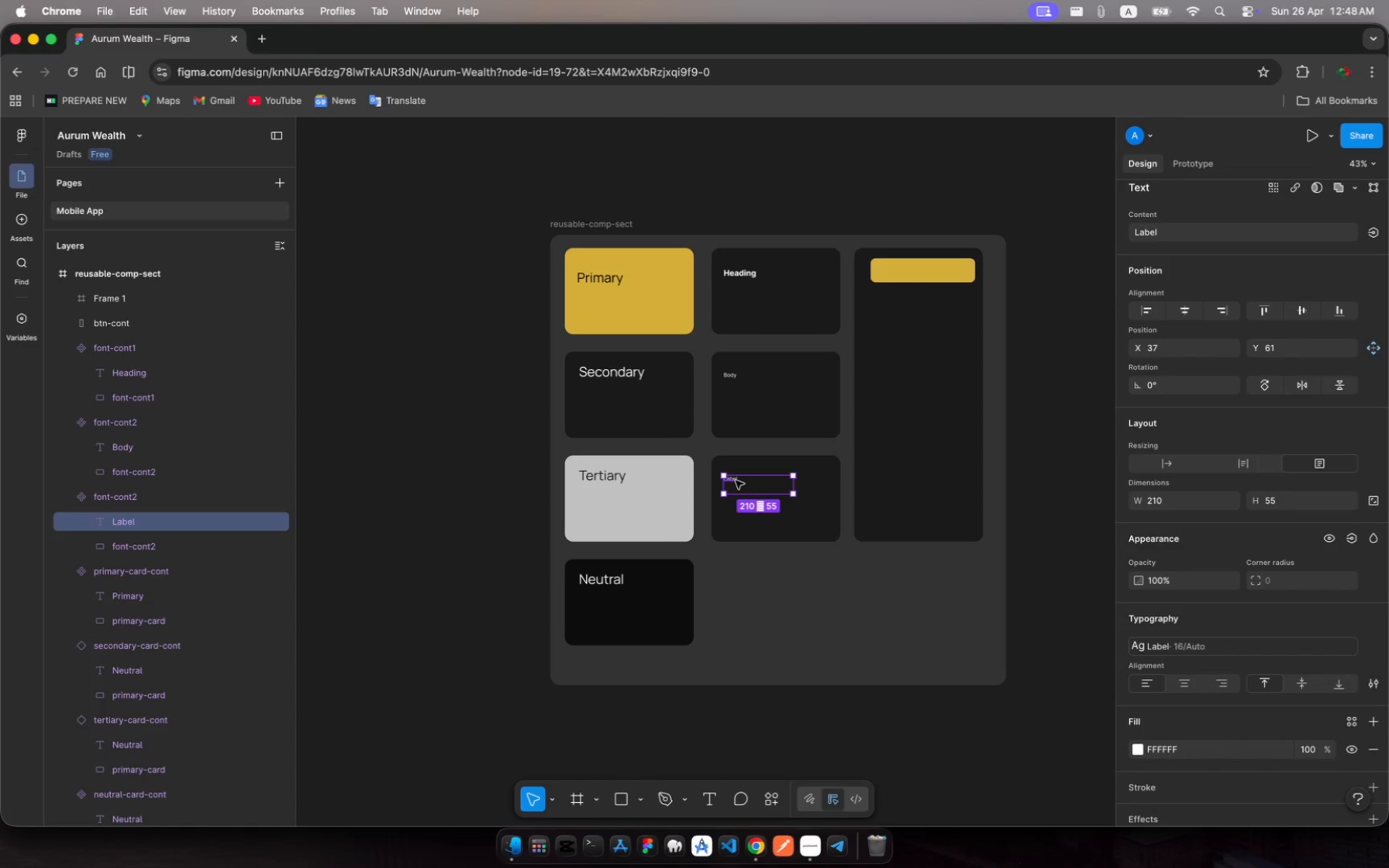 
key(Meta+C)
 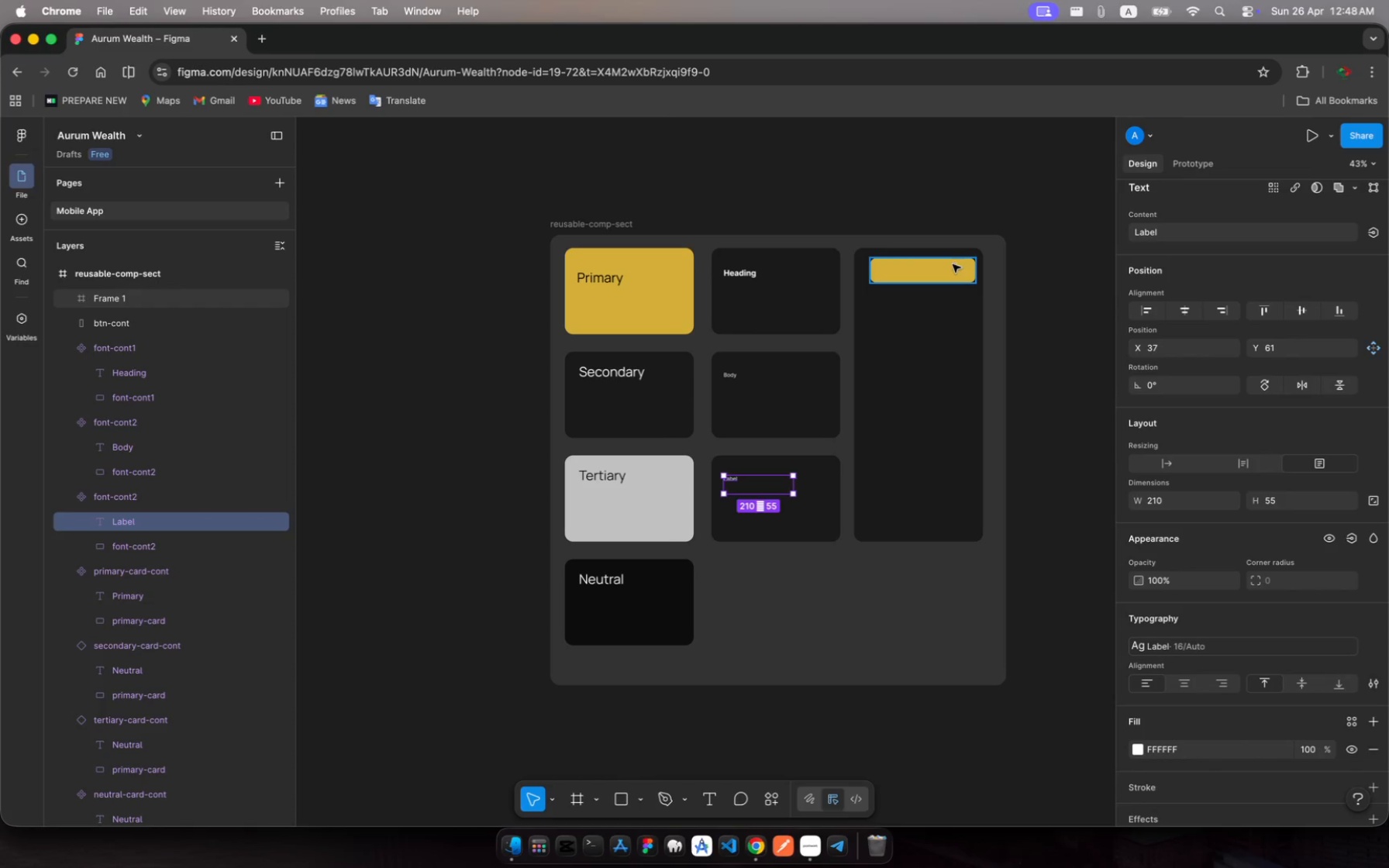 
key(Meta+V)
 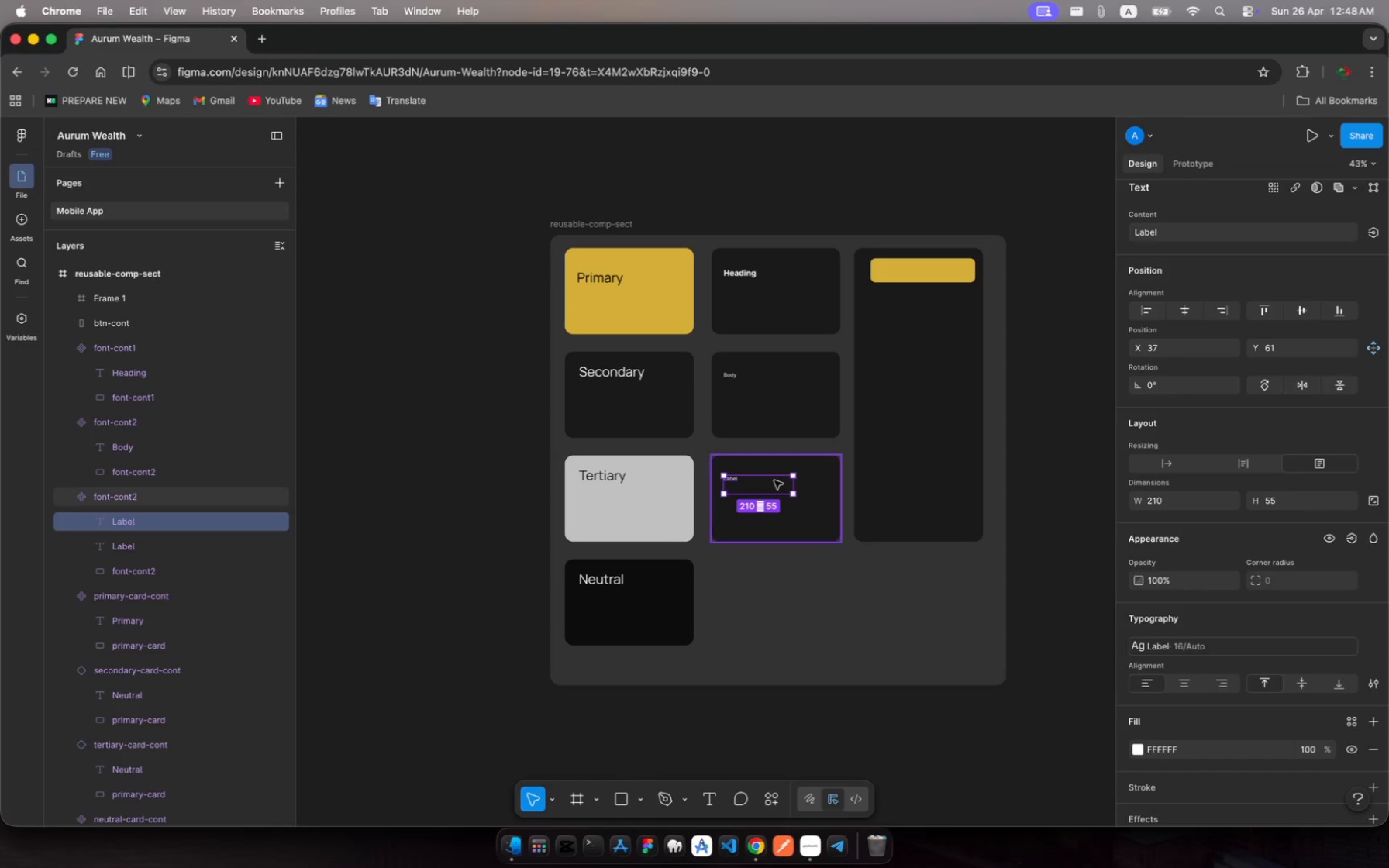 
left_click_drag(start_coordinate=[774, 480], to_coordinate=[944, 270])
 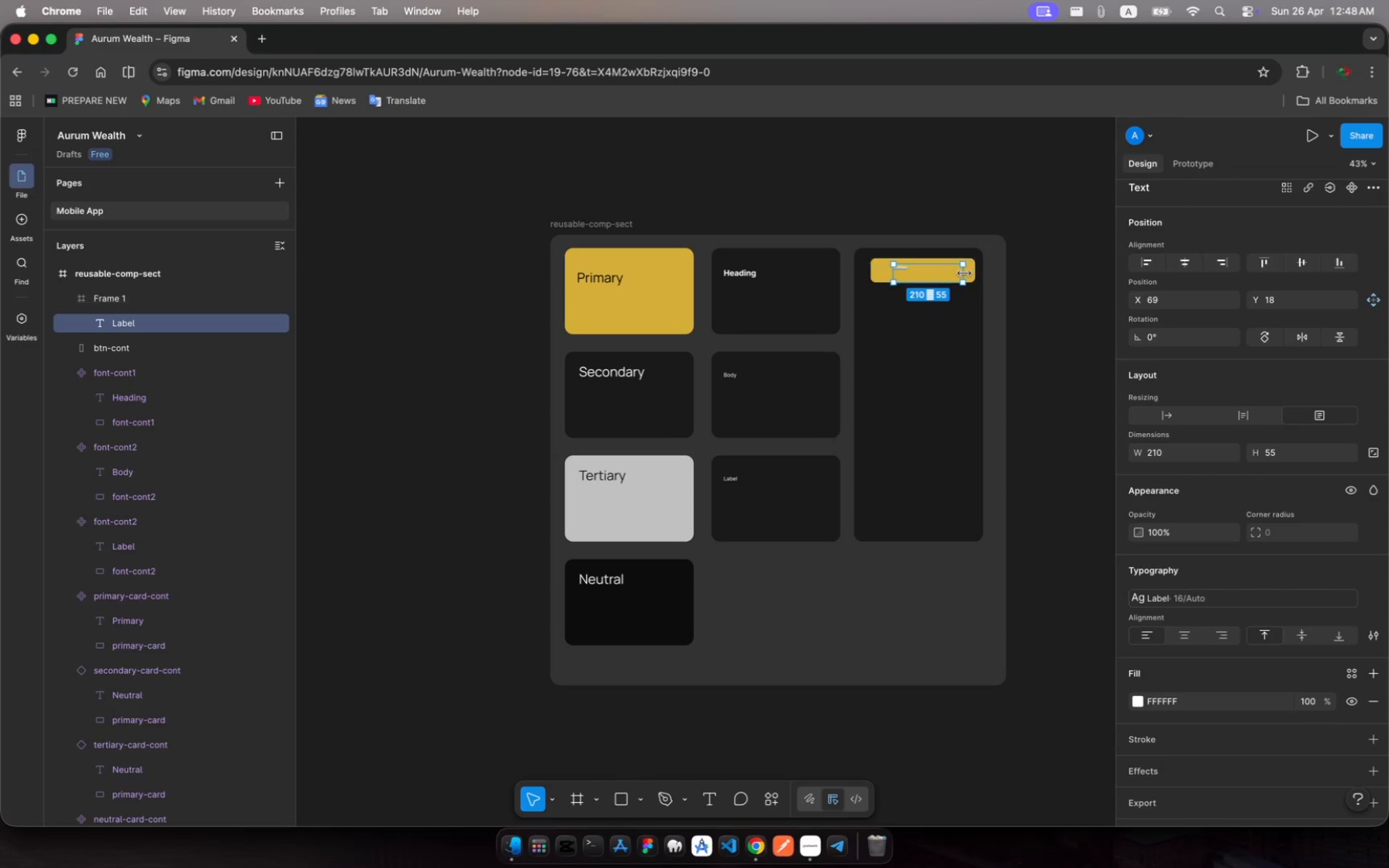 
left_click_drag(start_coordinate=[966, 273], to_coordinate=[931, 270])
 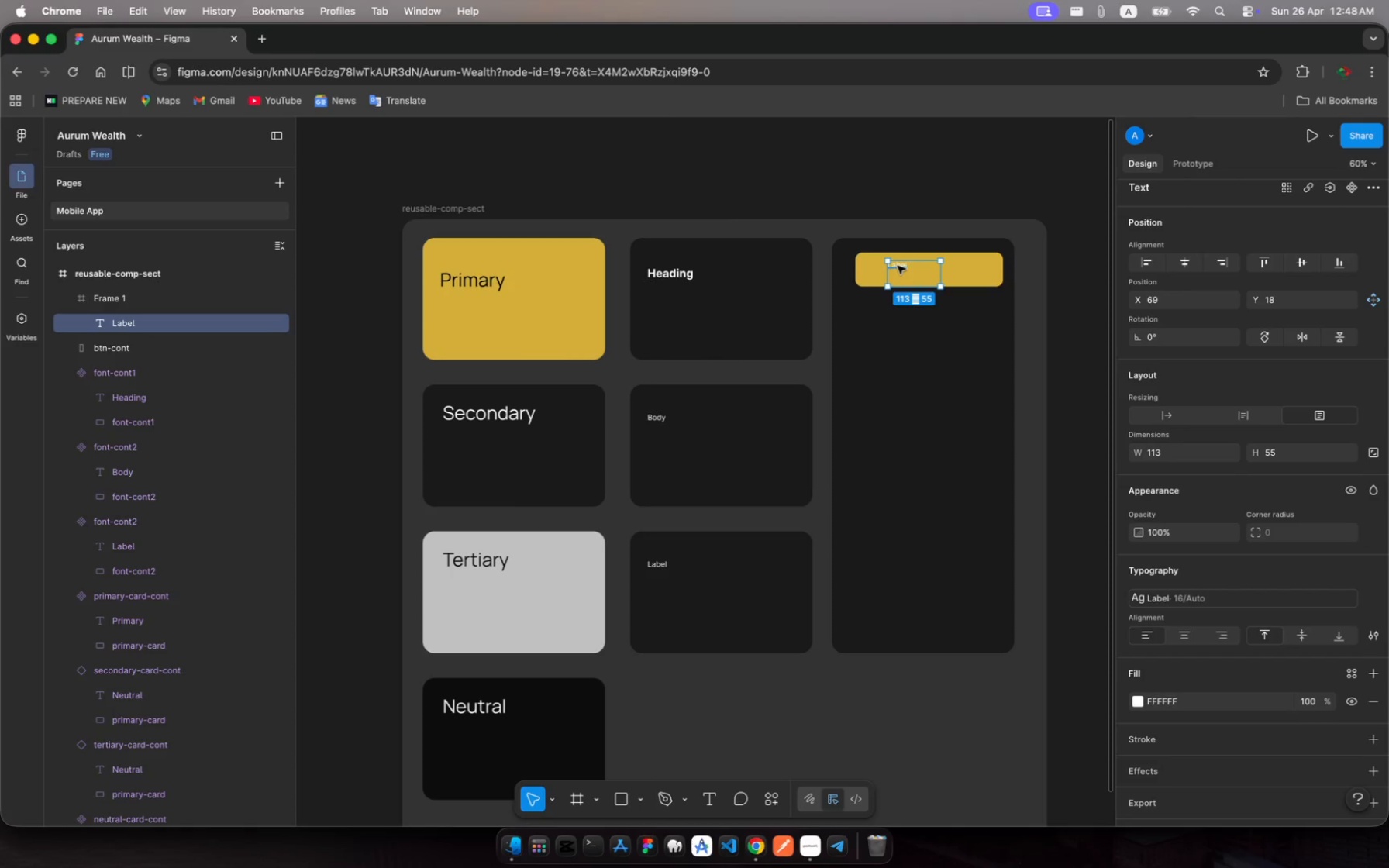 
wait(10.01)
 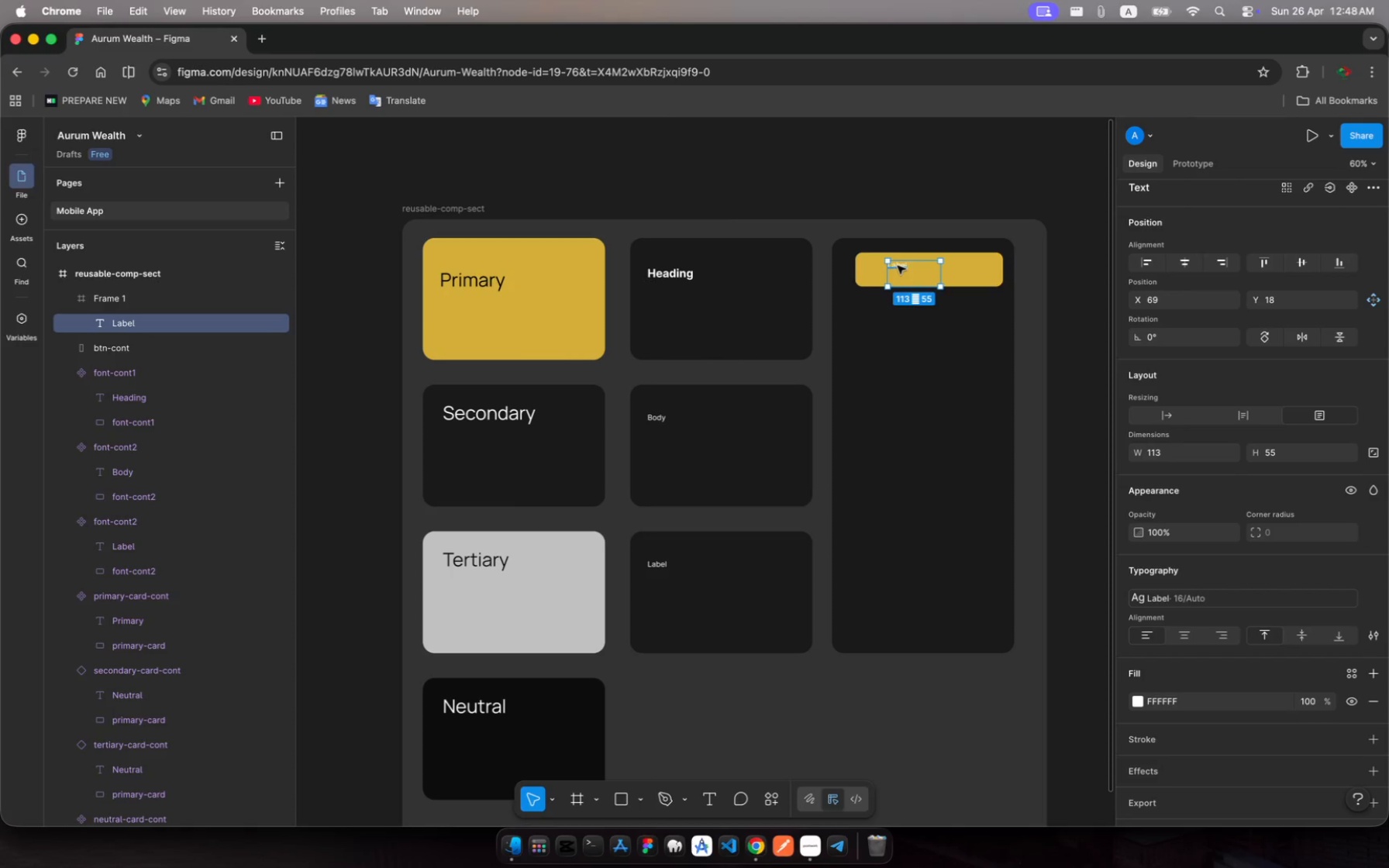 
left_click_drag(start_coordinate=[907, 293], to_coordinate=[904, 262])
 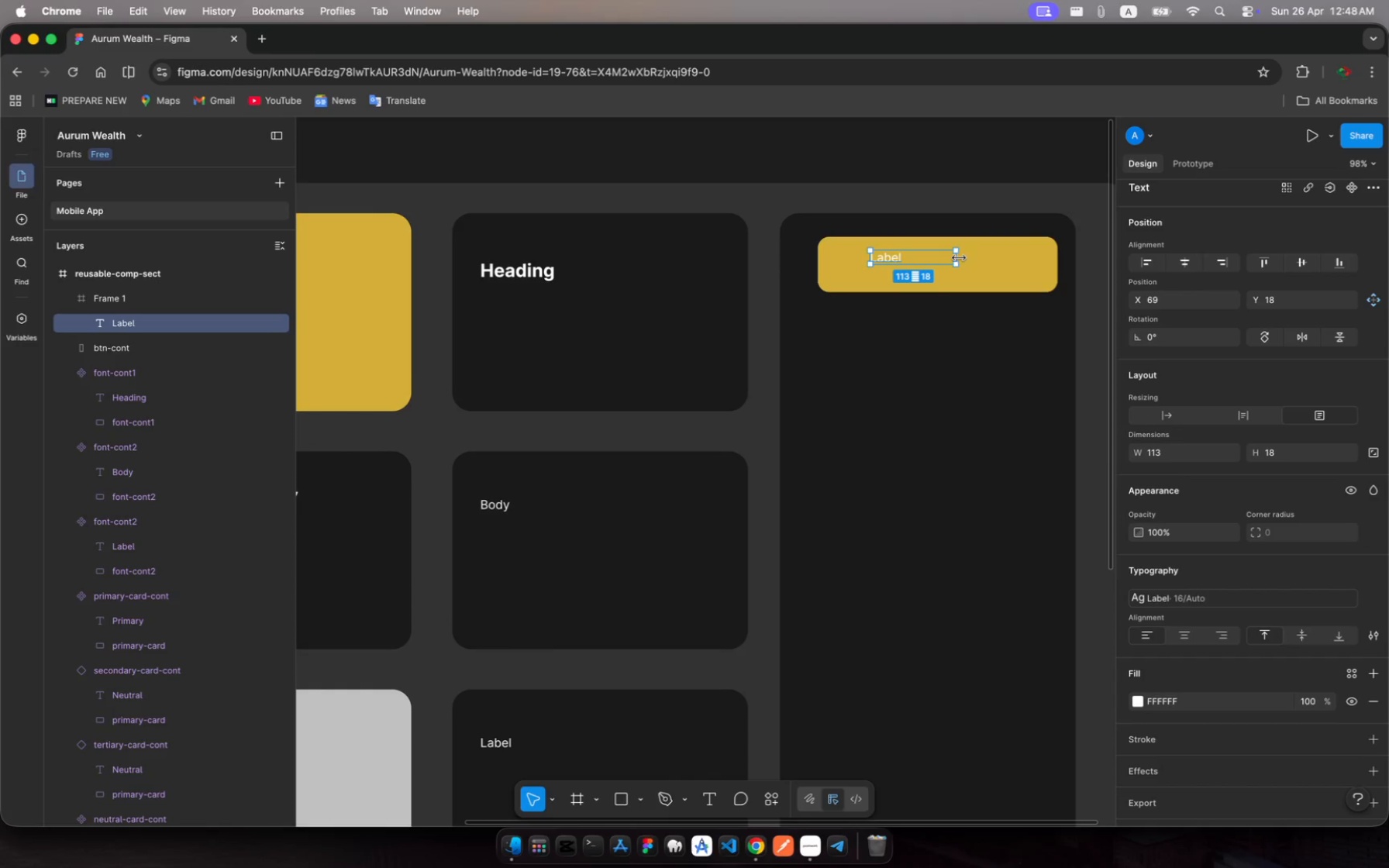 
left_click_drag(start_coordinate=[957, 258], to_coordinate=[908, 262])
 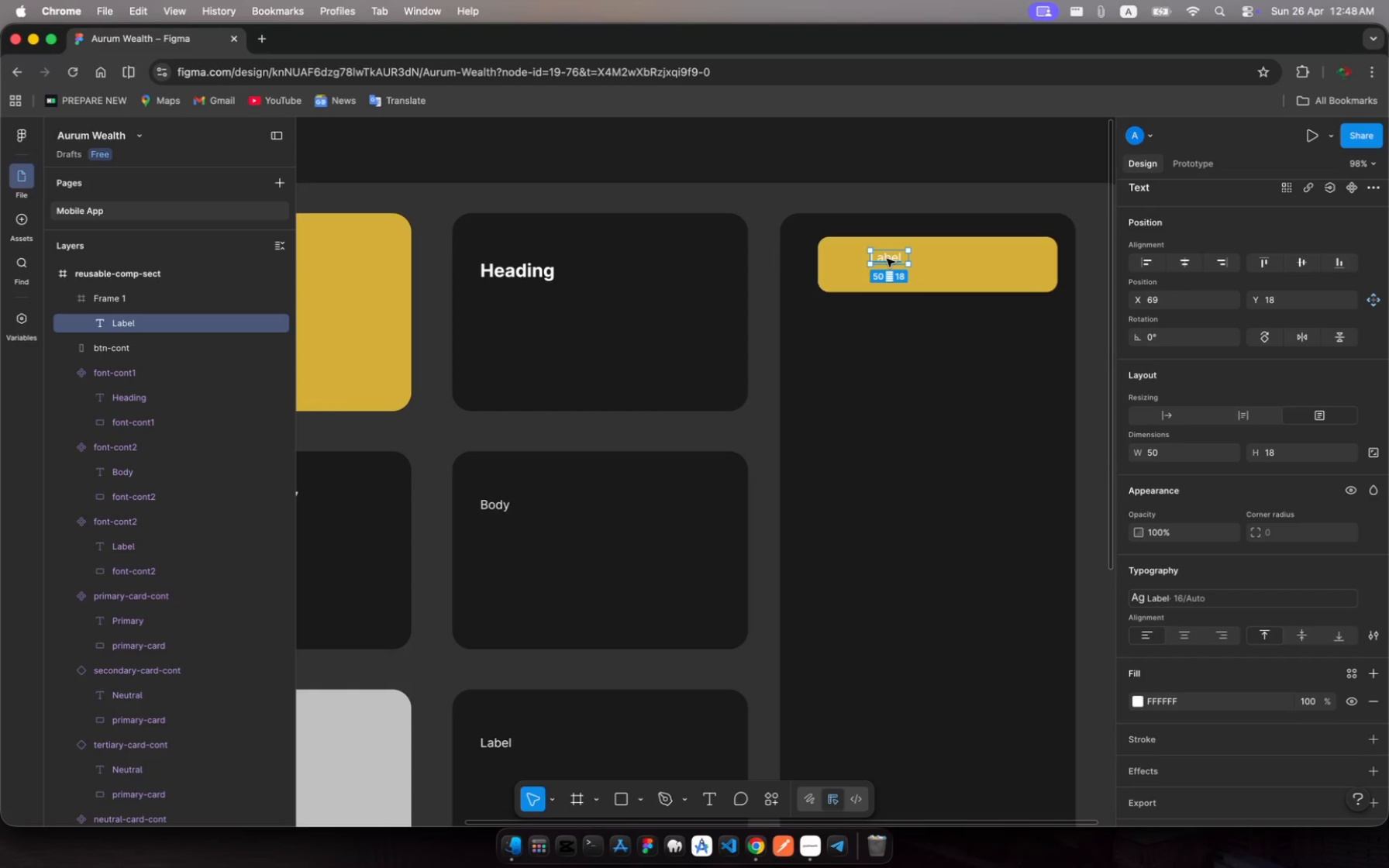 
left_click_drag(start_coordinate=[887, 259], to_coordinate=[939, 265])
 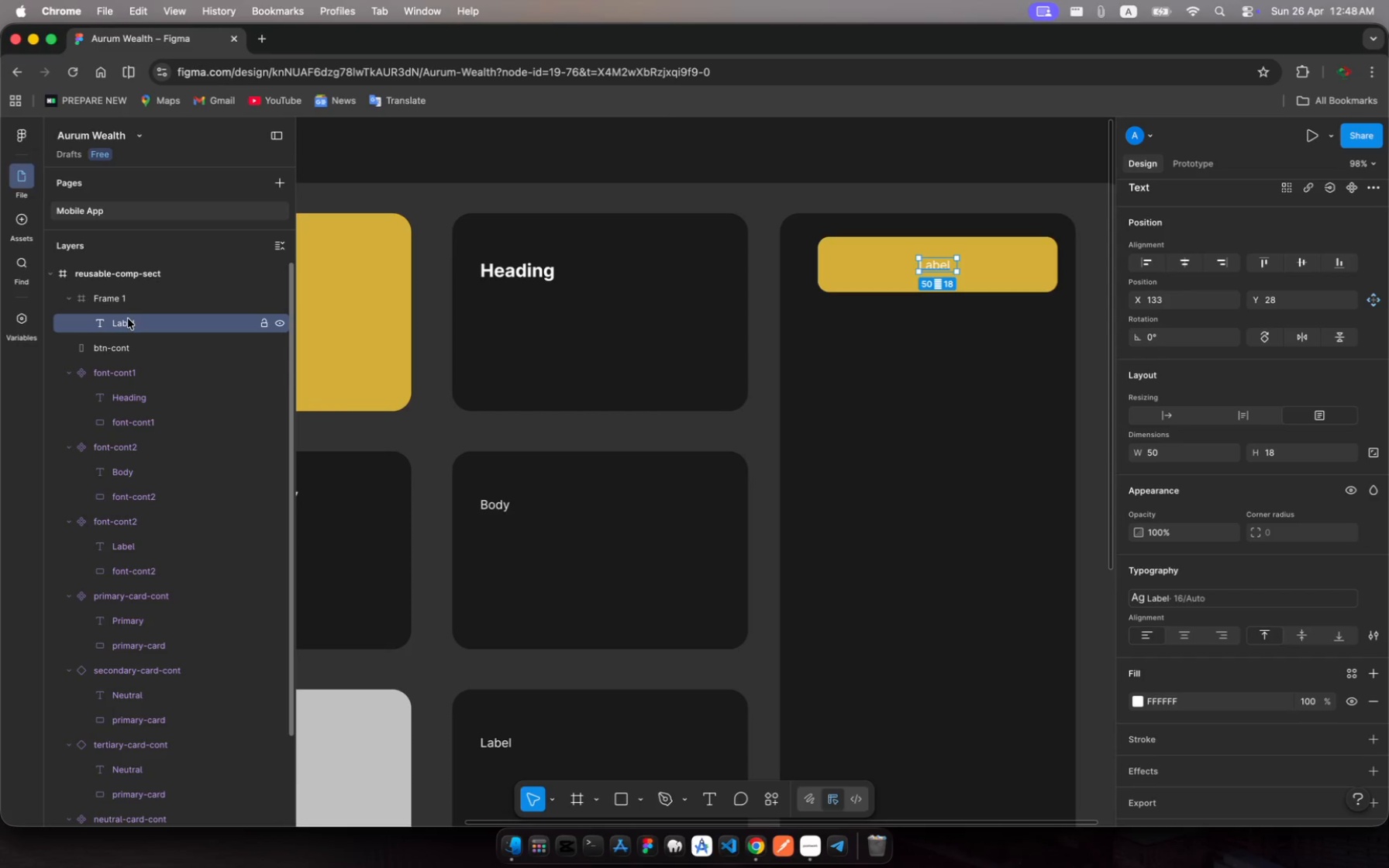 
wait(6.27)
 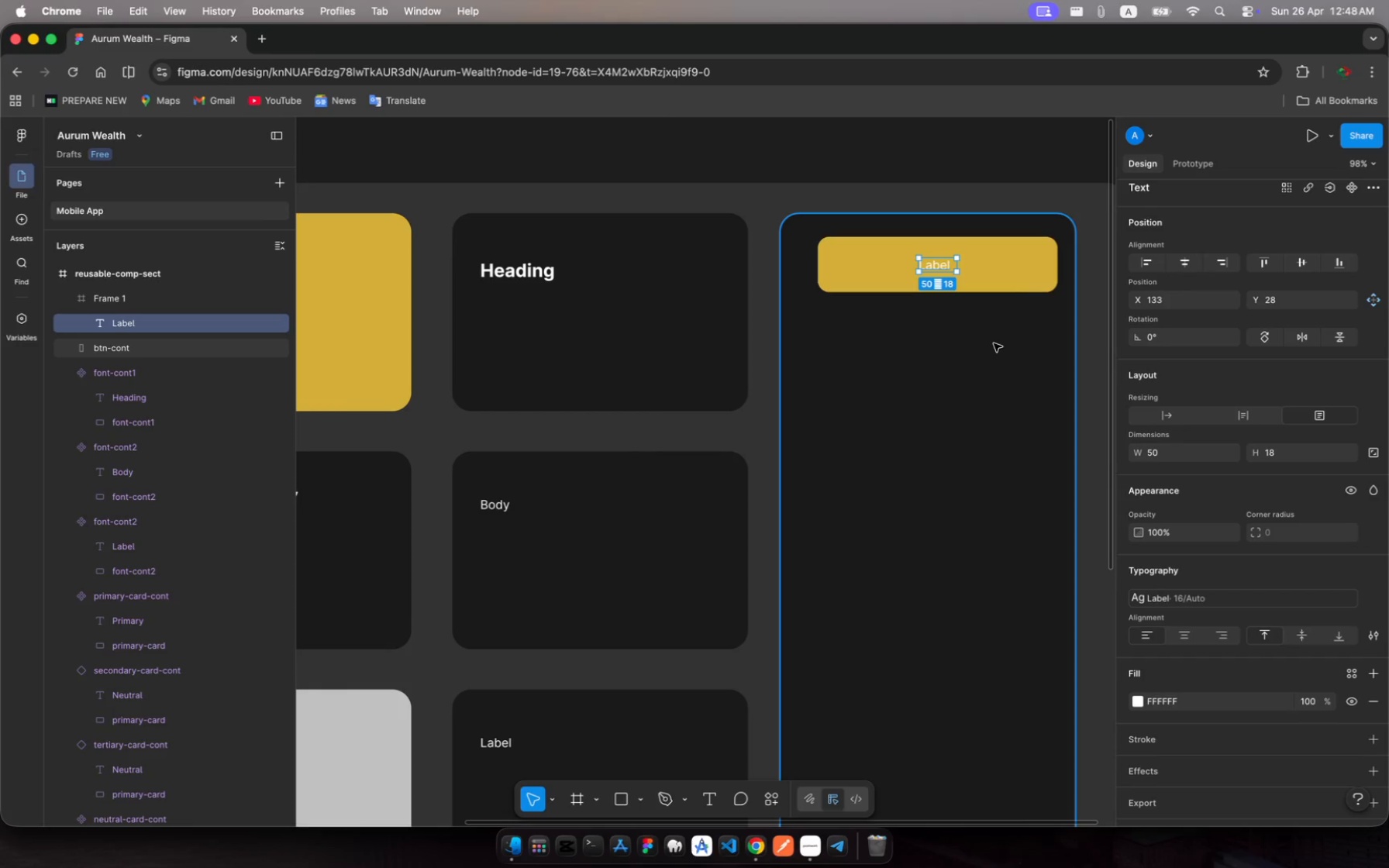 
left_click([125, 305])
 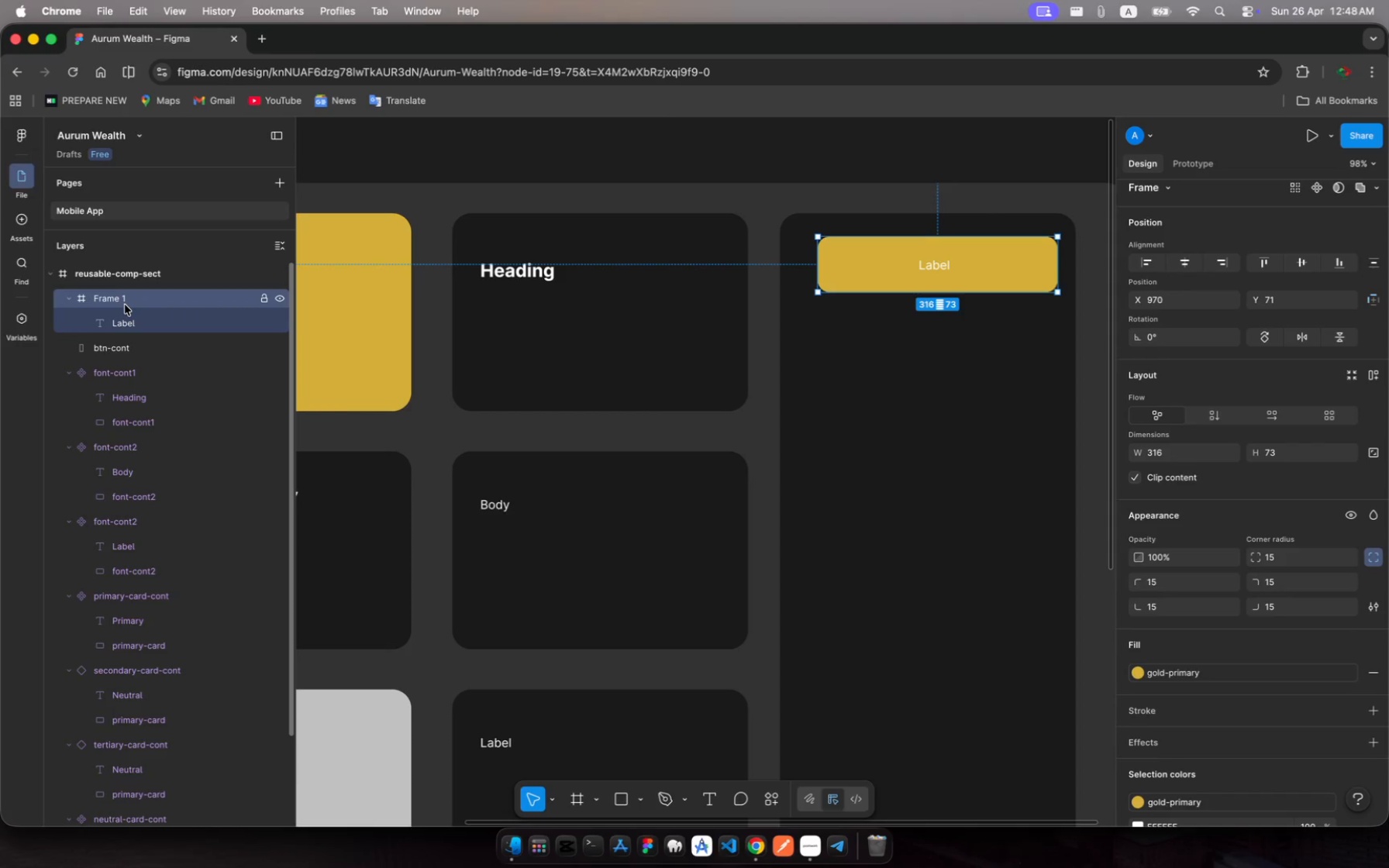 
key(Meta+R)
 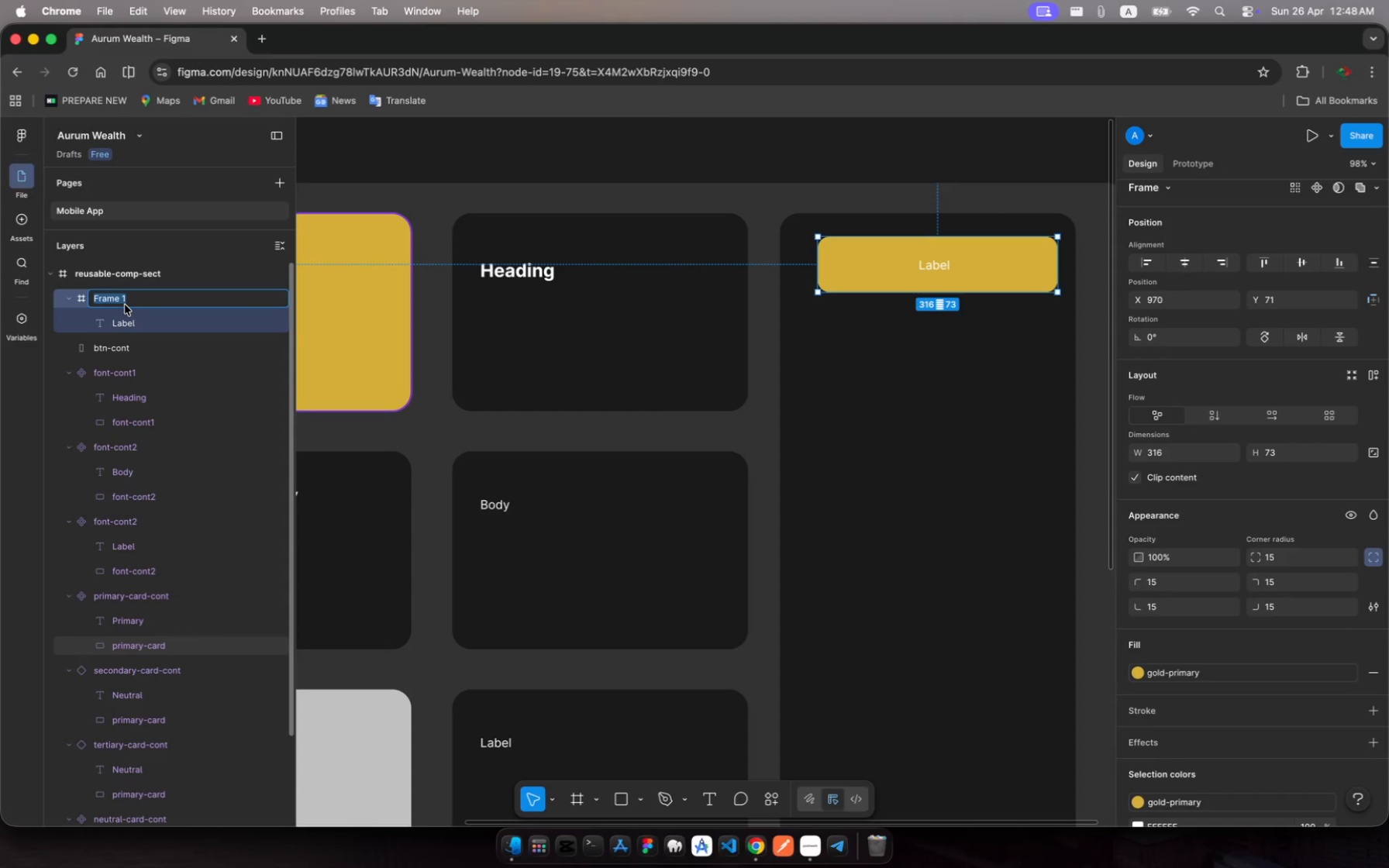 
type(btn-primary)
 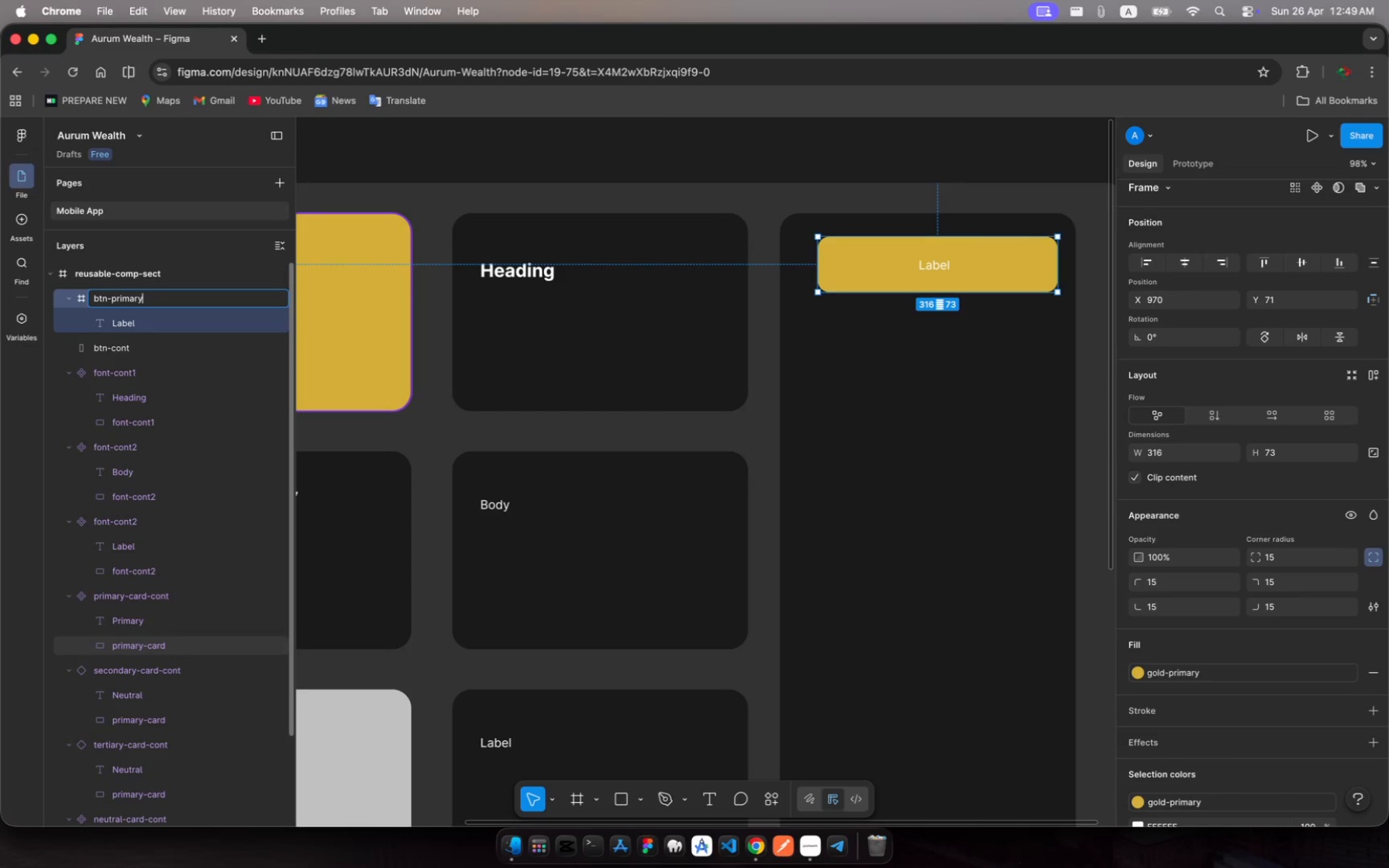 
key(Enter)
 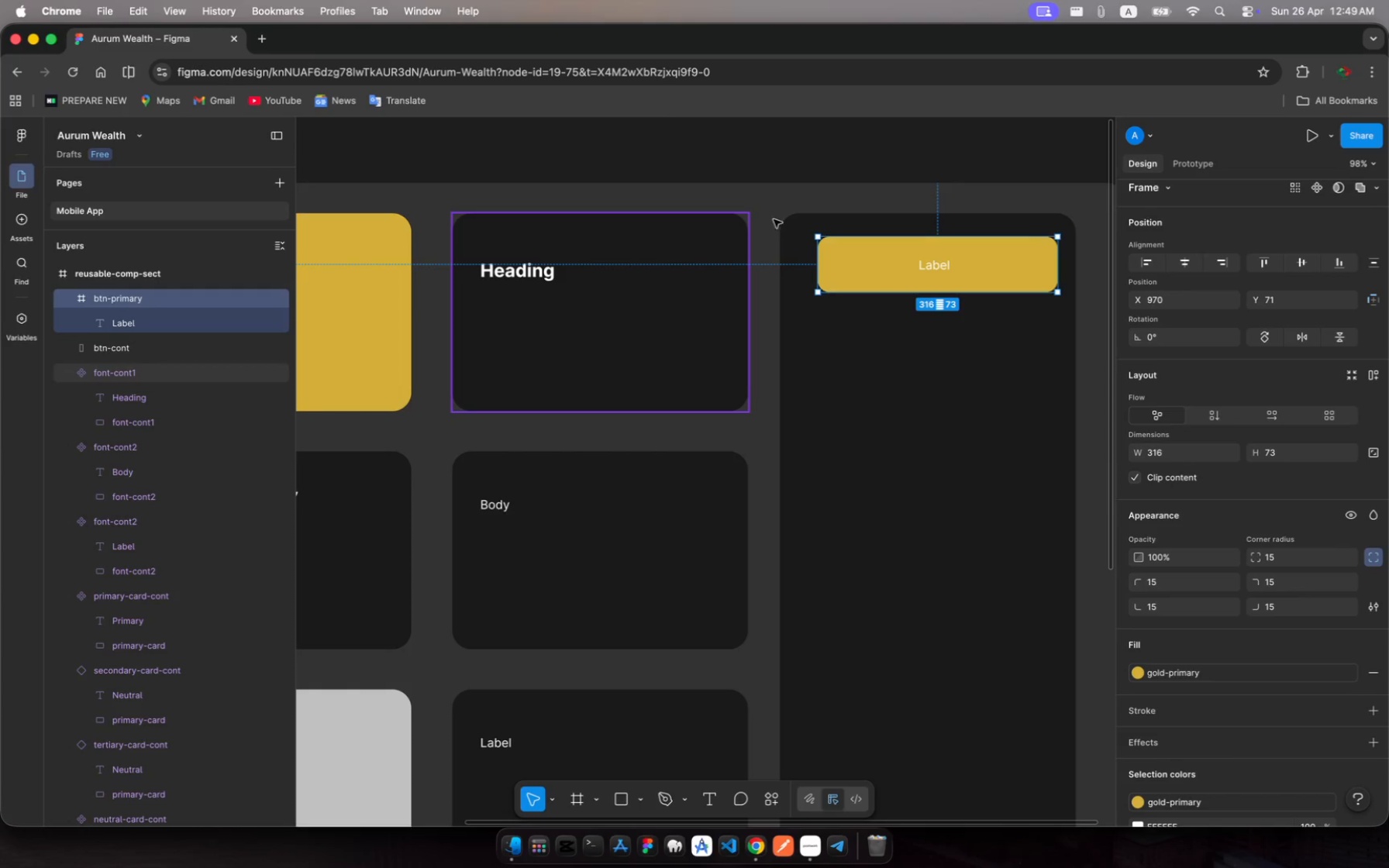 
wait(7.94)
 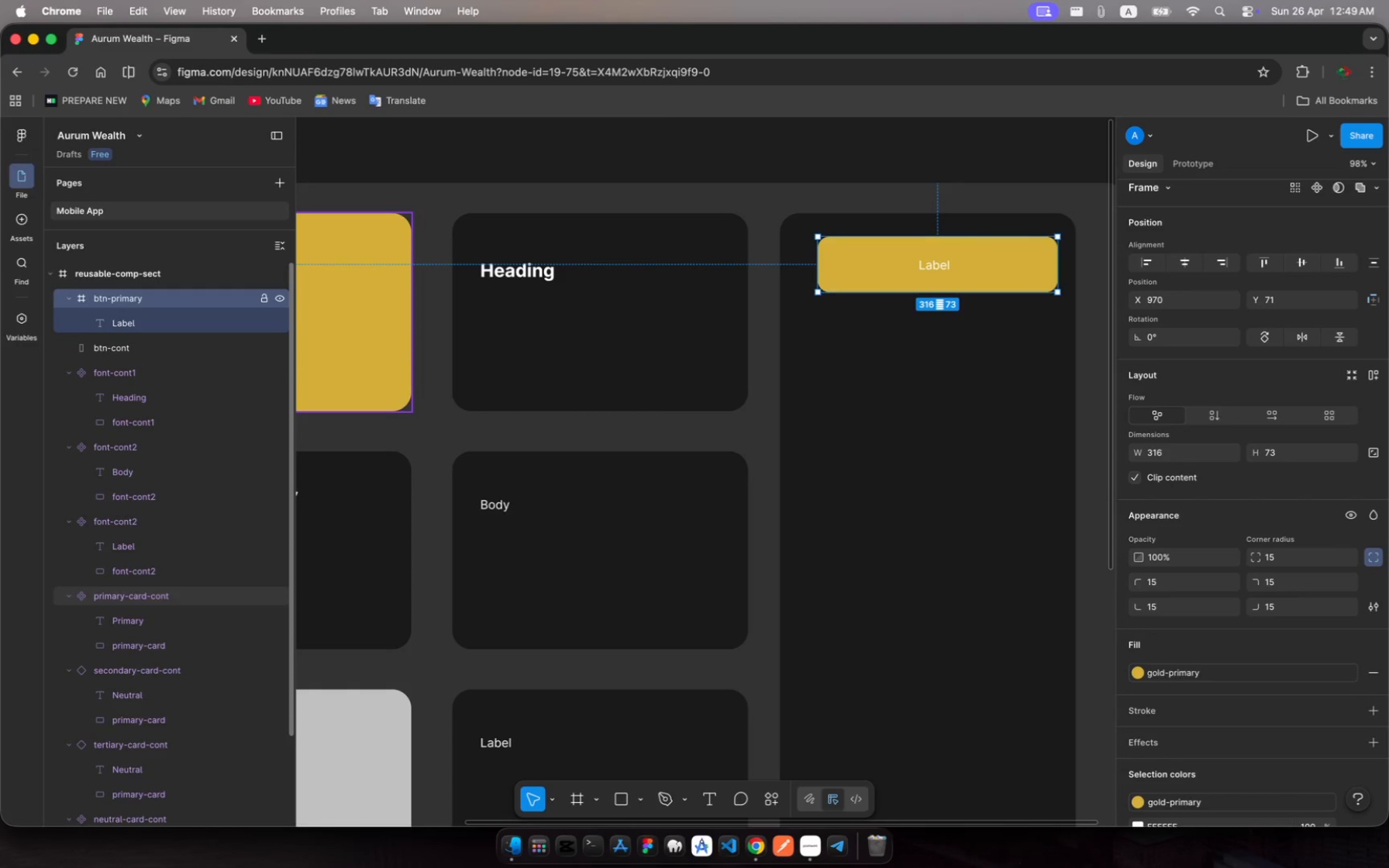 
left_click([1320, 189])
 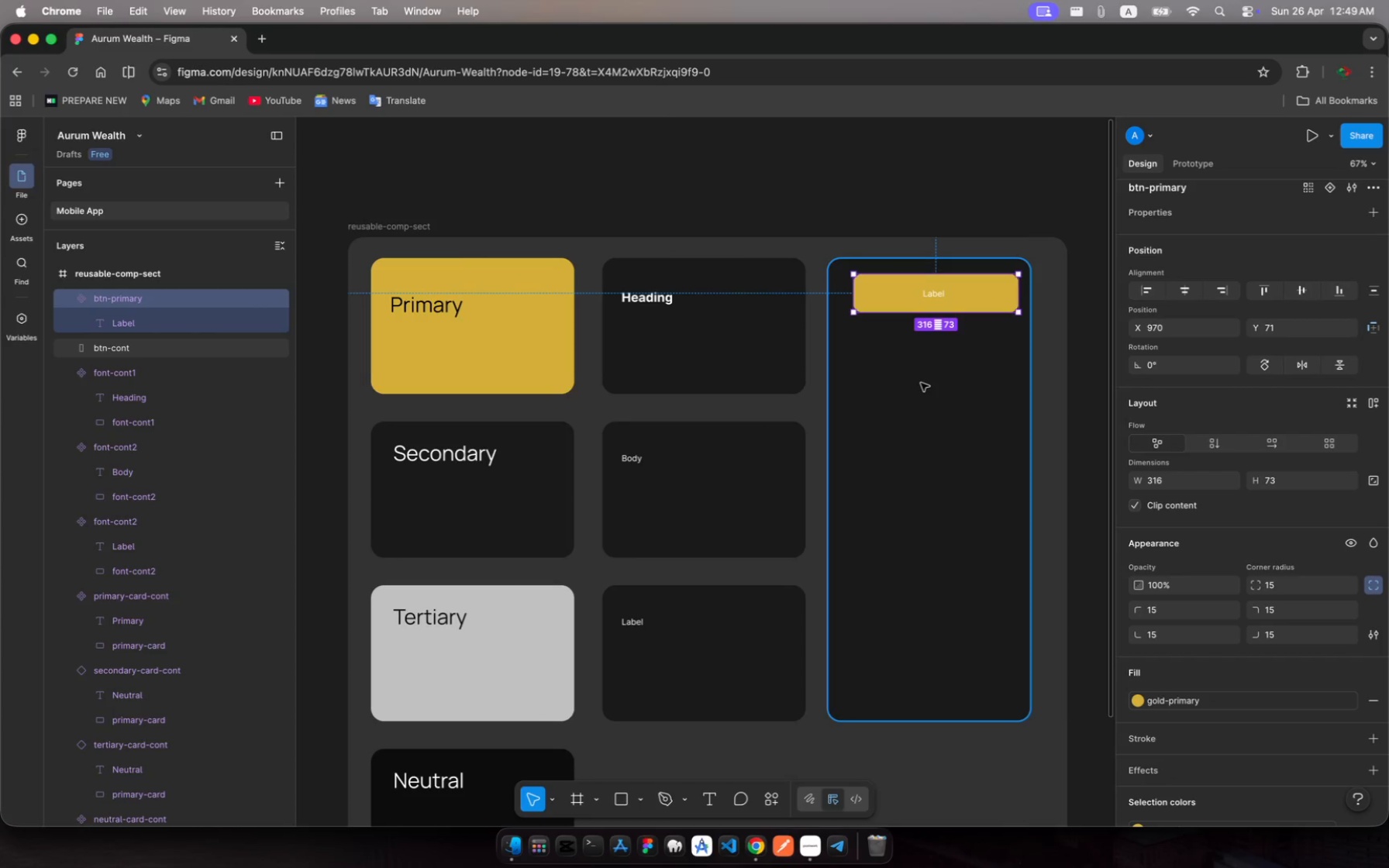 
wait(13.04)
 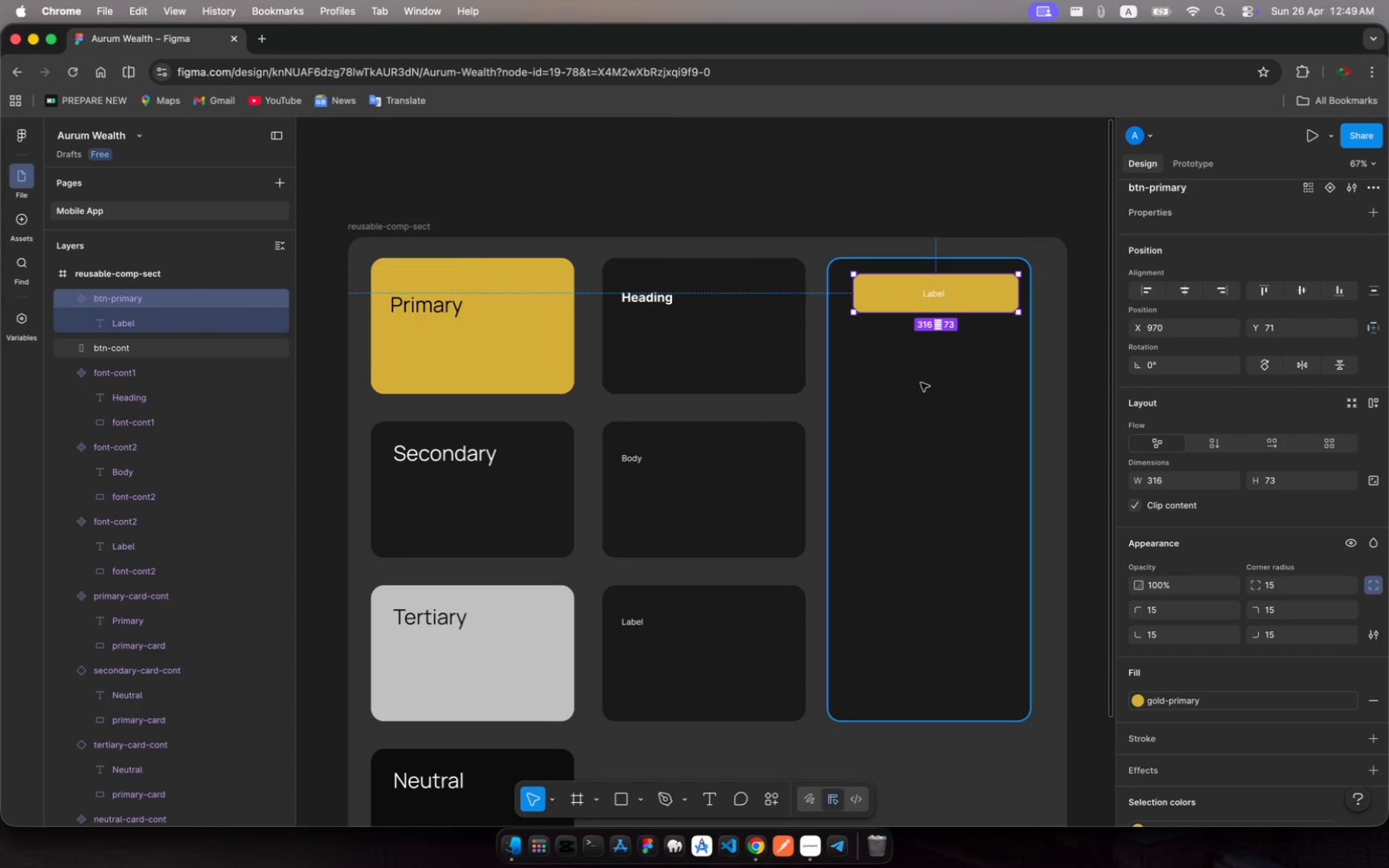 
left_click([139, 318])
 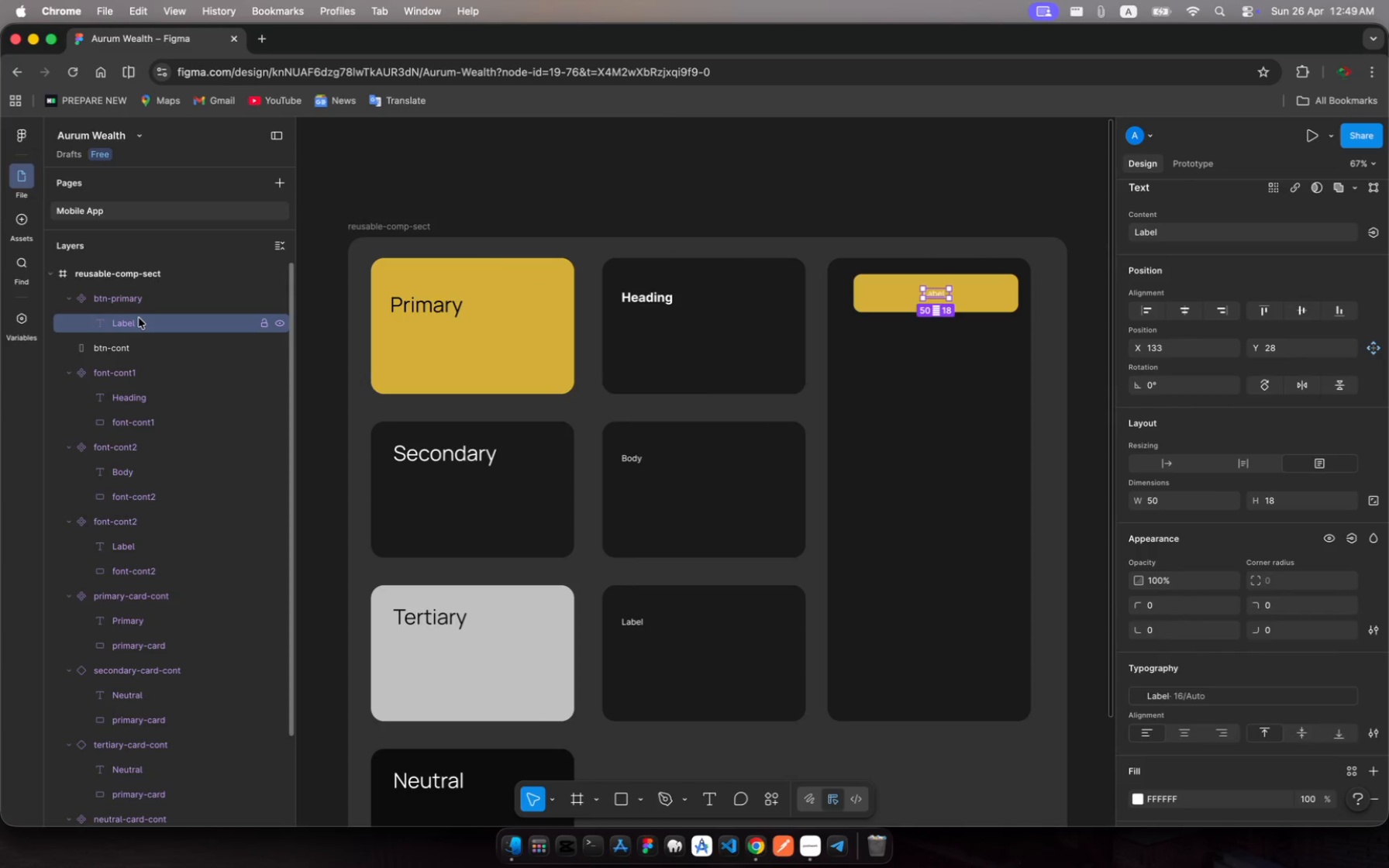 
left_click([139, 318])
 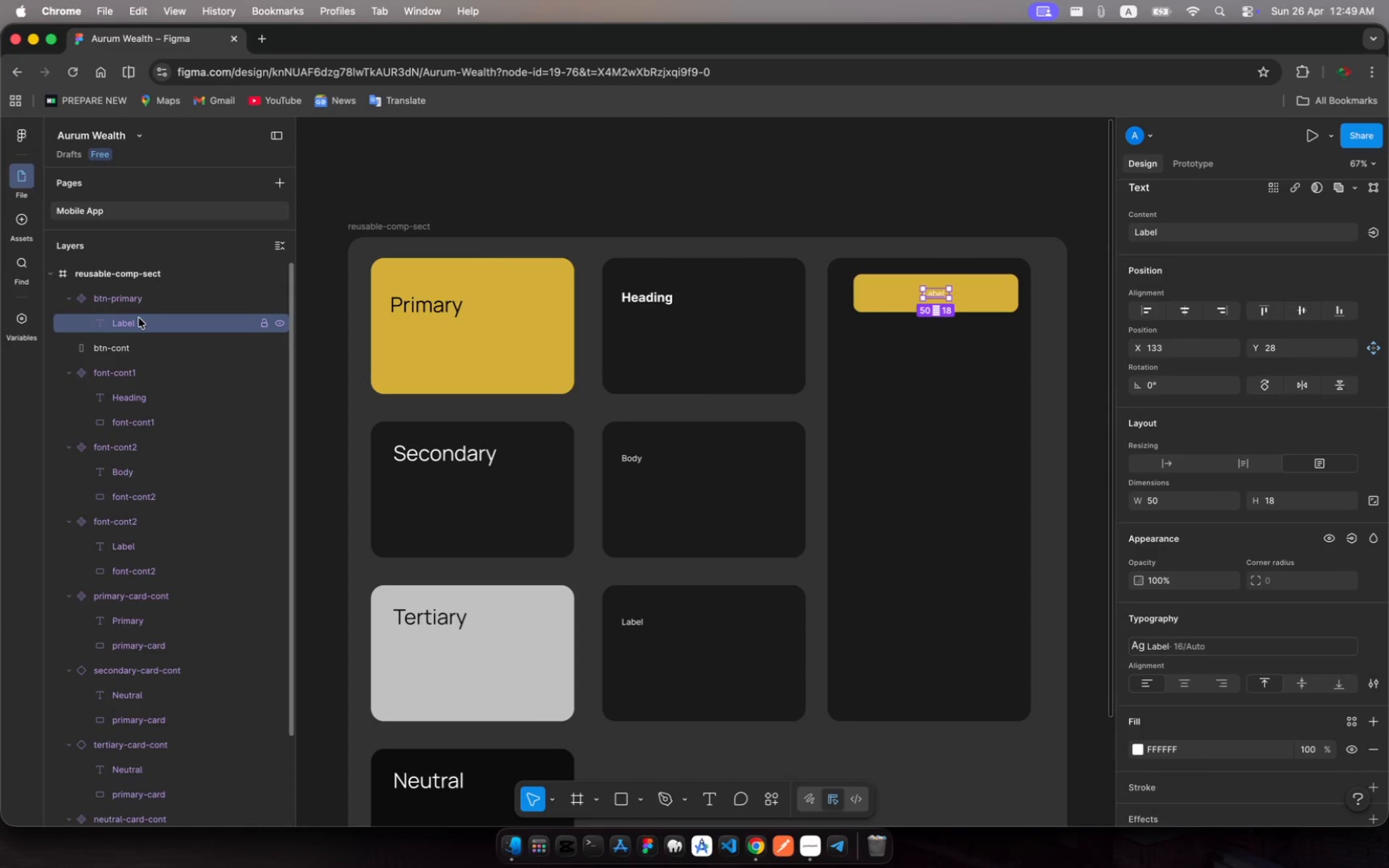 
left_click([139, 318])
 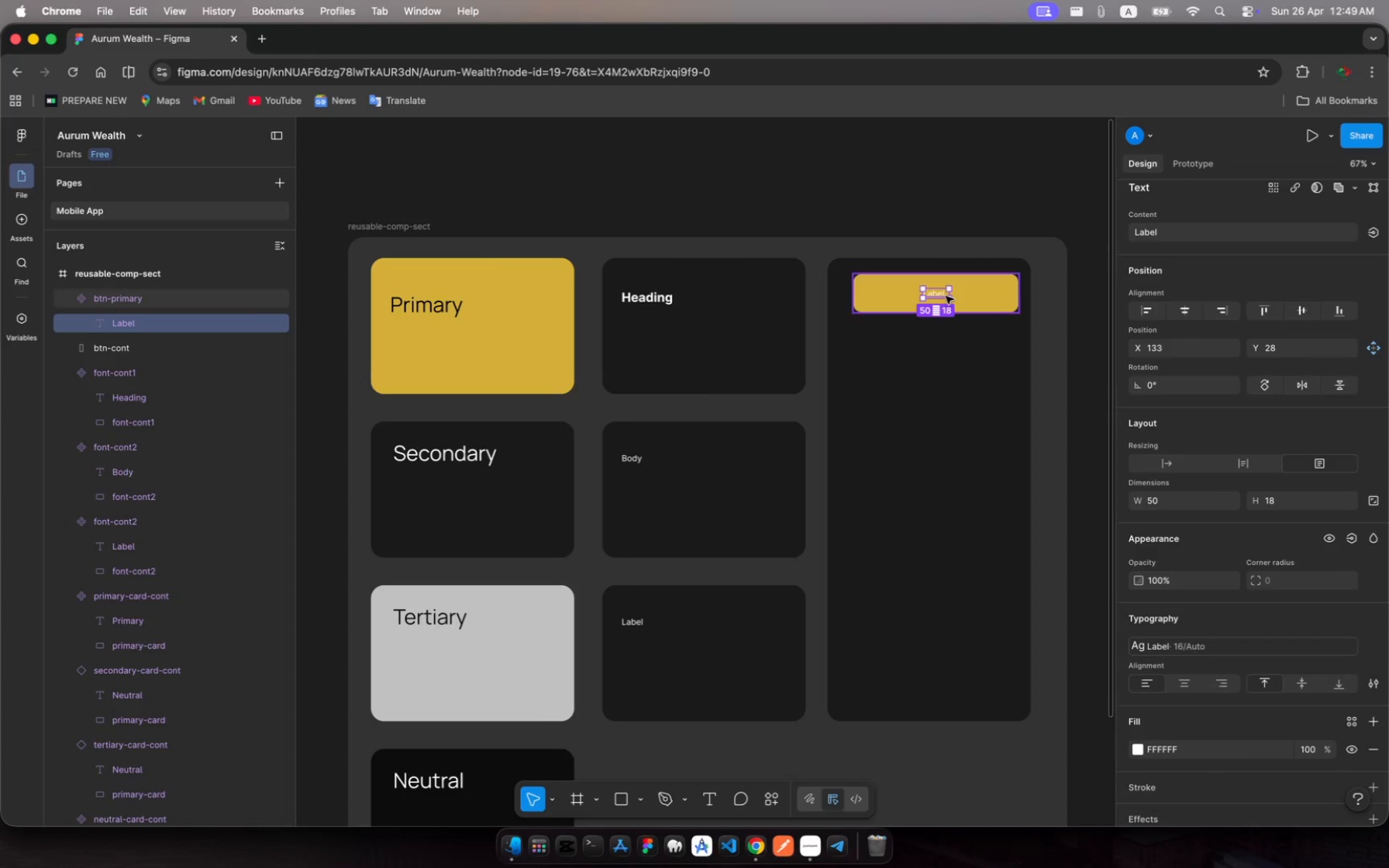 
left_click([941, 298])
 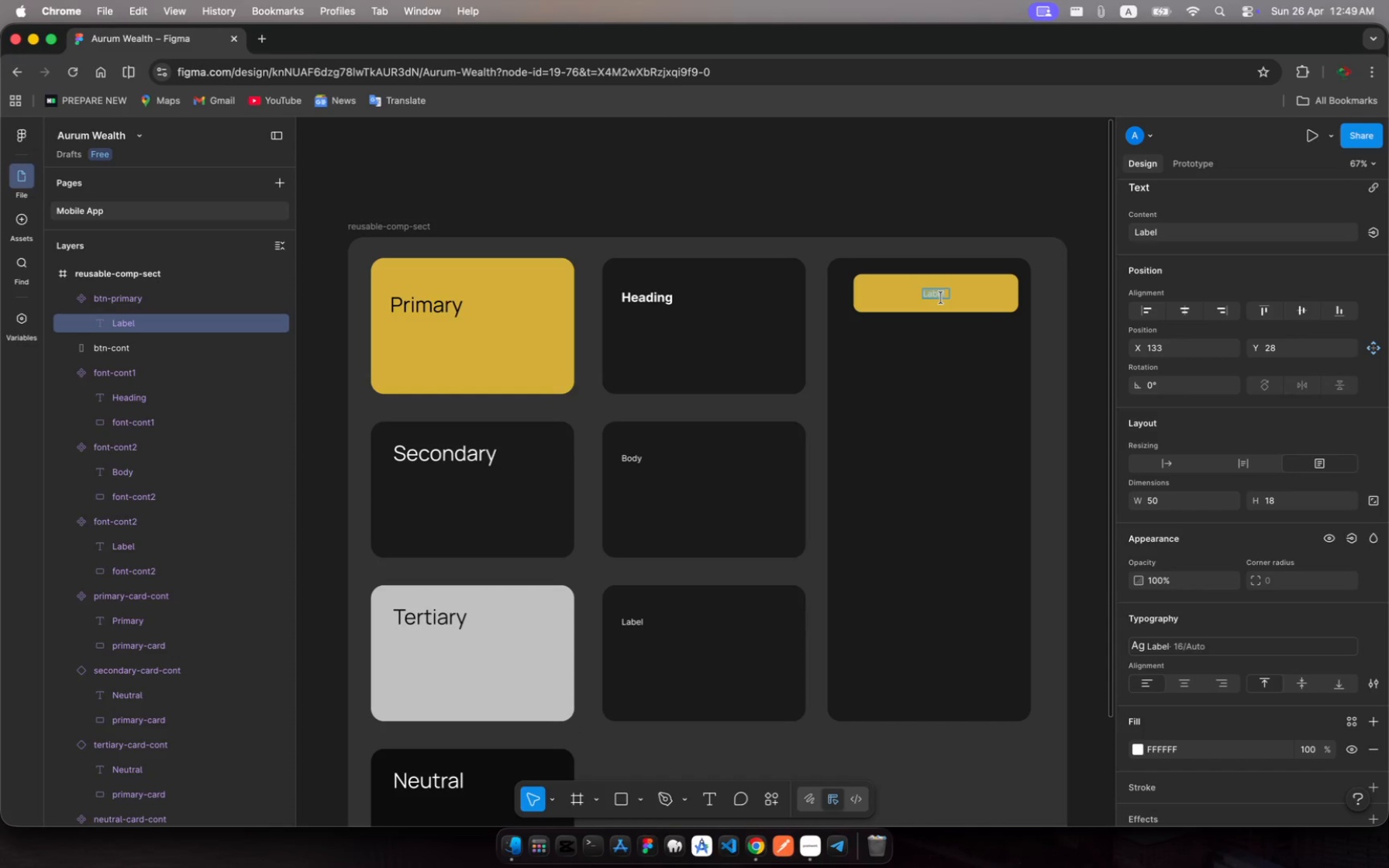 
left_click([941, 298])
 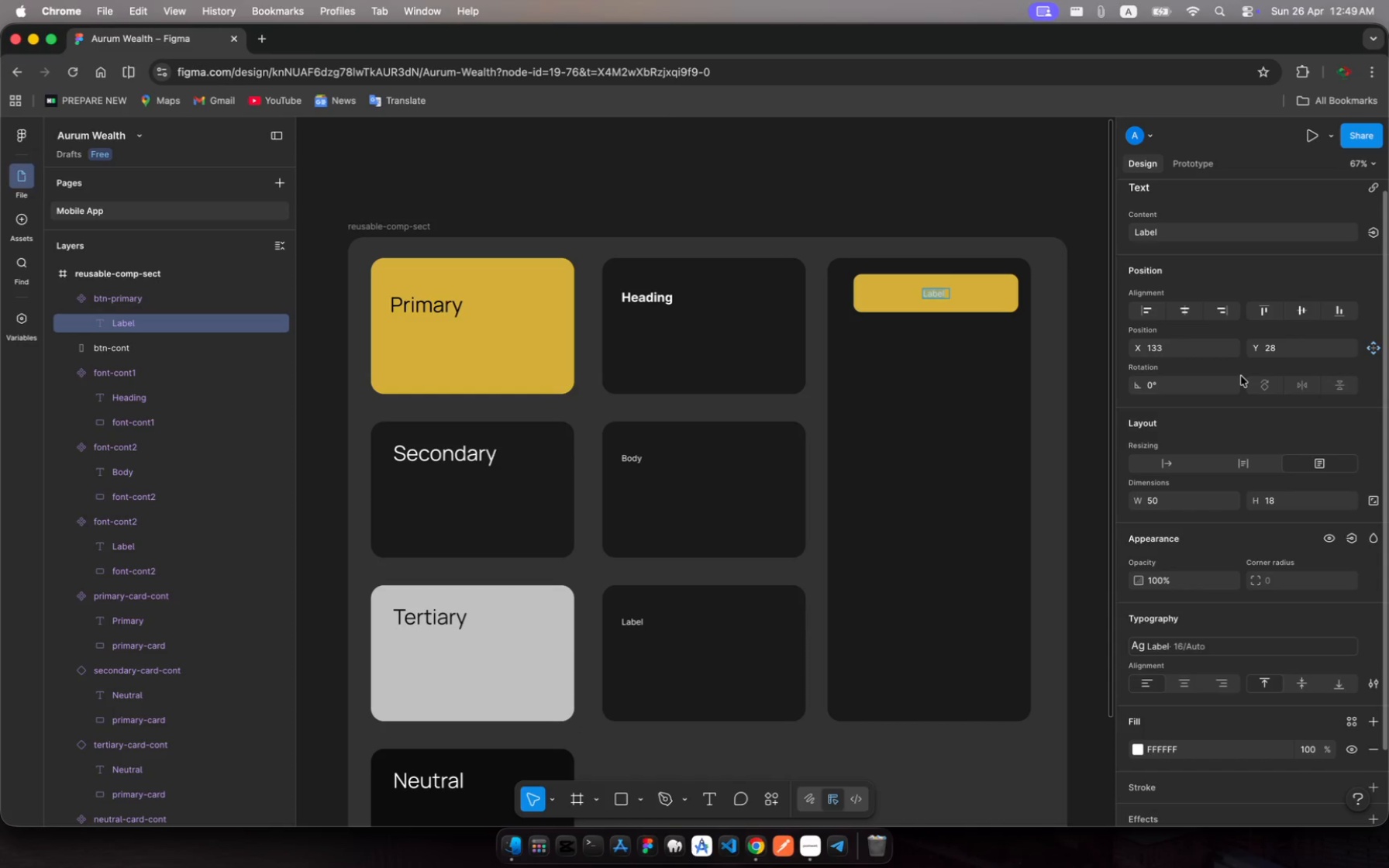 
key(Shift+P)
 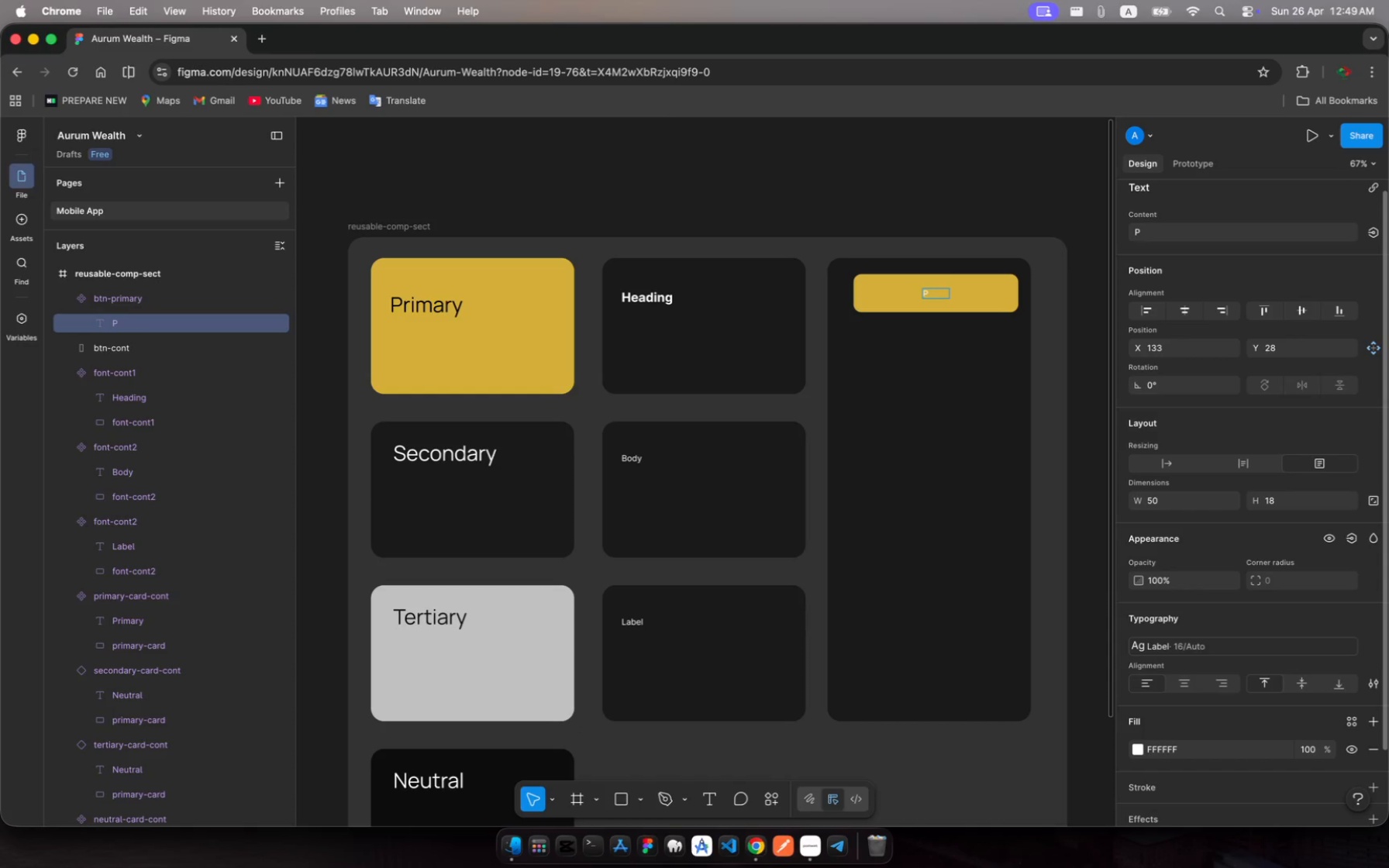 
type(rima )
key(Backspace)
 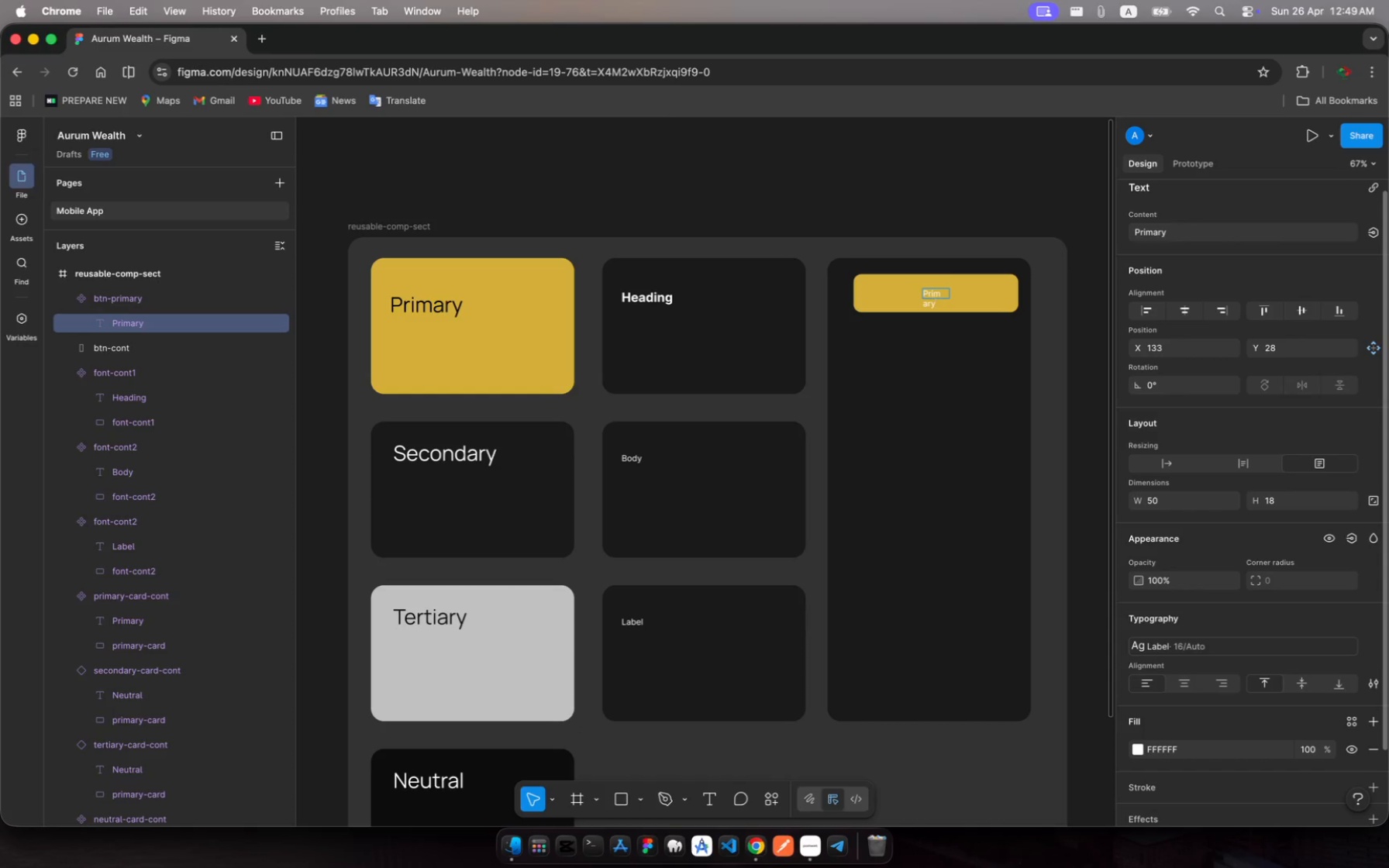 
hold_key(key=Y, duration=0.31)
 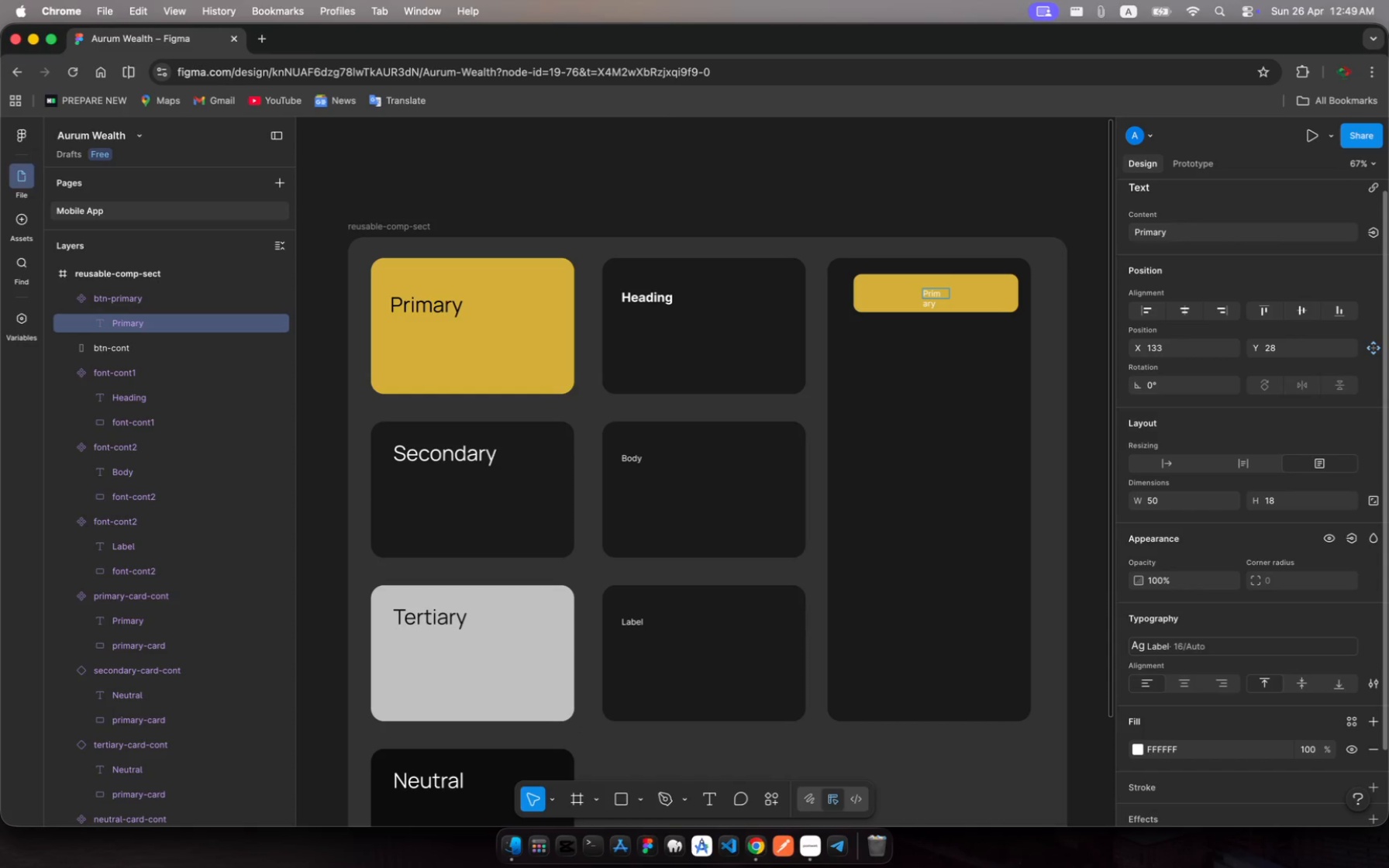 
key(Escape)
 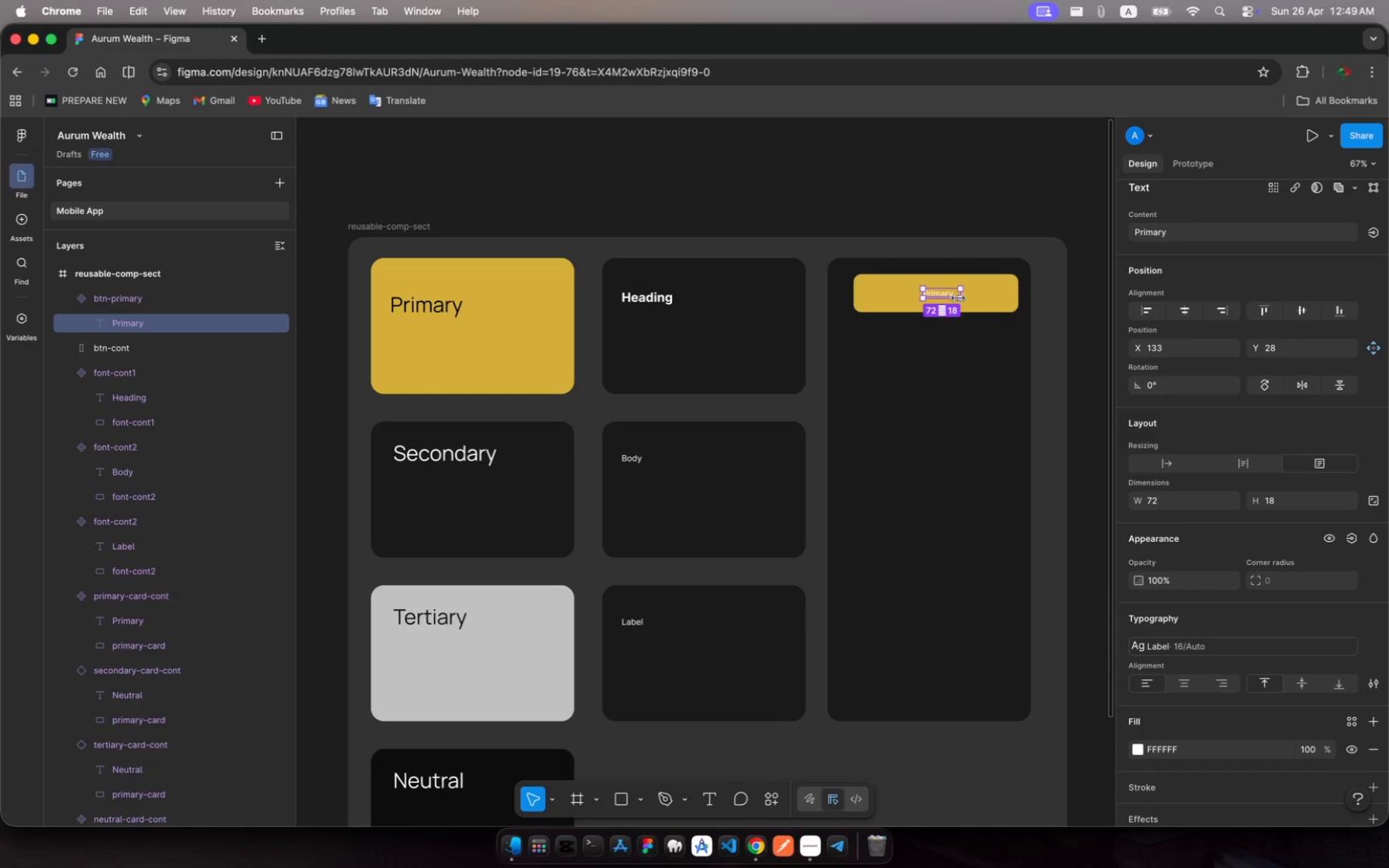 
wait(9.22)
 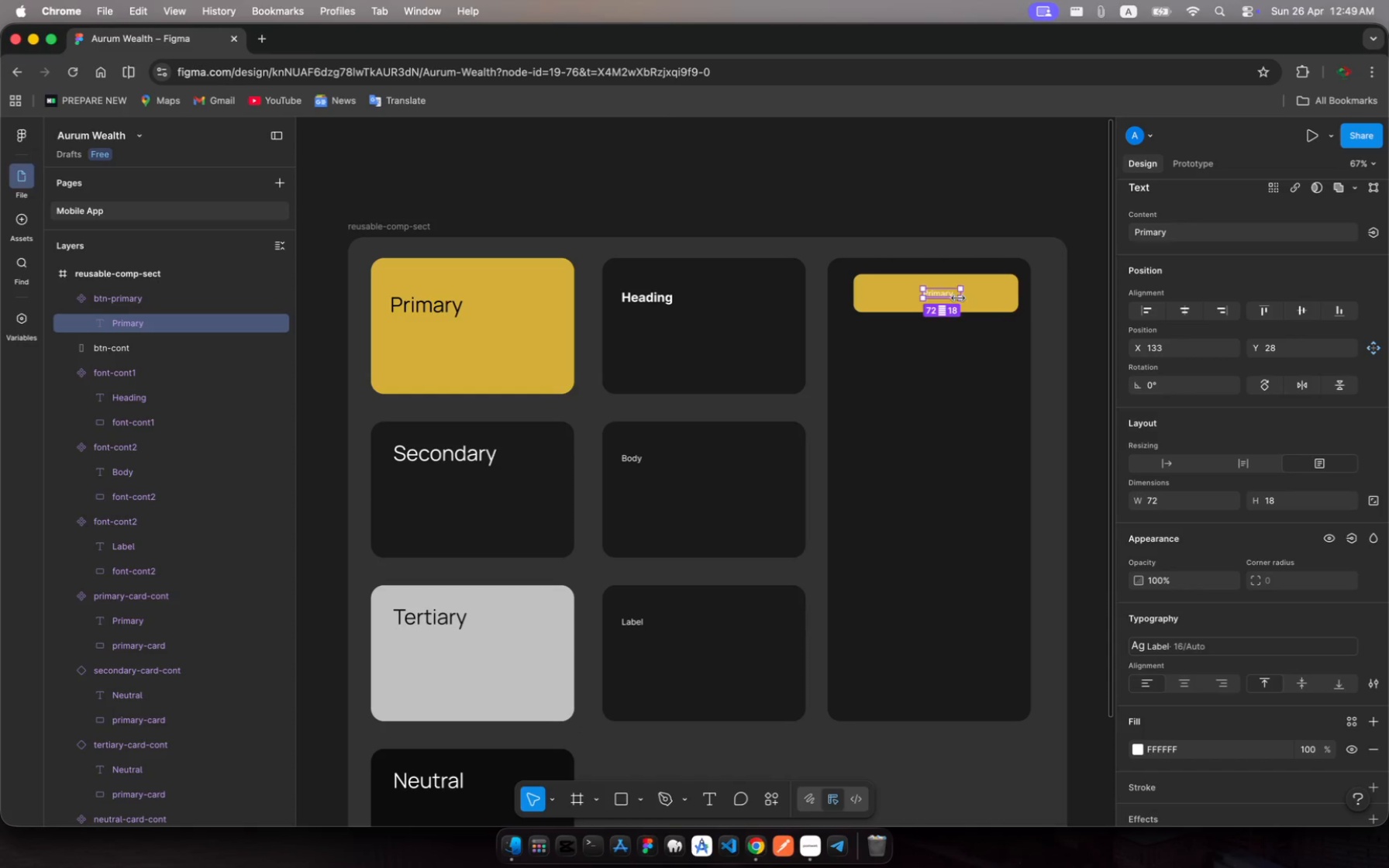 
left_click([879, 294])
 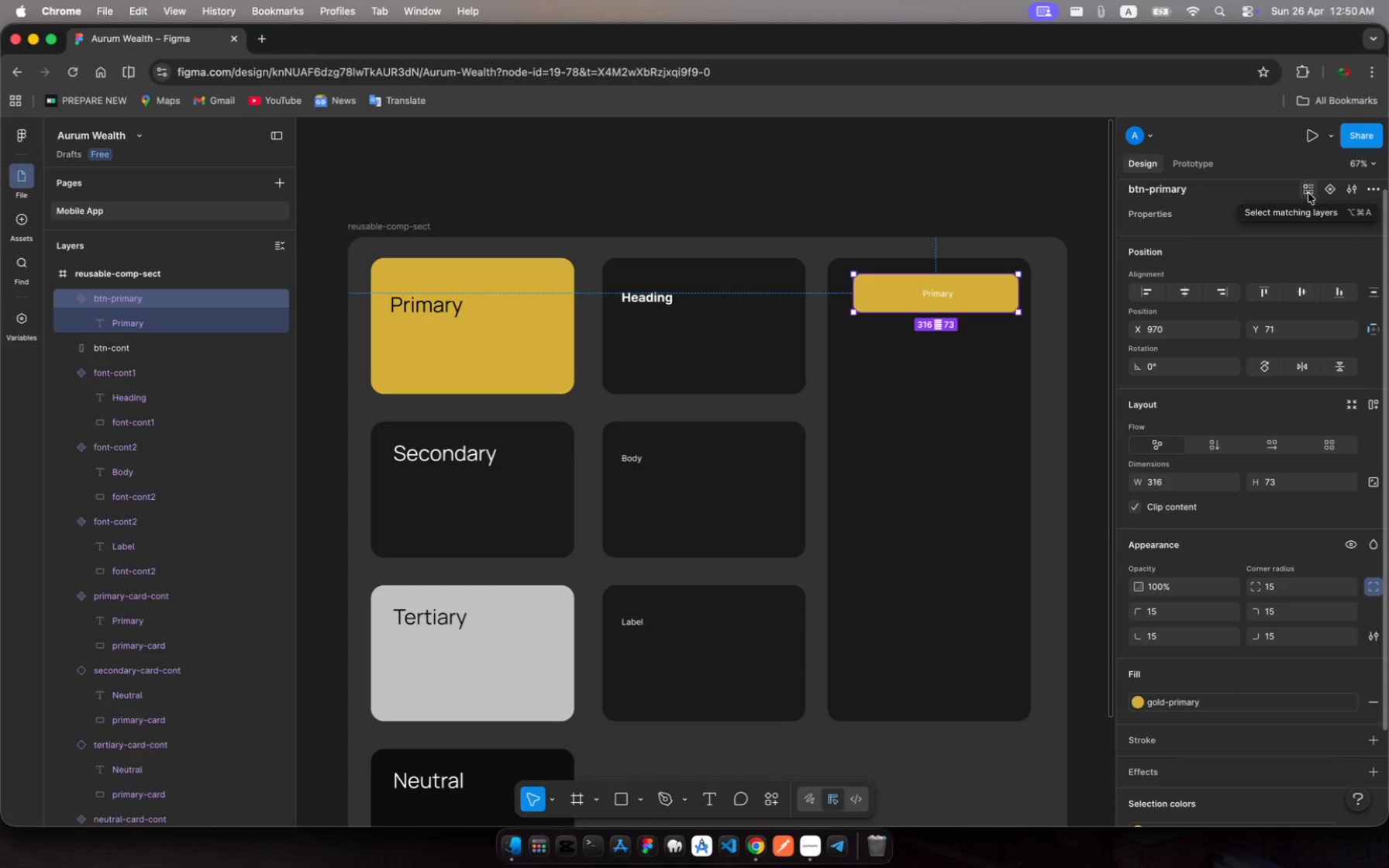 
wait(21.34)
 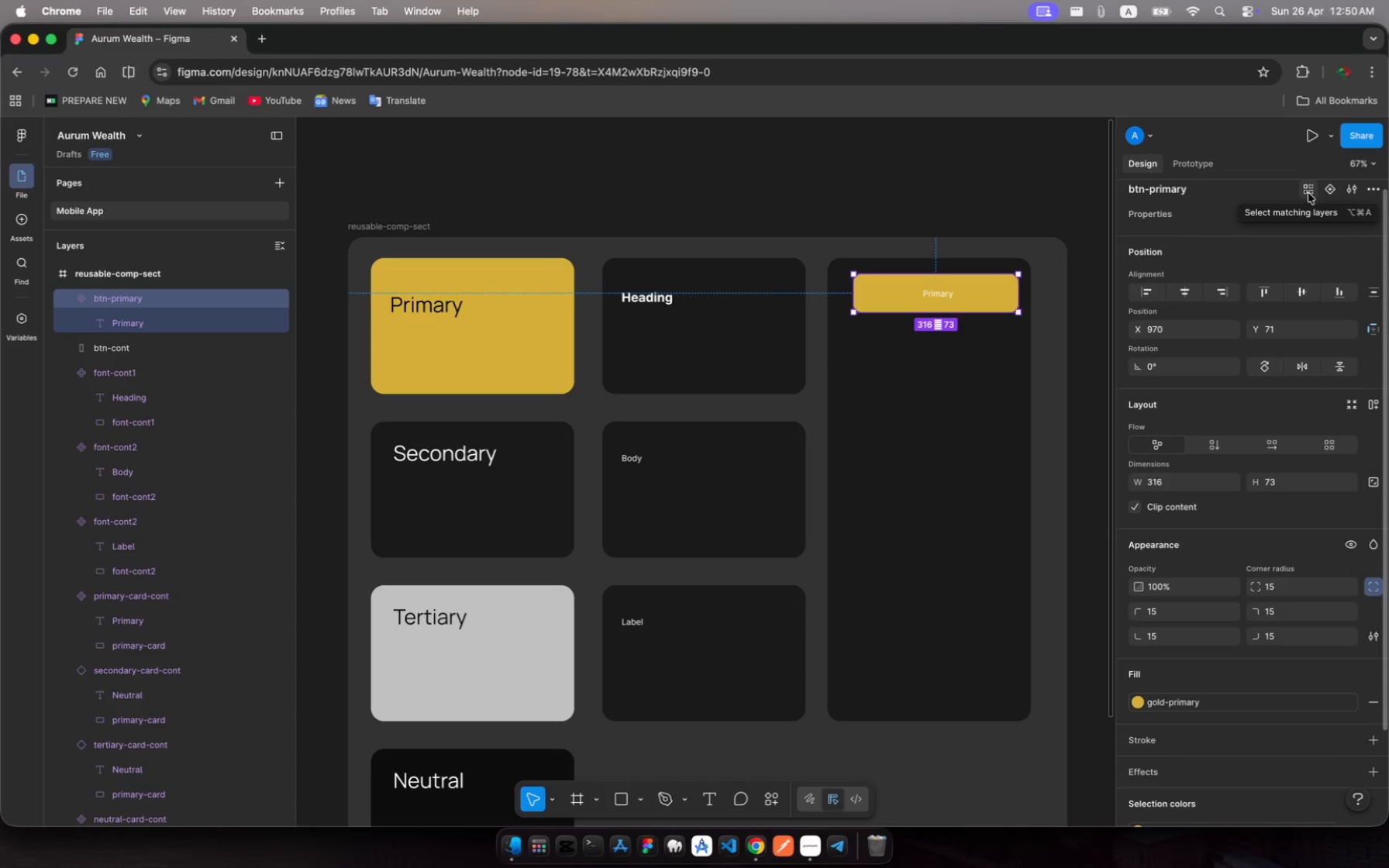 
left_click([625, 801])
 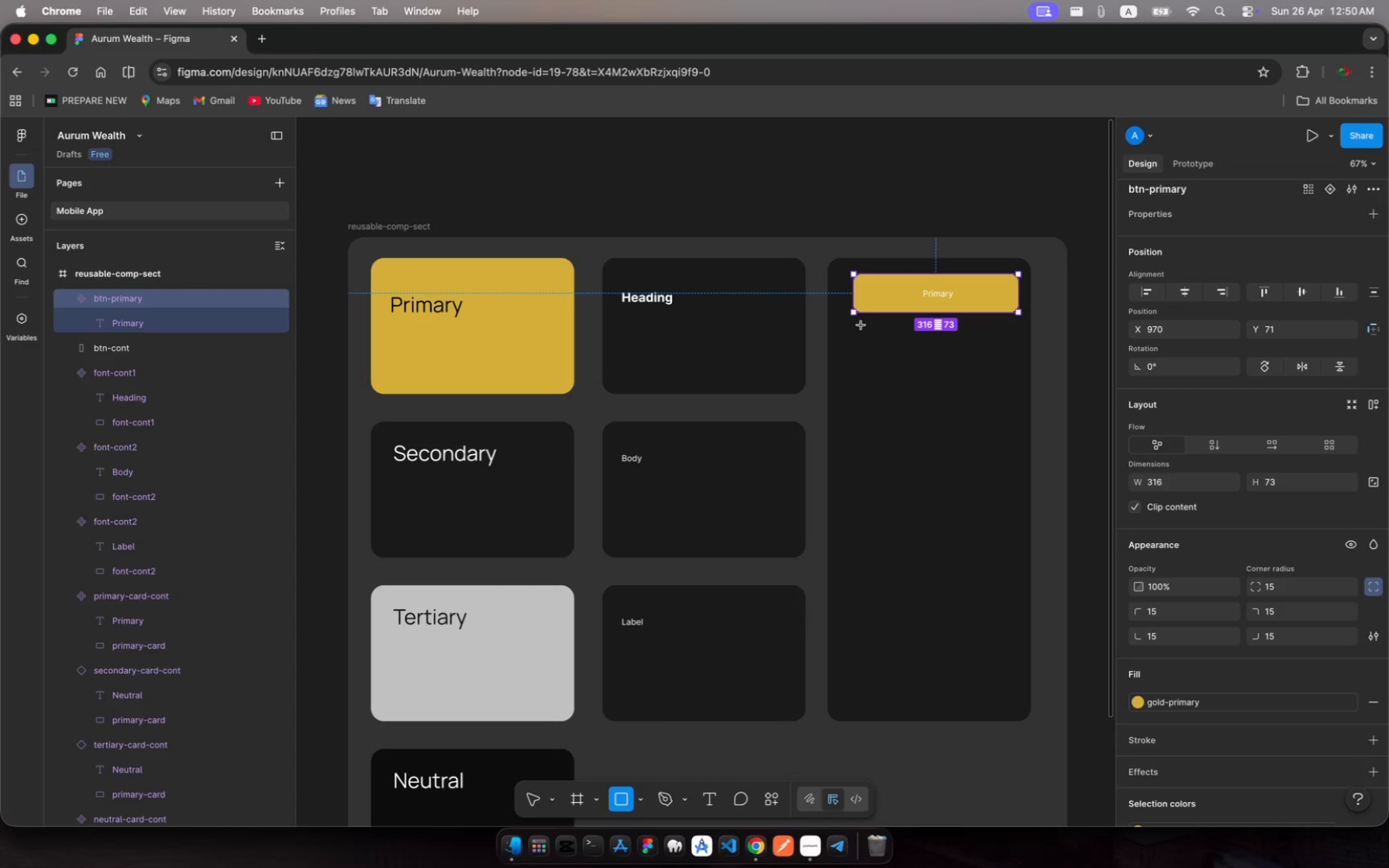 
left_click_drag(start_coordinate=[855, 323], to_coordinate=[1015, 359])
 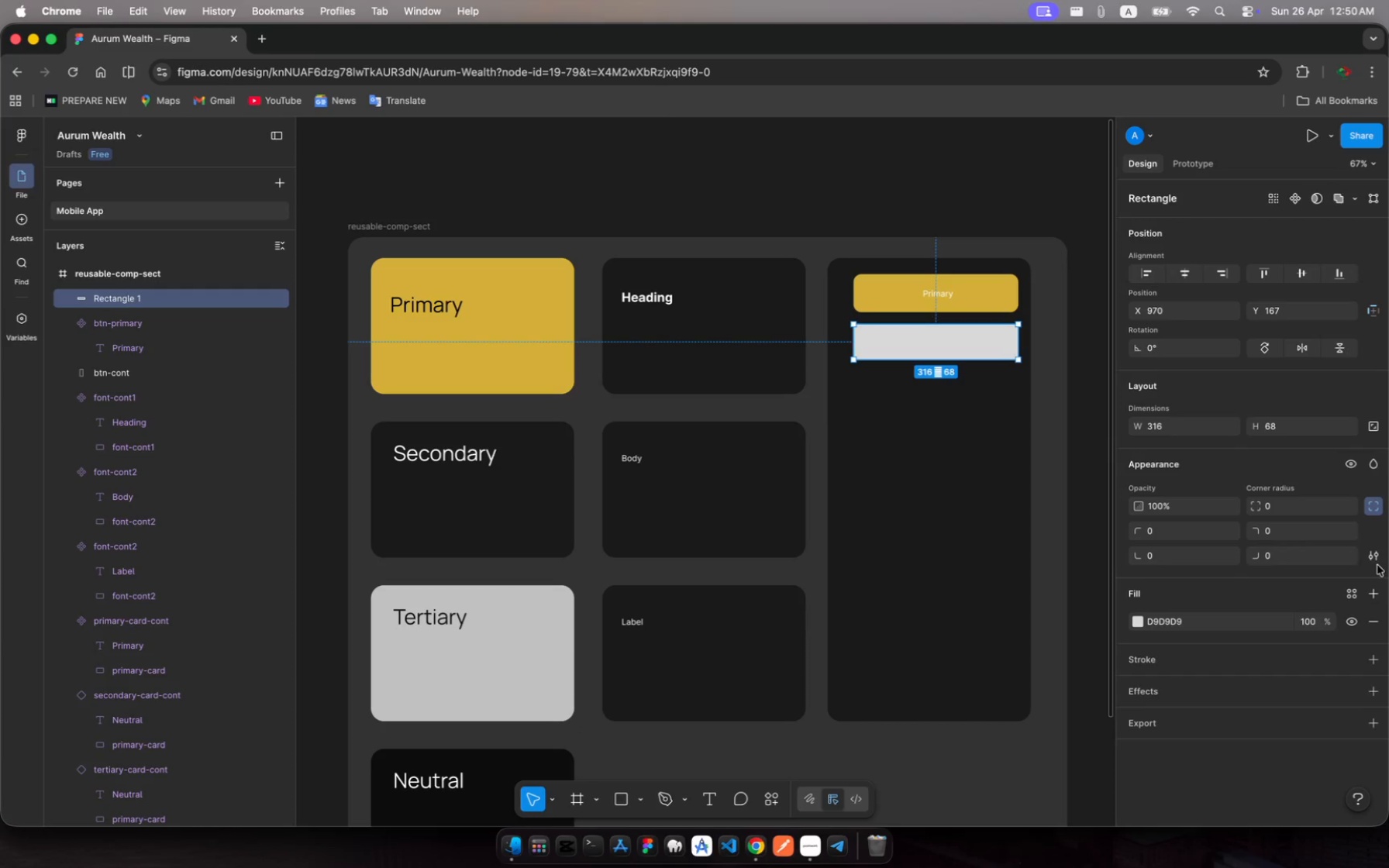 
wait(6.19)
 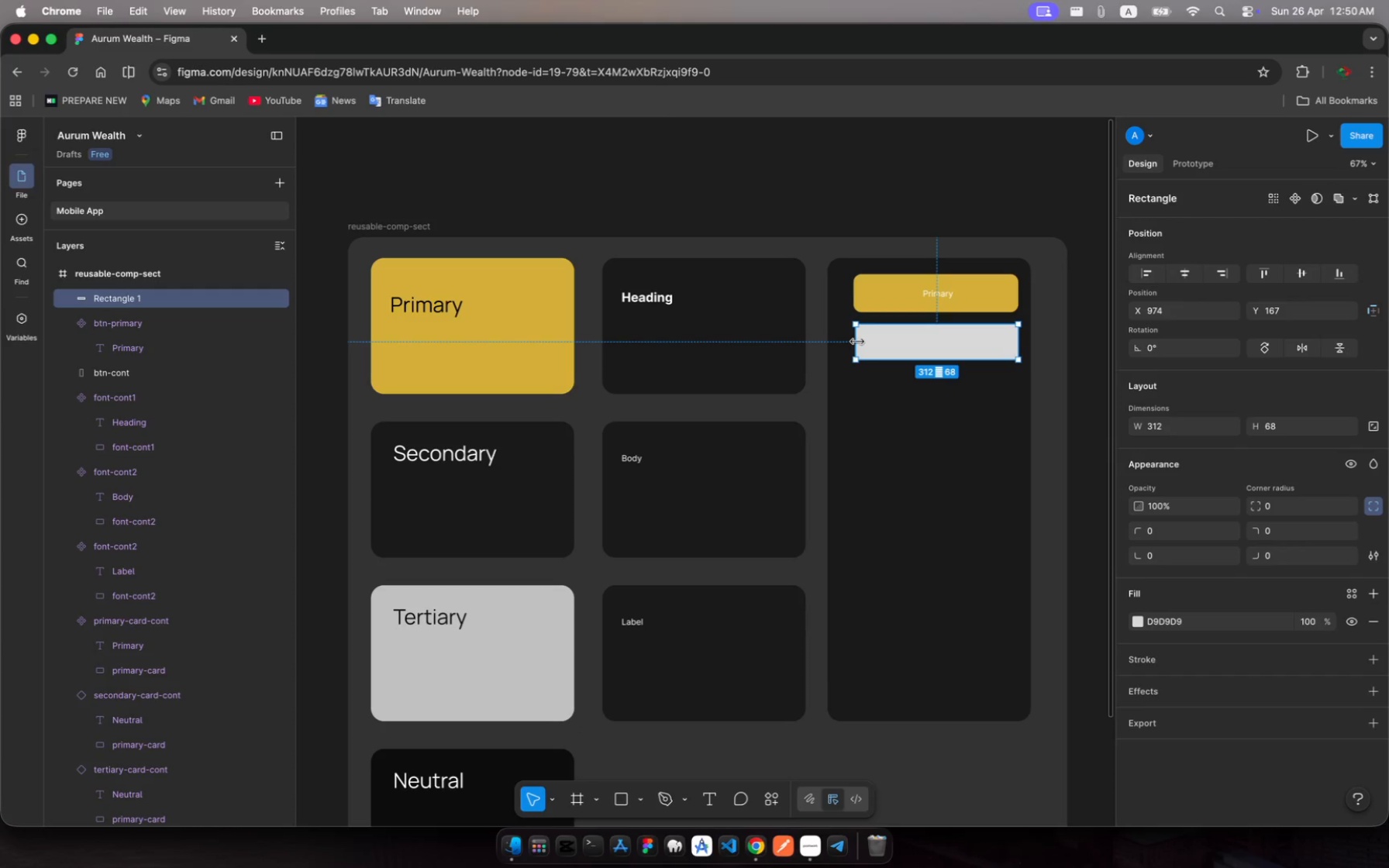 
left_click([1274, 511])
 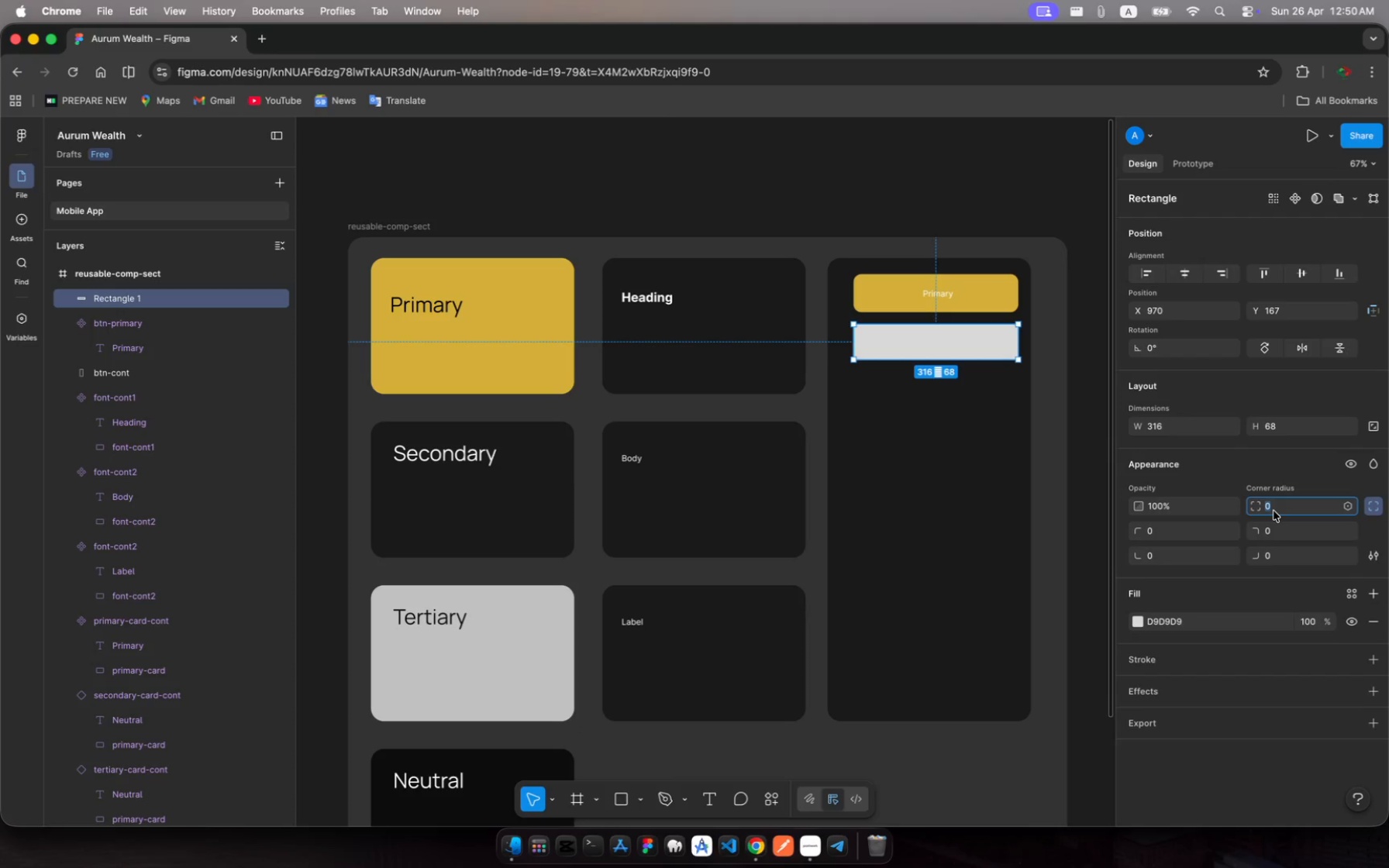 
type(15)
 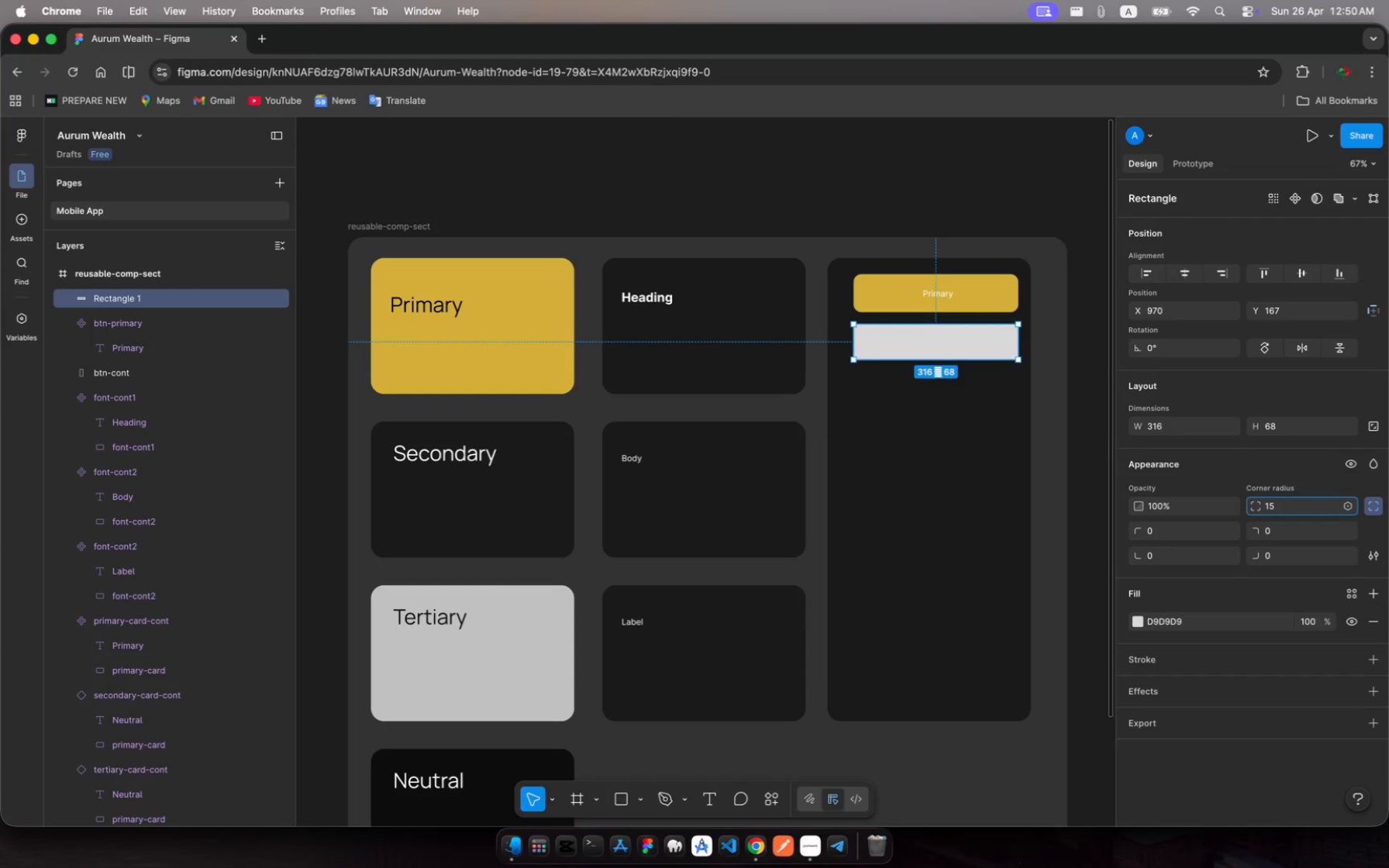 
key(Enter)
 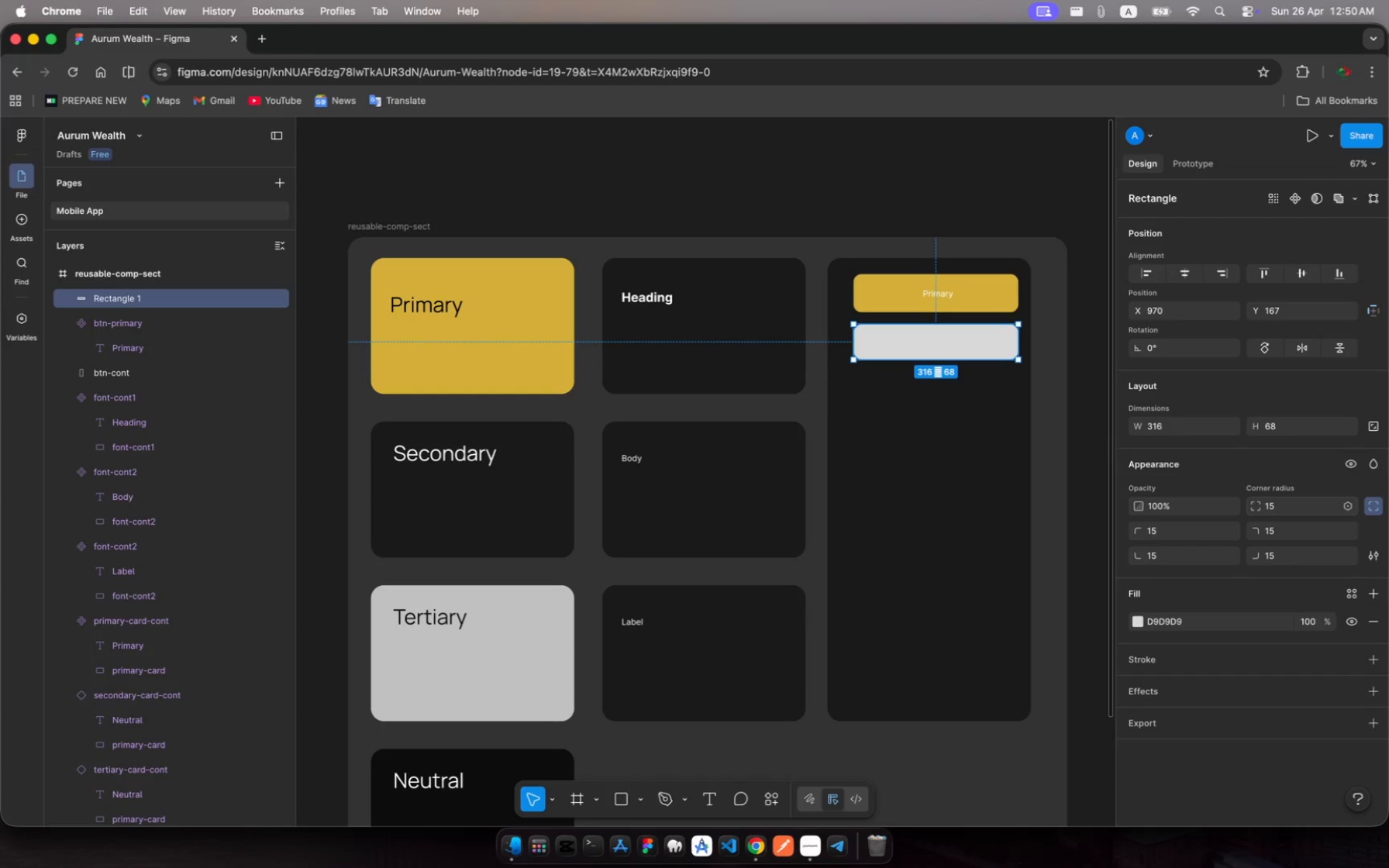 
wait(10.62)
 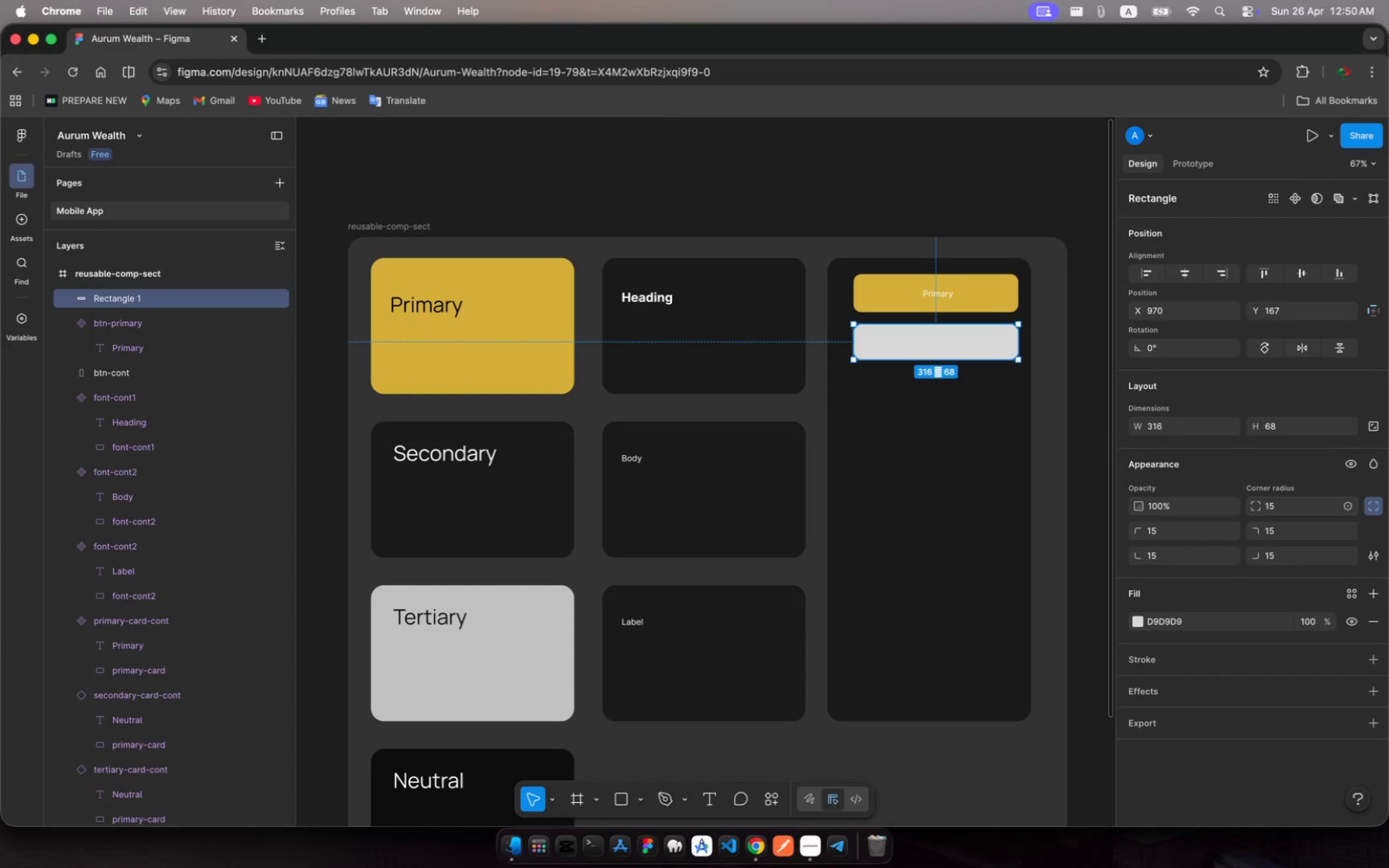 
left_click([131, 346])
 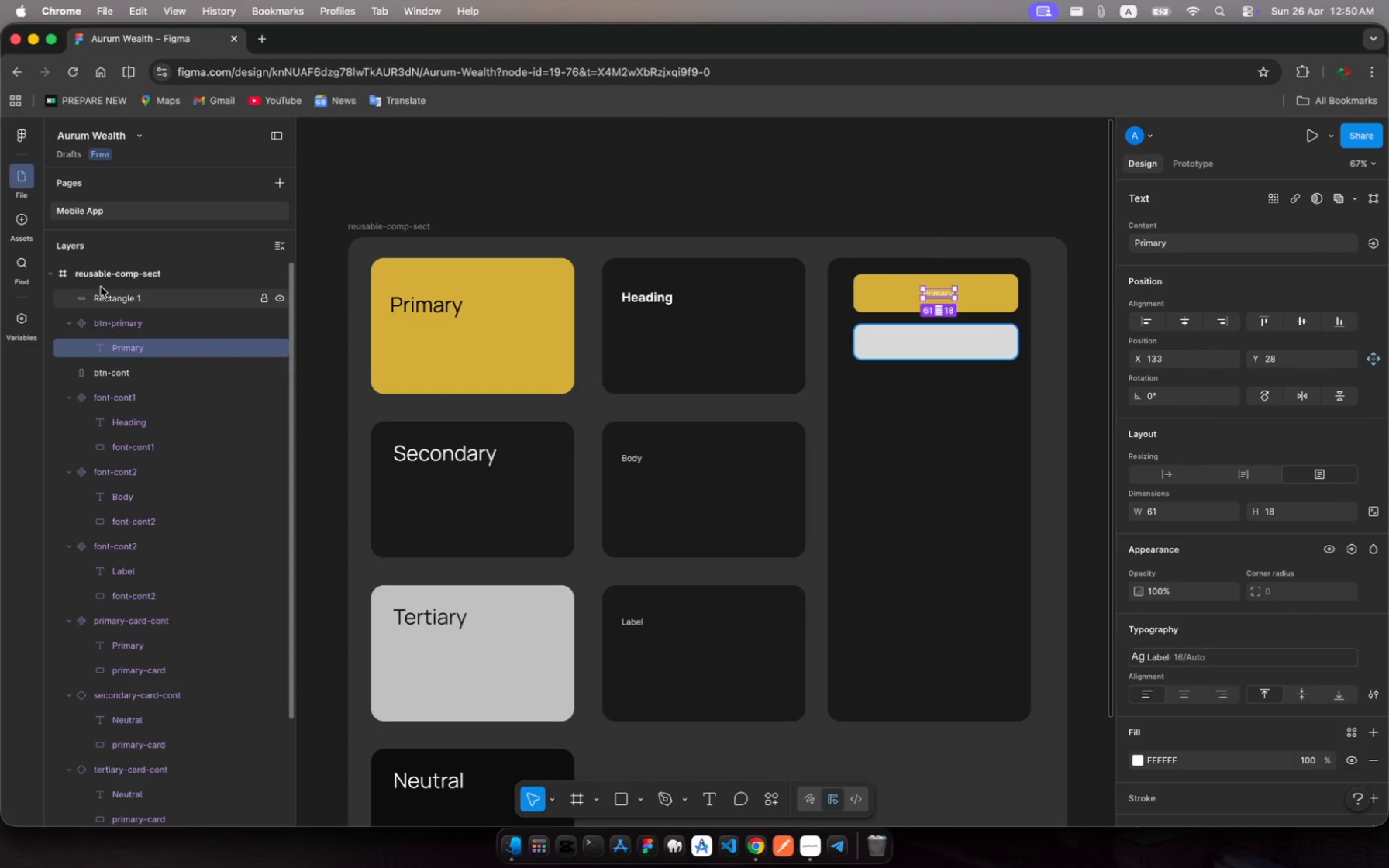 
left_click([107, 294])
 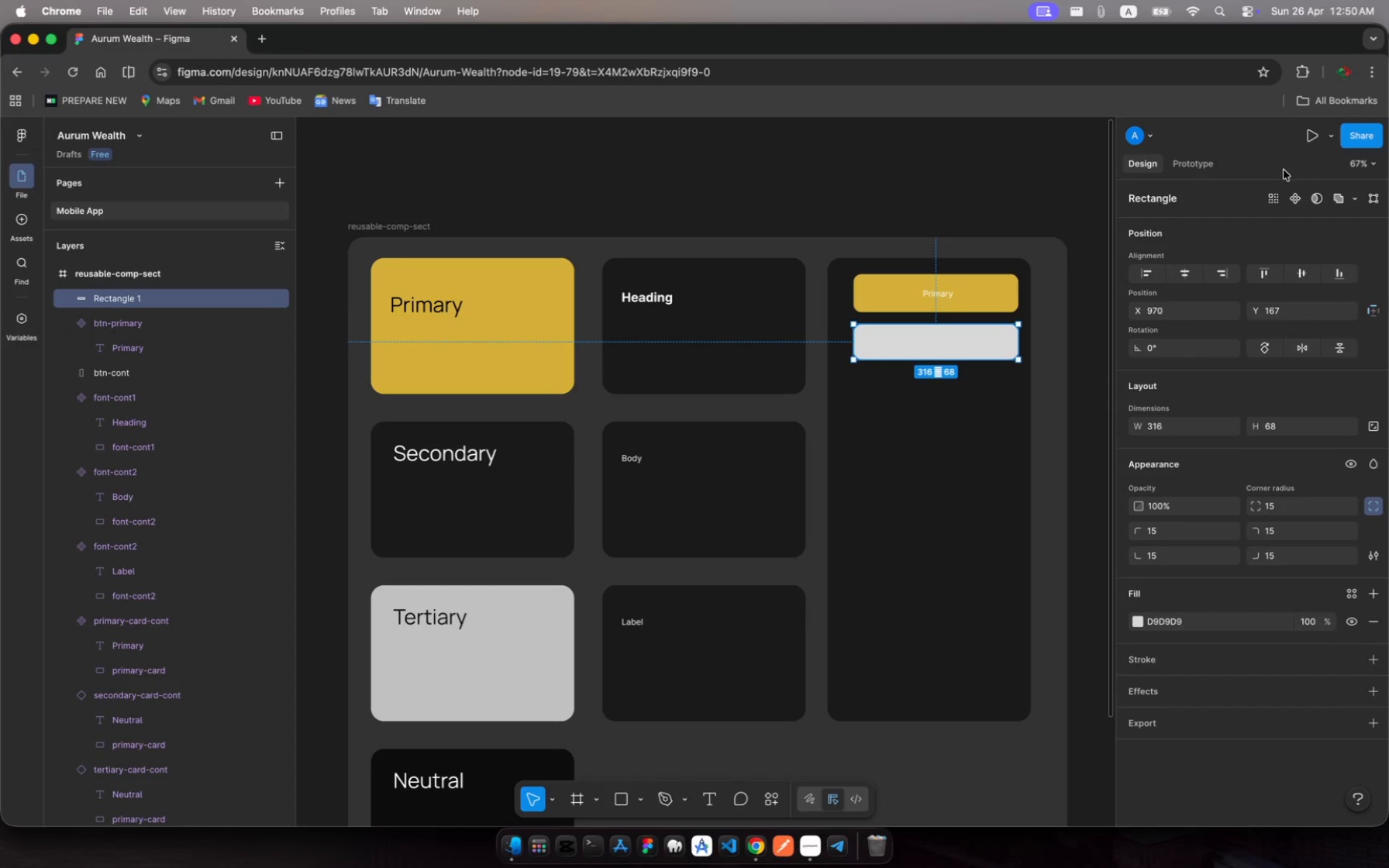 
left_click([1295, 195])
 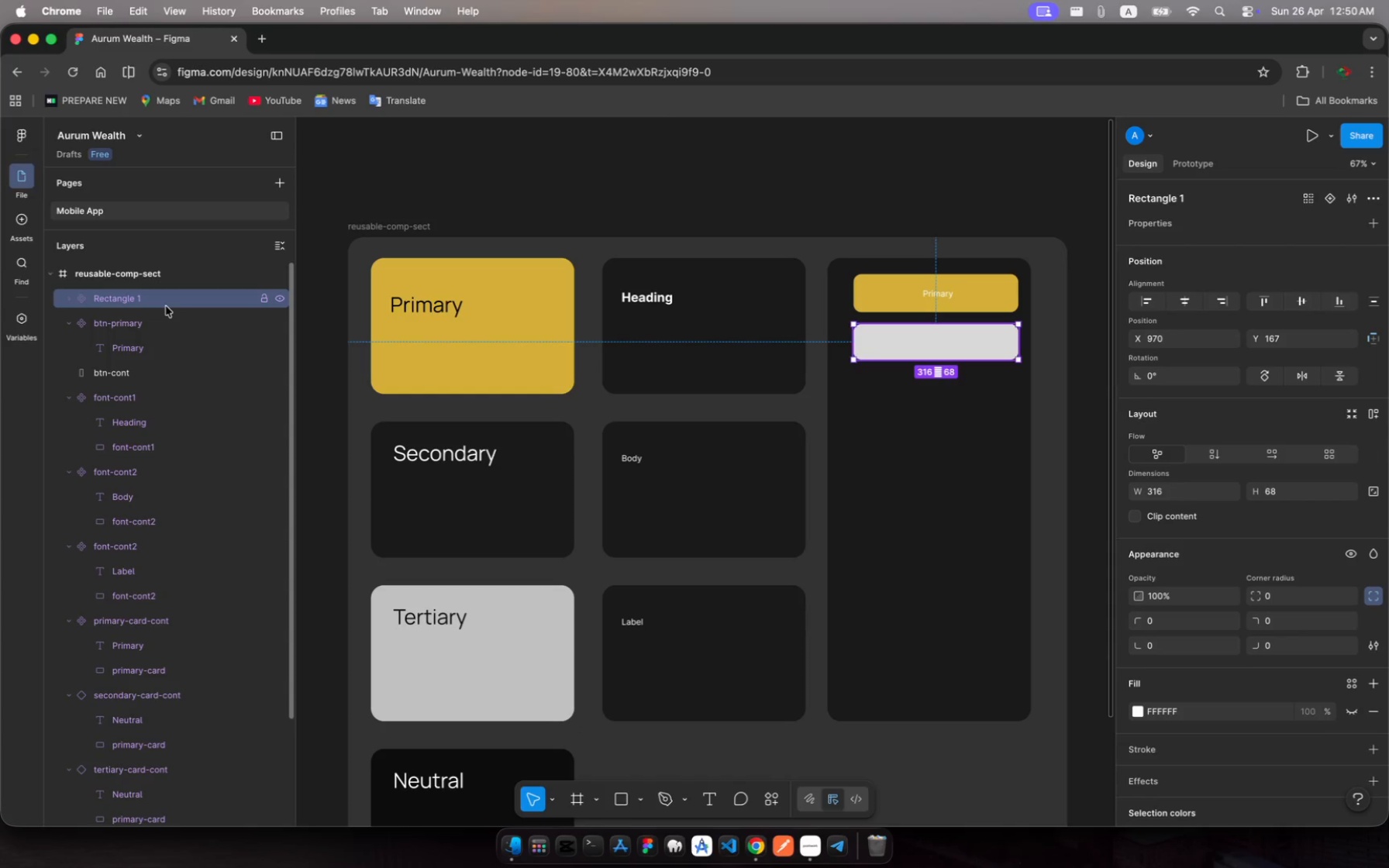 
wait(12.05)
 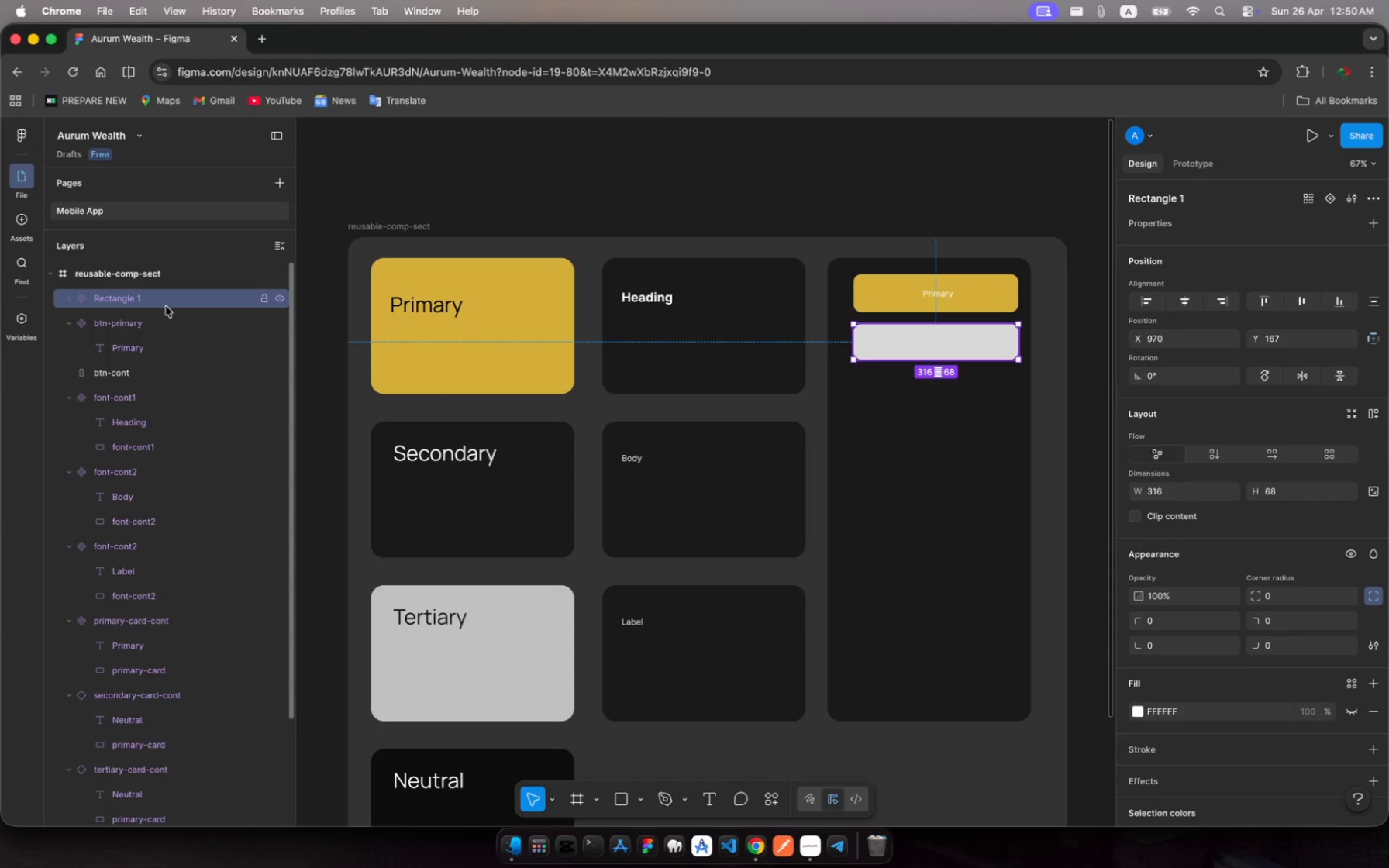 
left_click([447, 611])
 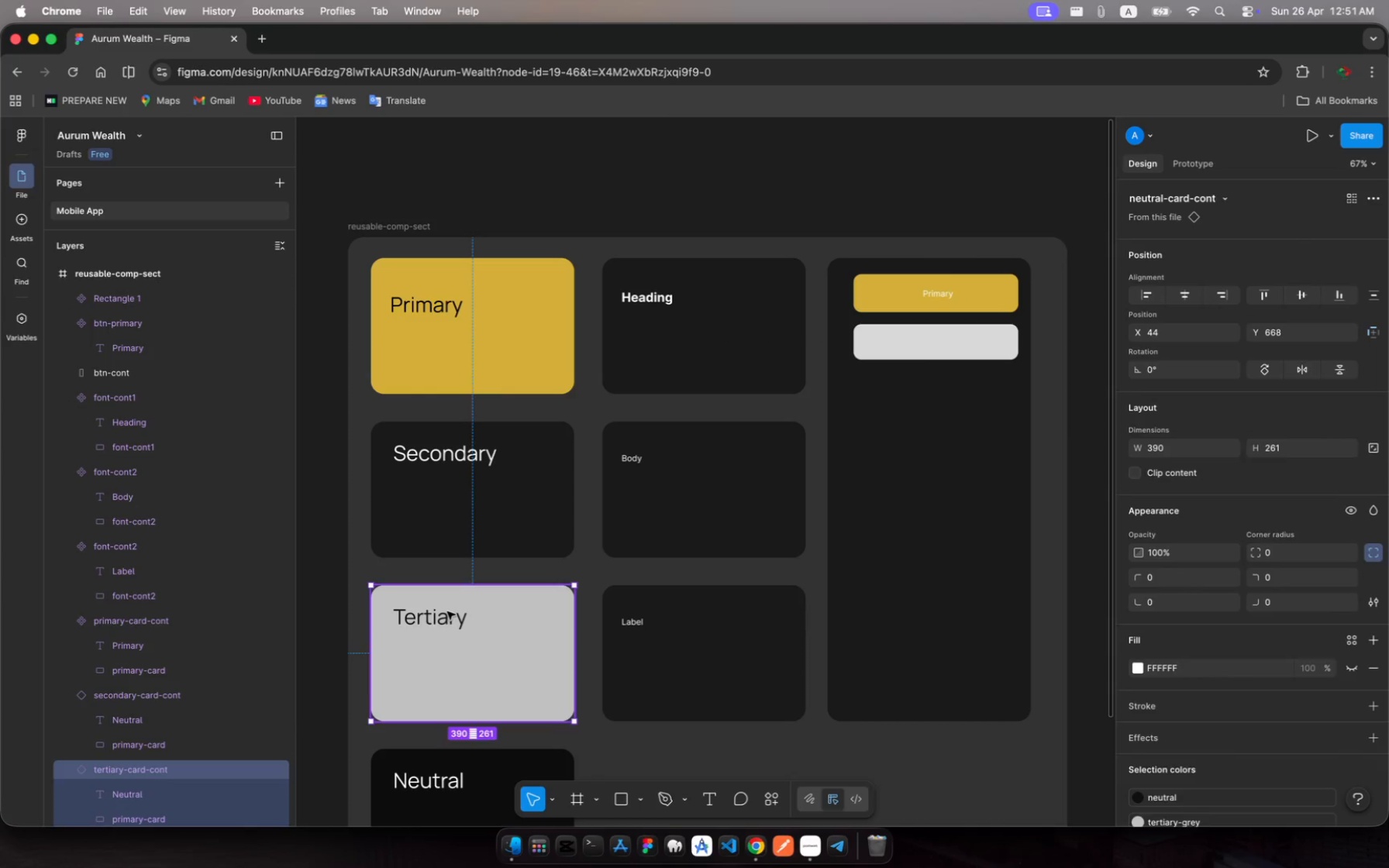 
left_click([447, 611])
 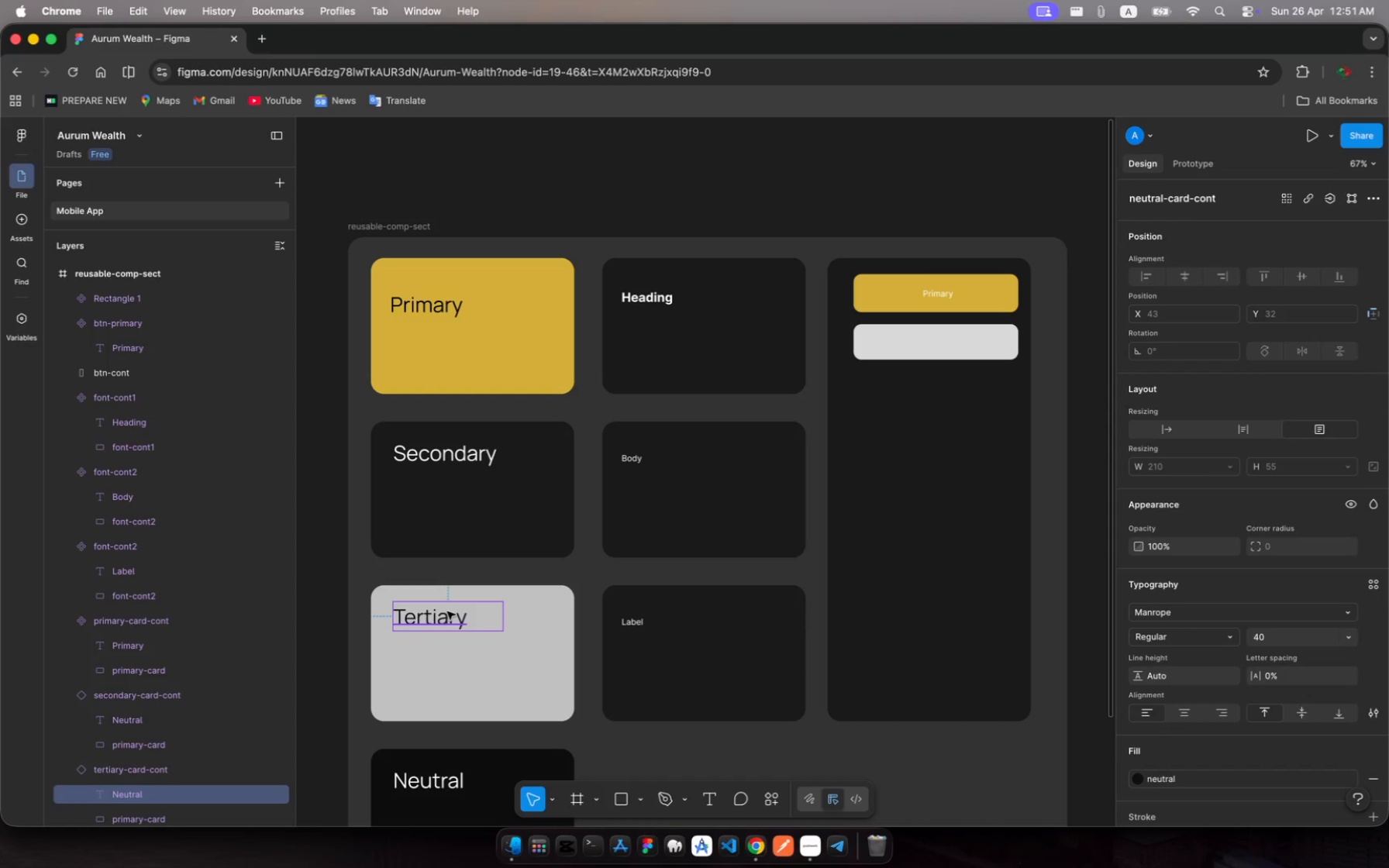 
key(Escape)
 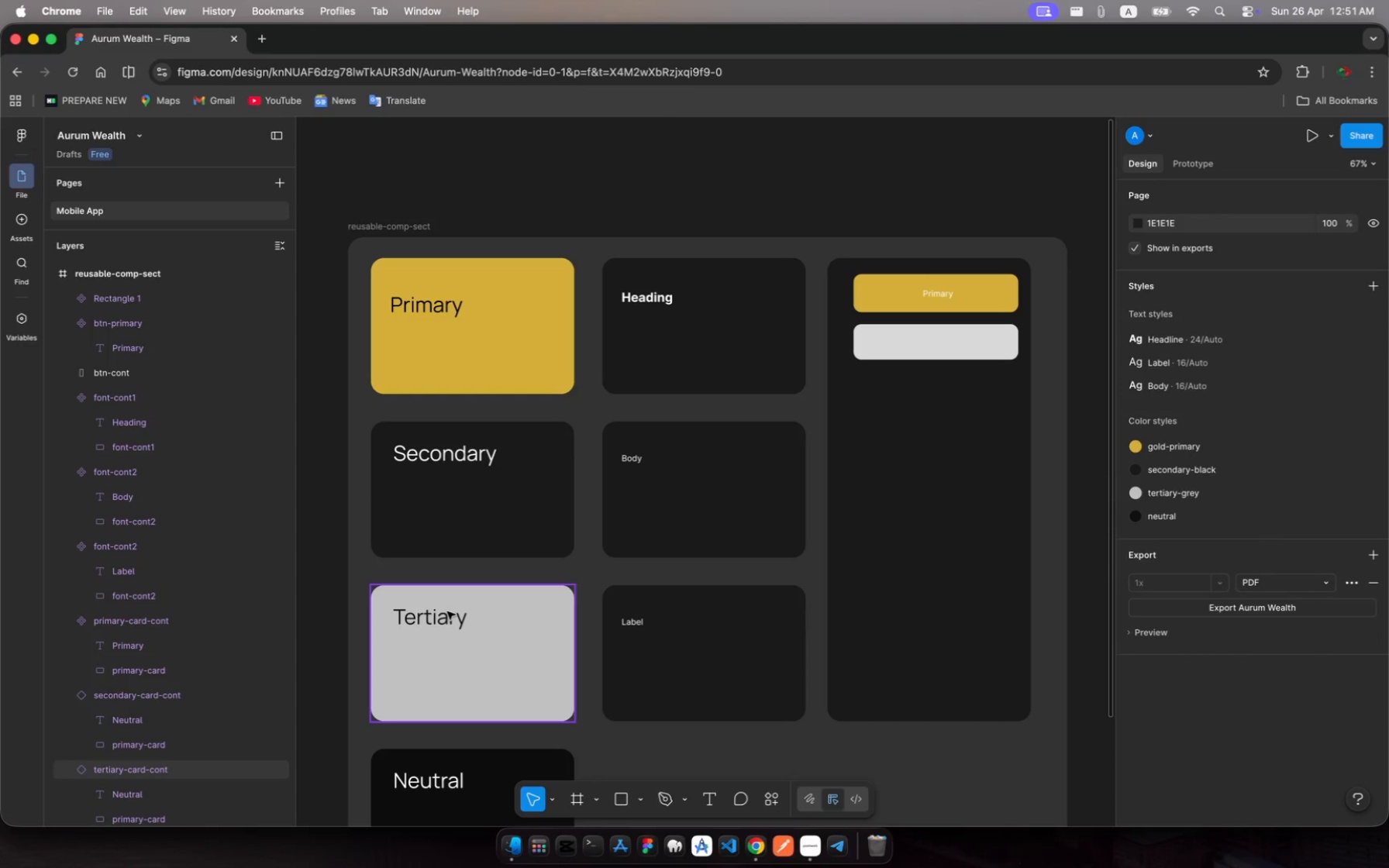 
left_click([447, 611])
 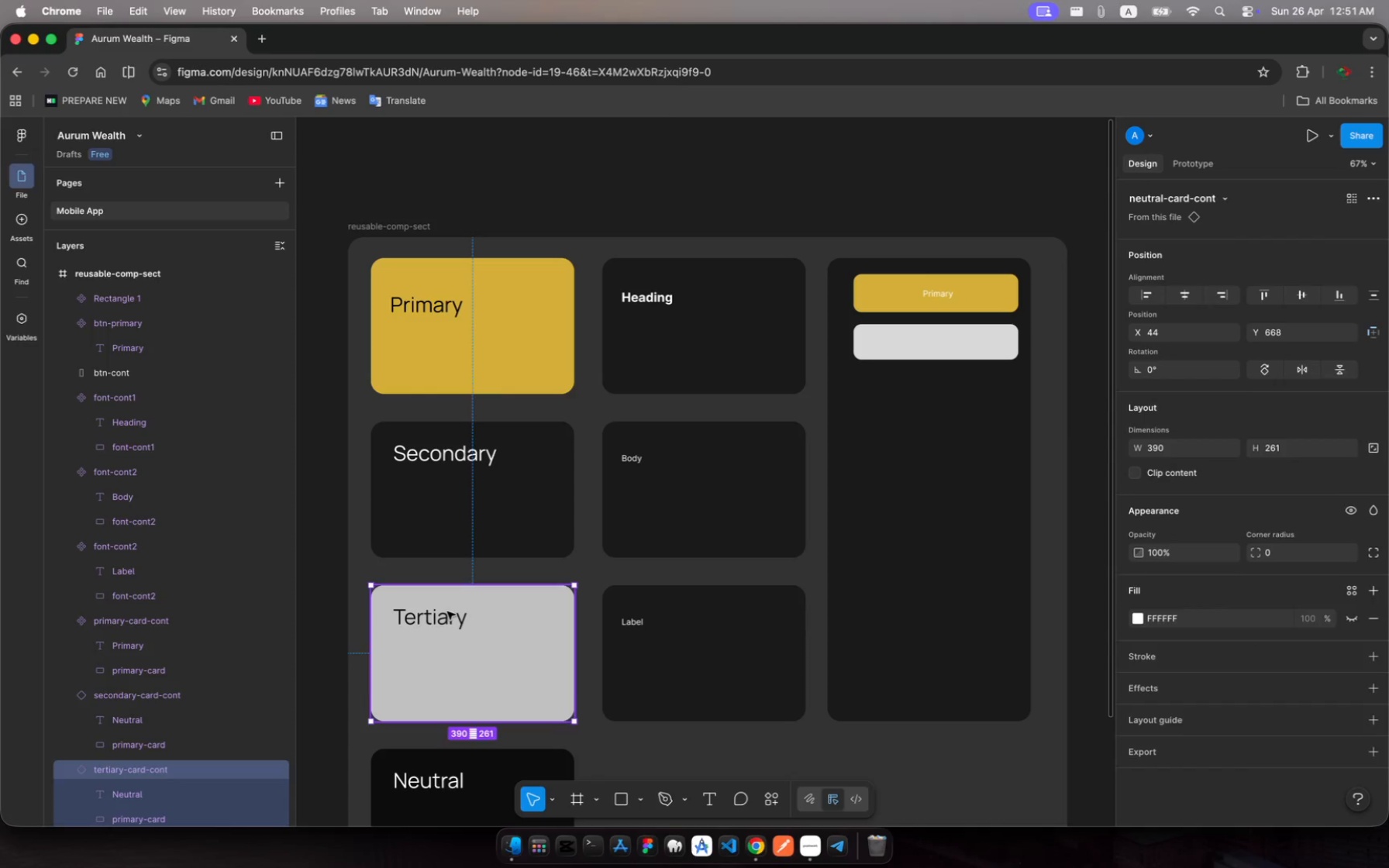 
left_click([447, 611])
 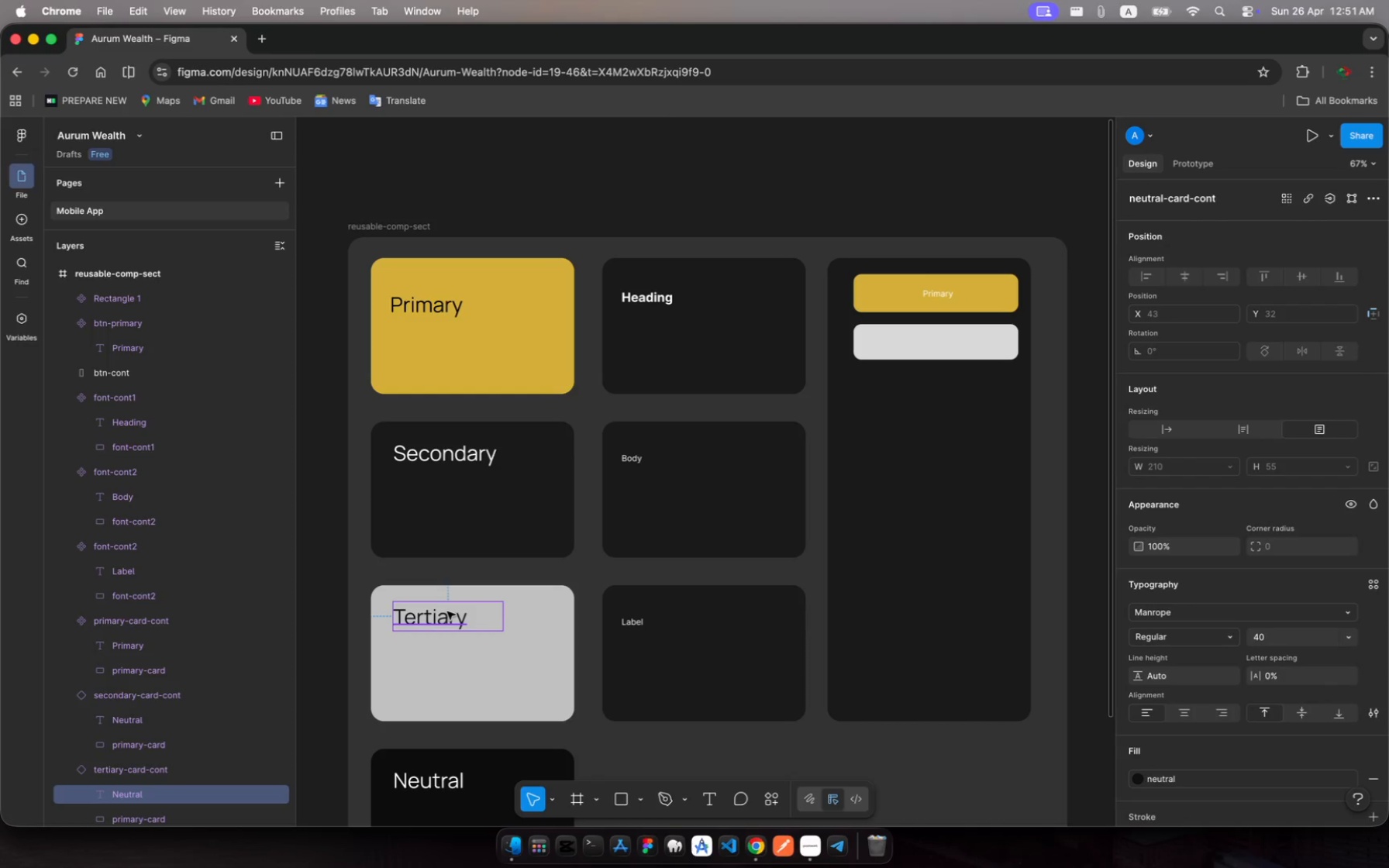 
left_click([447, 611])
 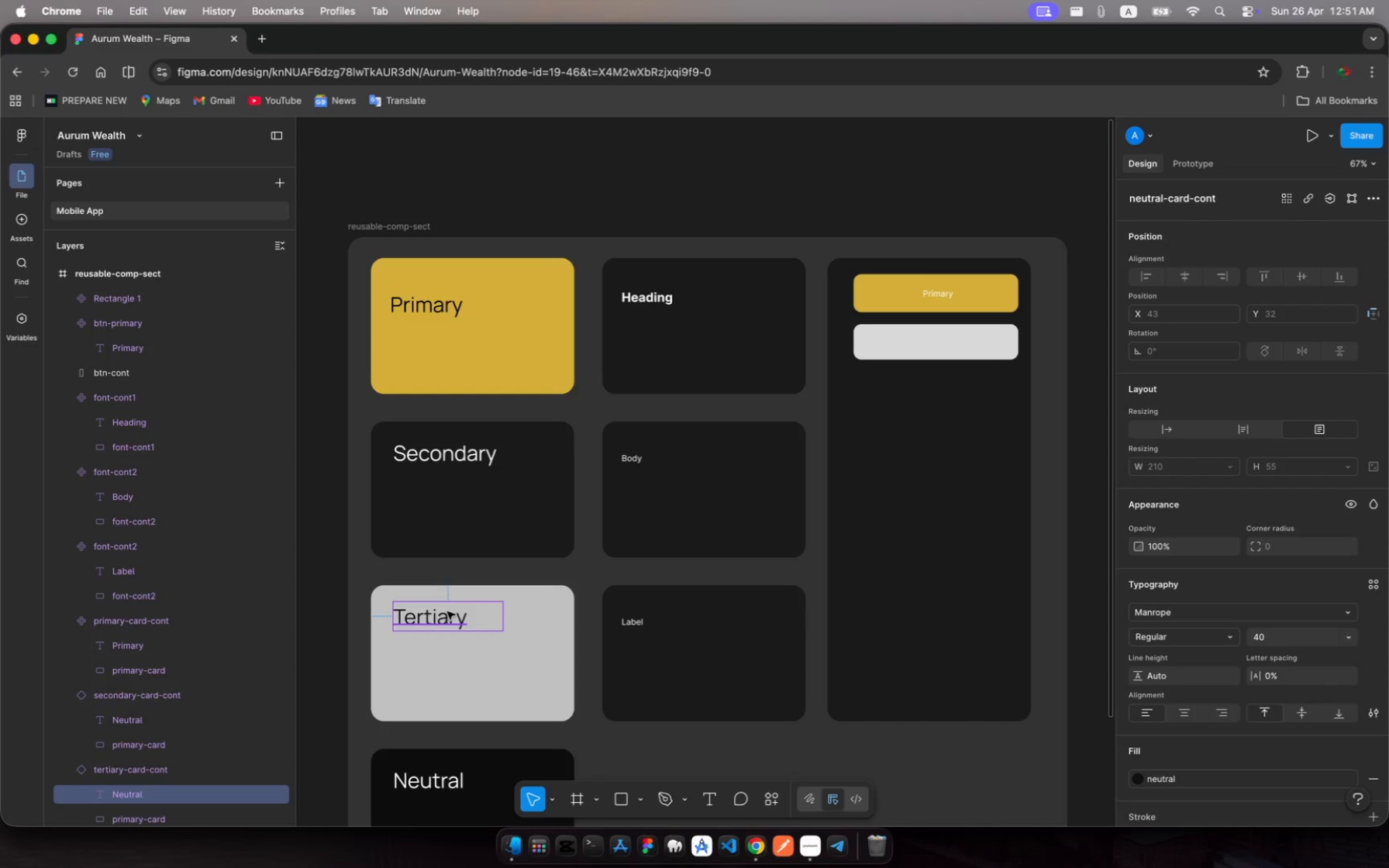 
left_click([447, 611])
 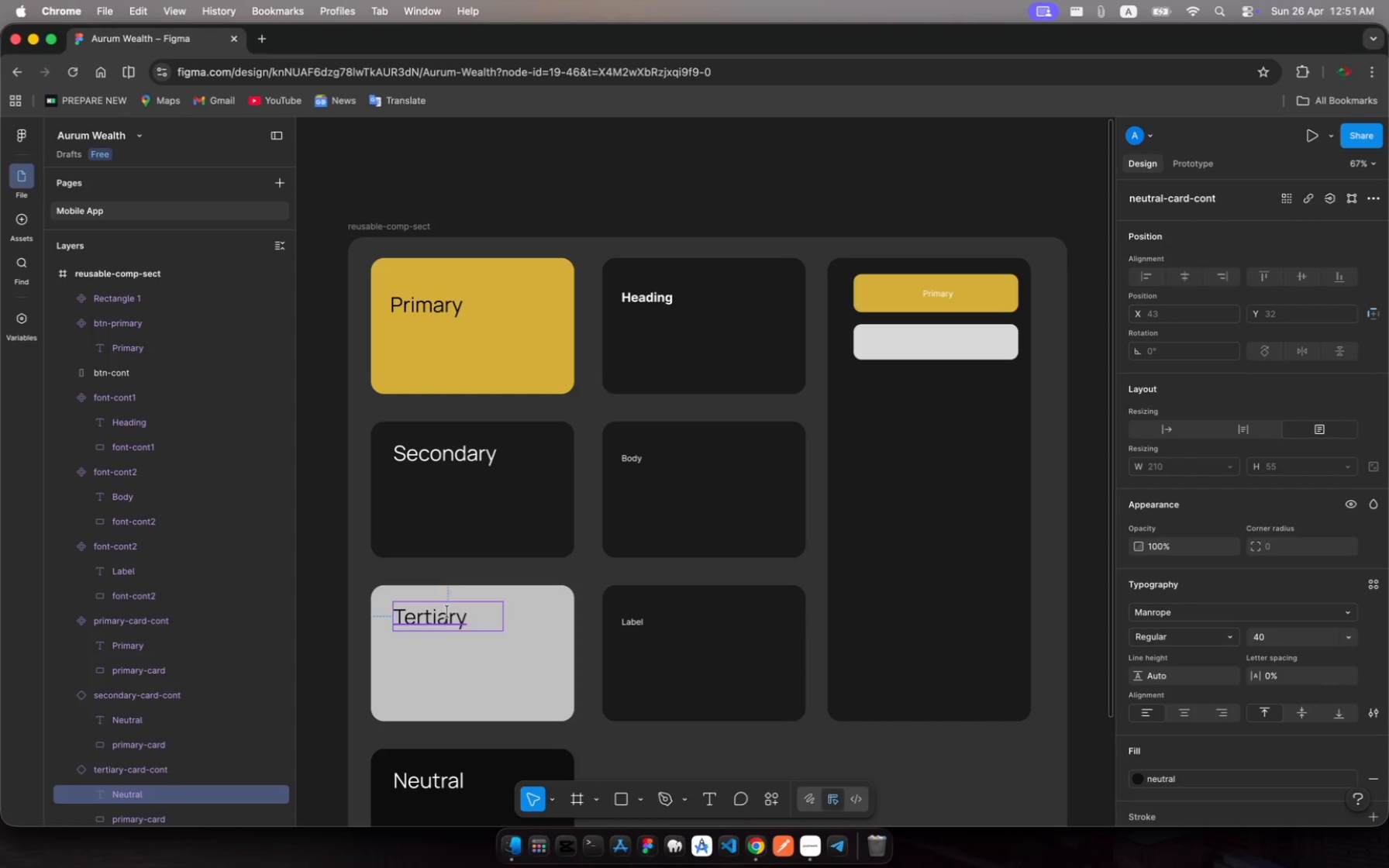 
left_click([447, 611])
 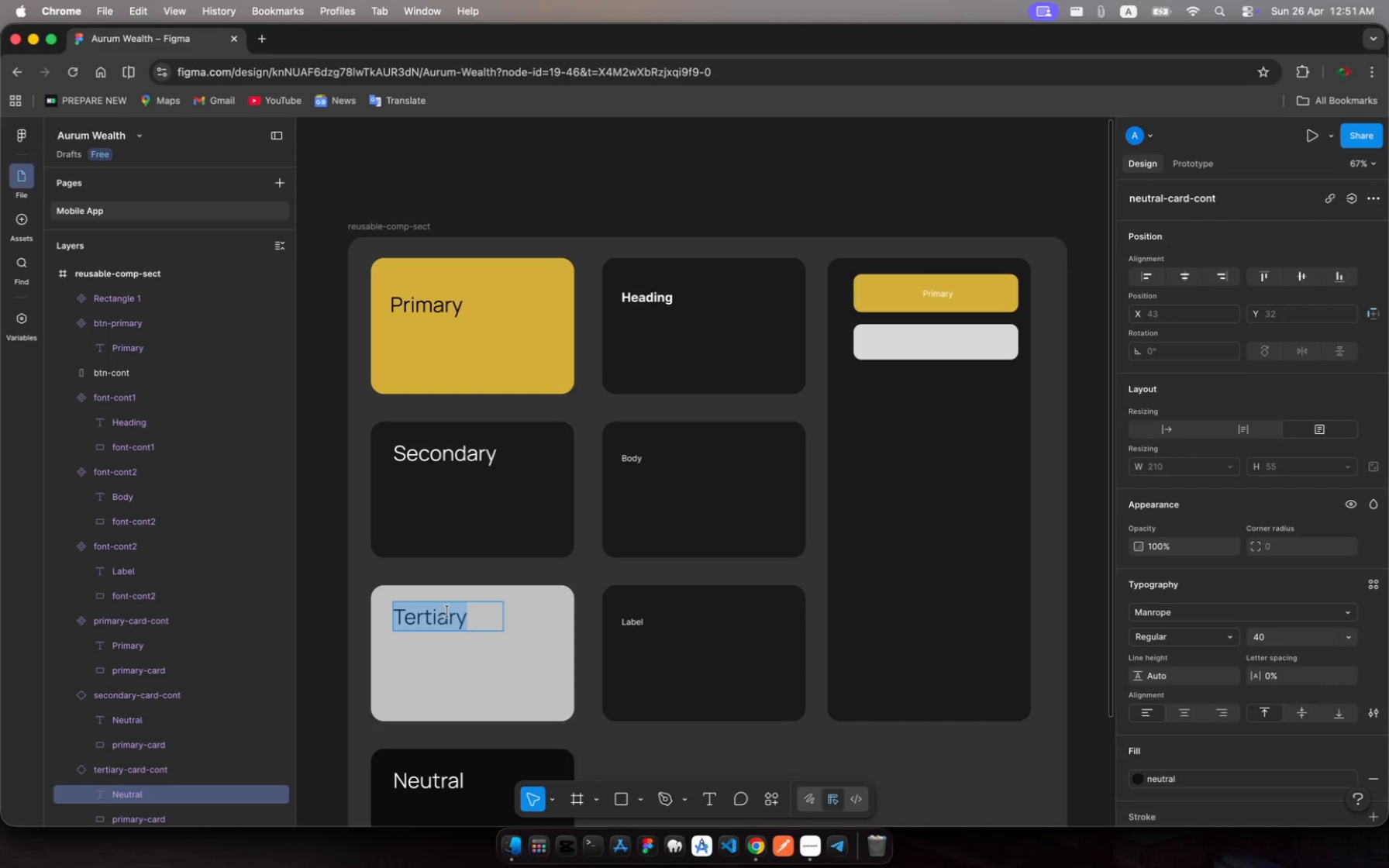 
key(Escape)
 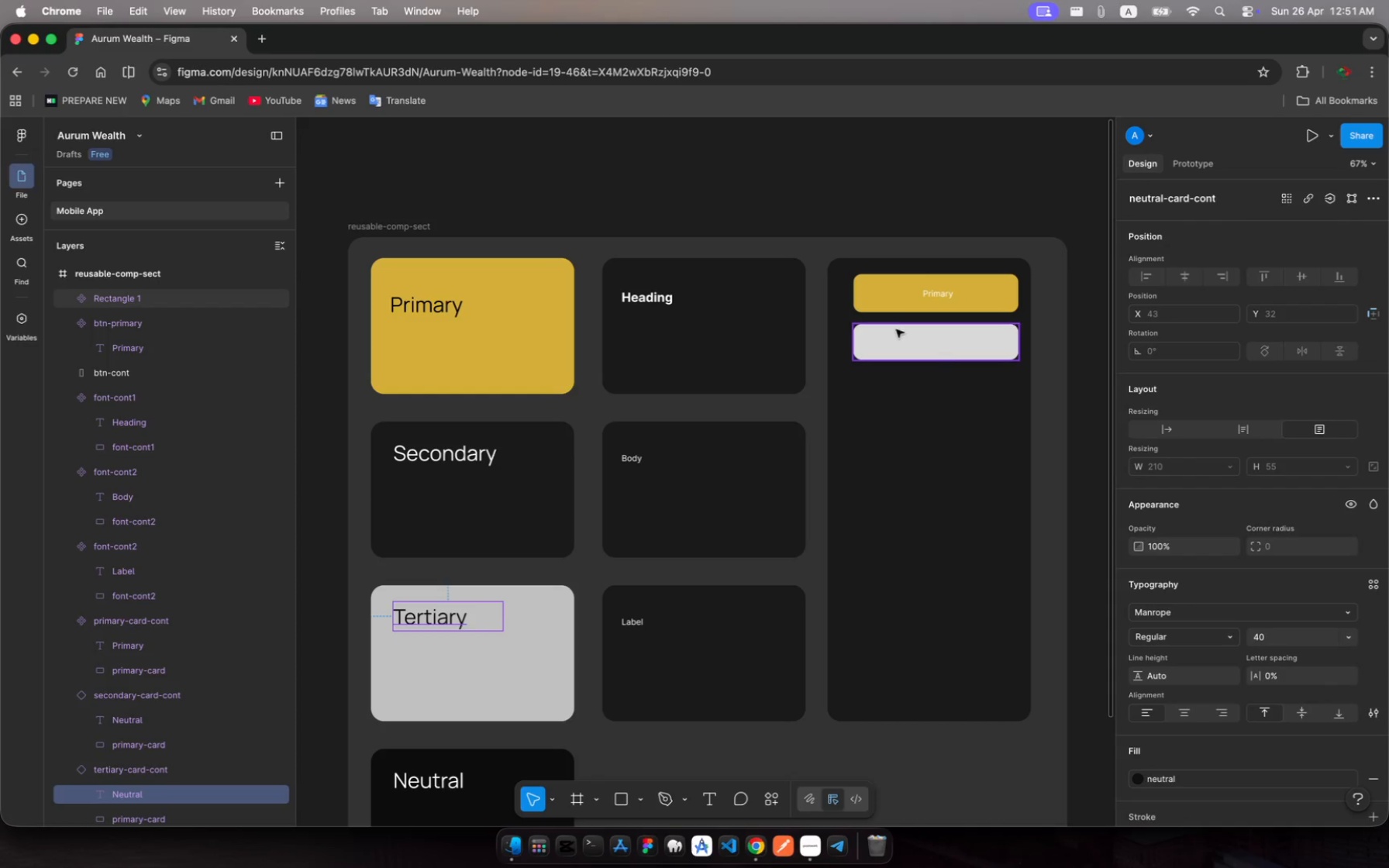 
wait(5.8)
 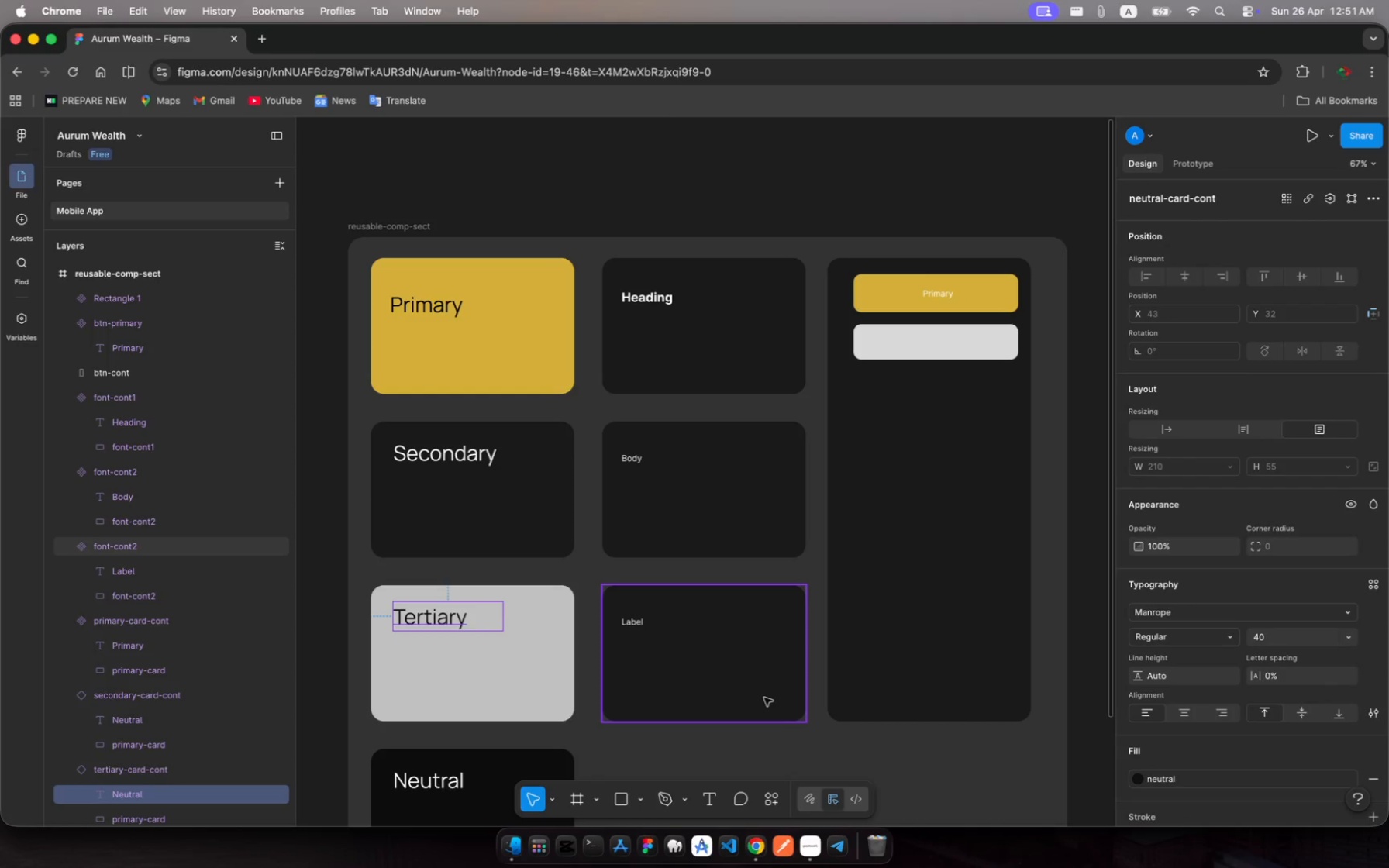 
key(Meta+C)
 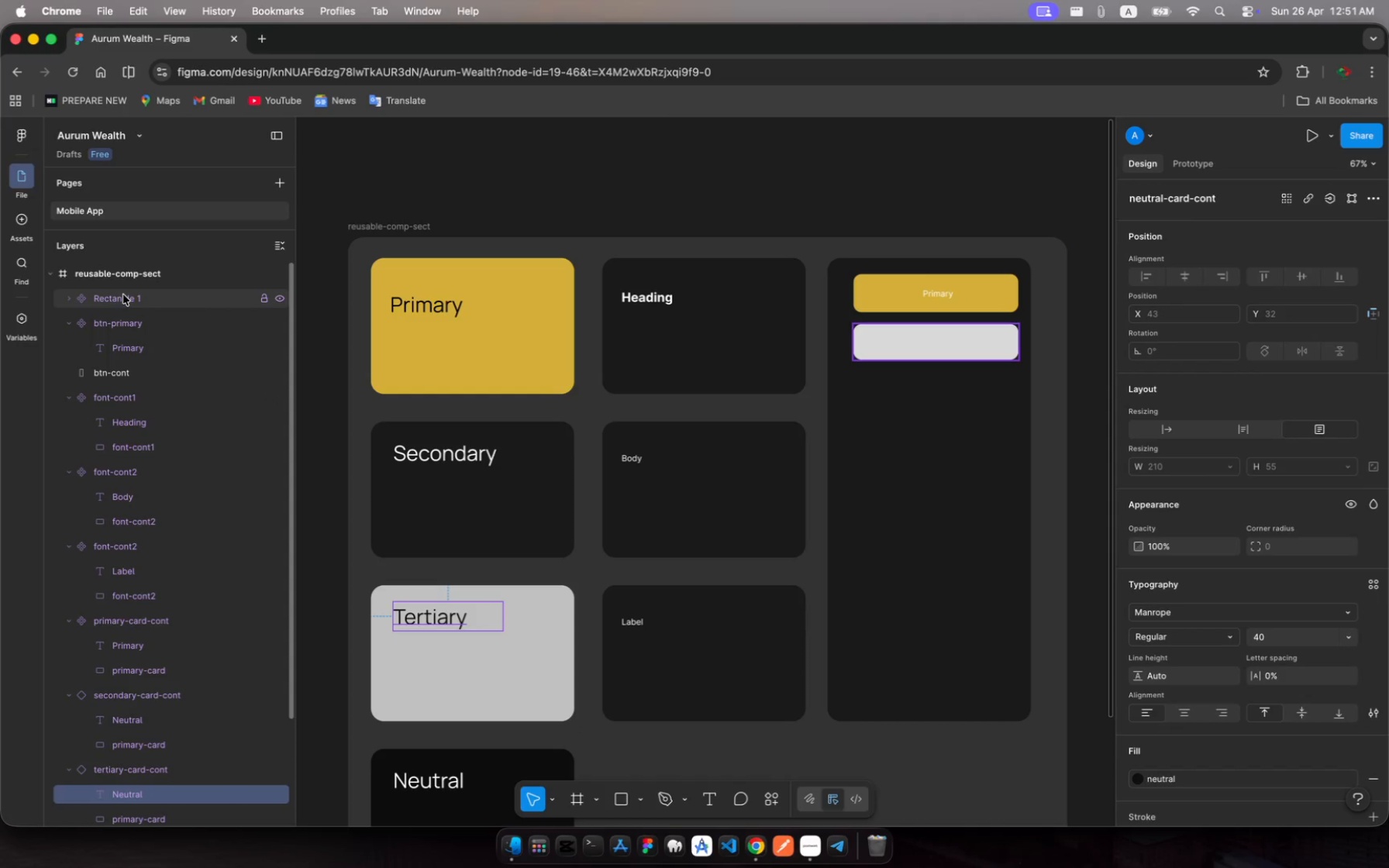 
left_click([124, 298])
 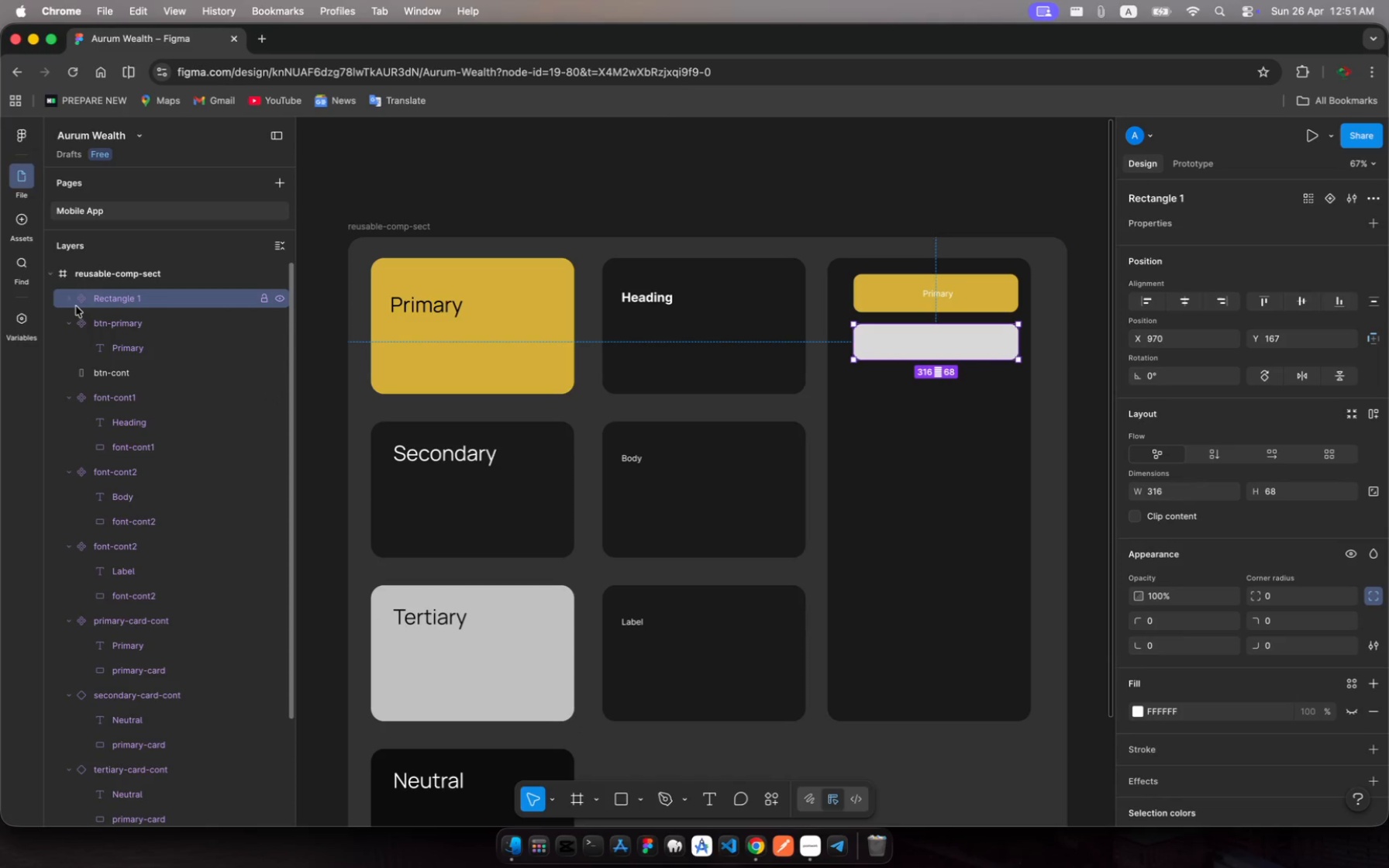 
left_click([74, 305])
 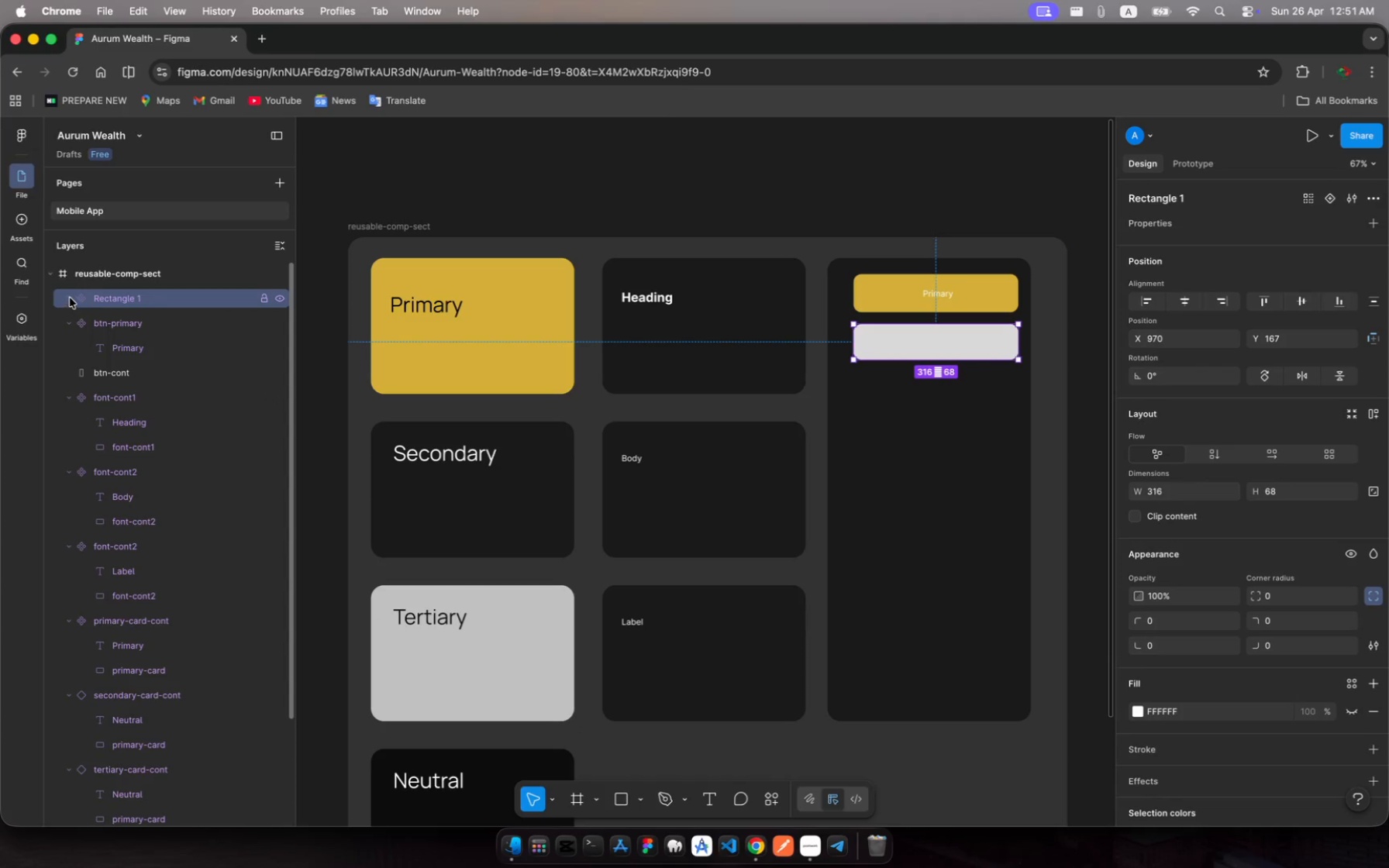 
left_click([70, 298])
 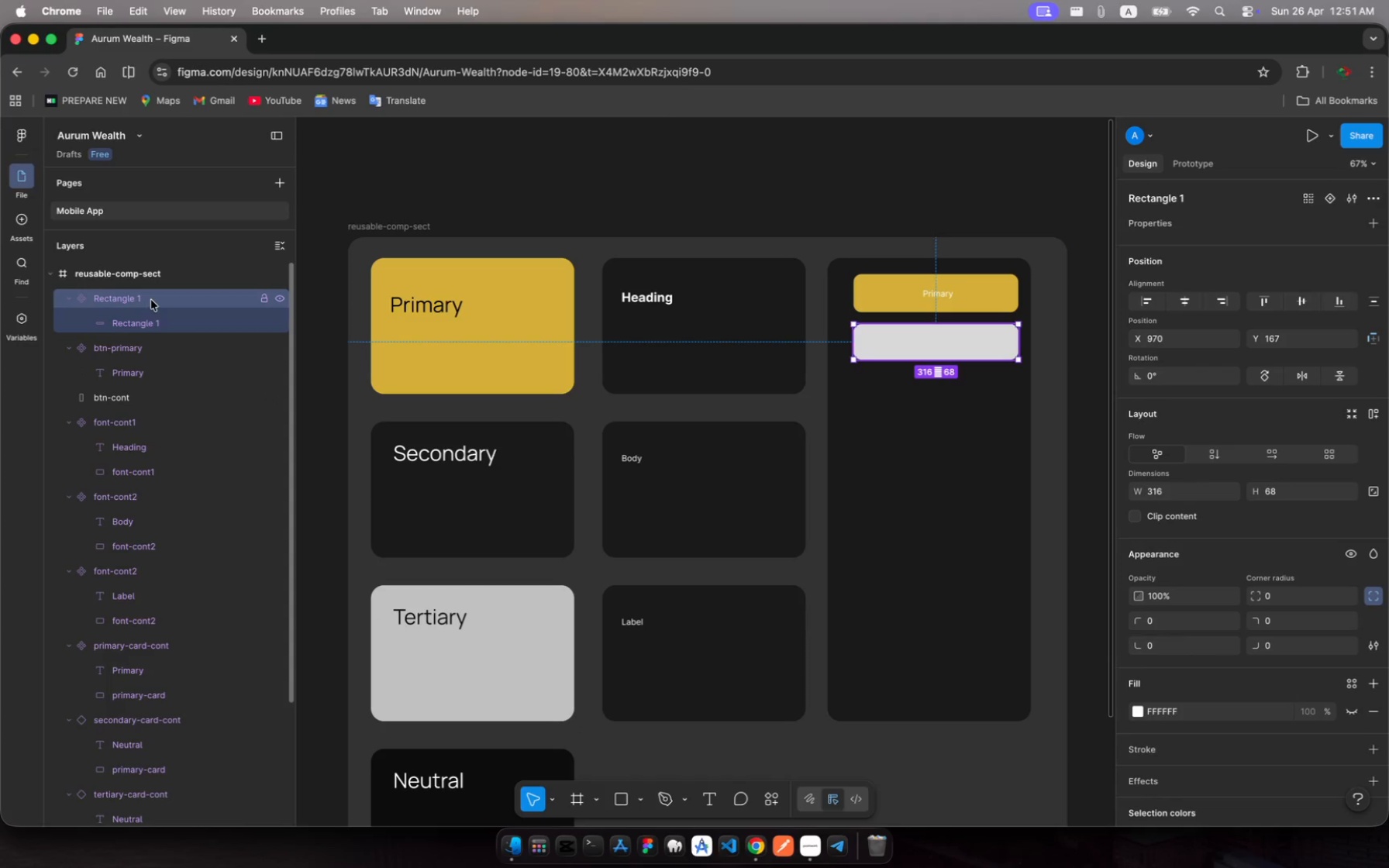 
left_click([151, 300])
 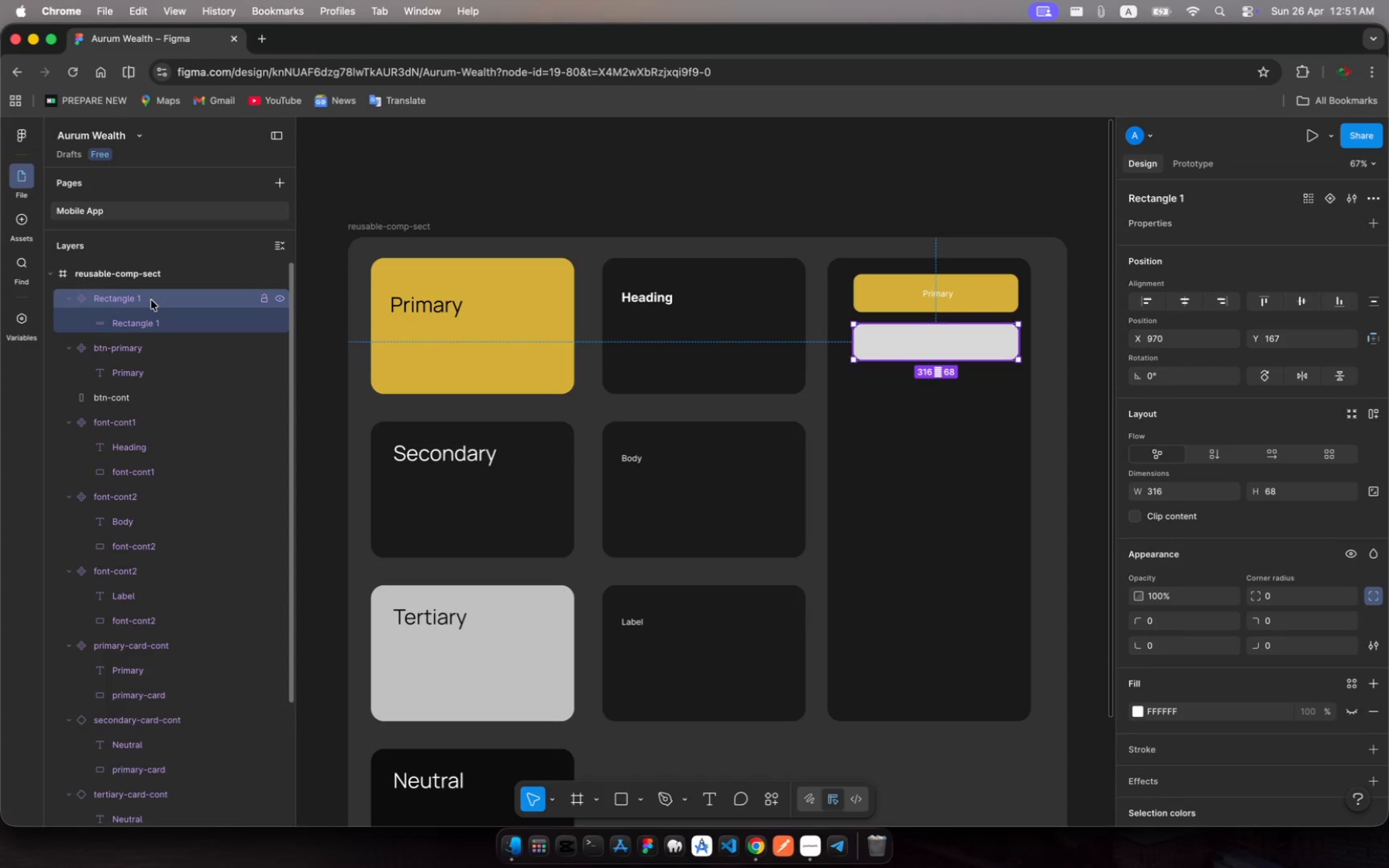 
key(Meta+V)
 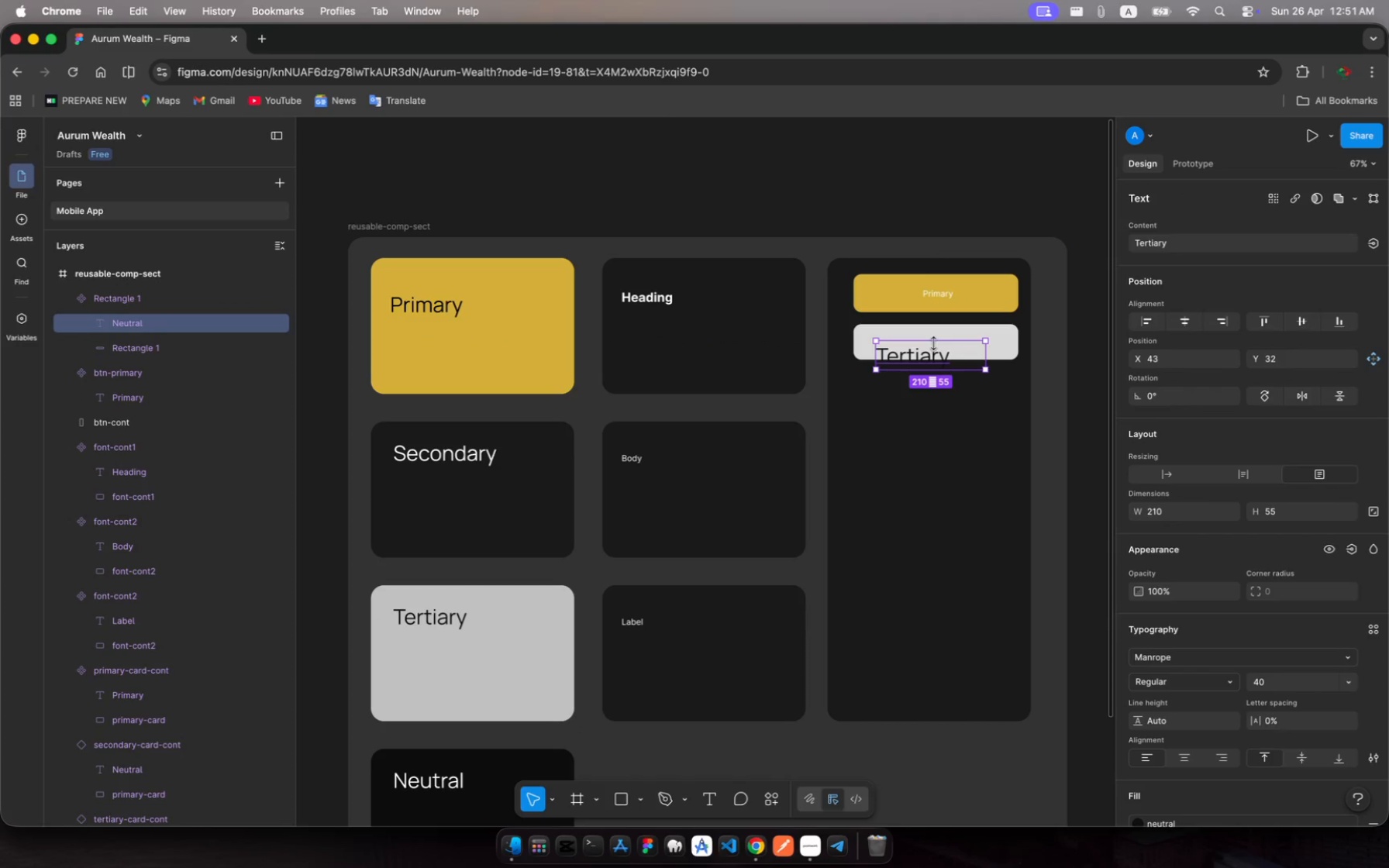 
left_click_drag(start_coordinate=[935, 357], to_coordinate=[955, 338])
 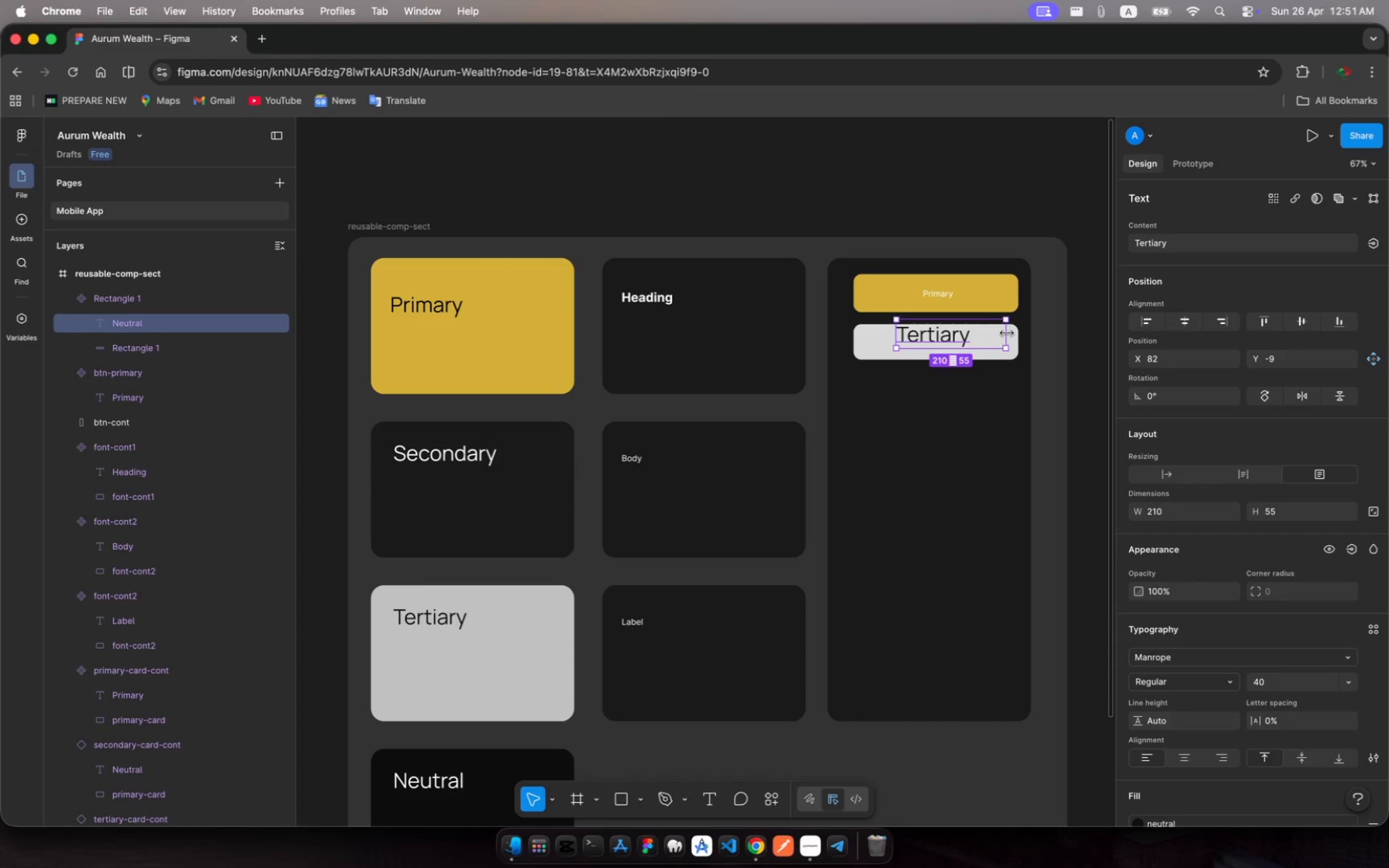 
left_click_drag(start_coordinate=[1007, 333], to_coordinate=[974, 336])
 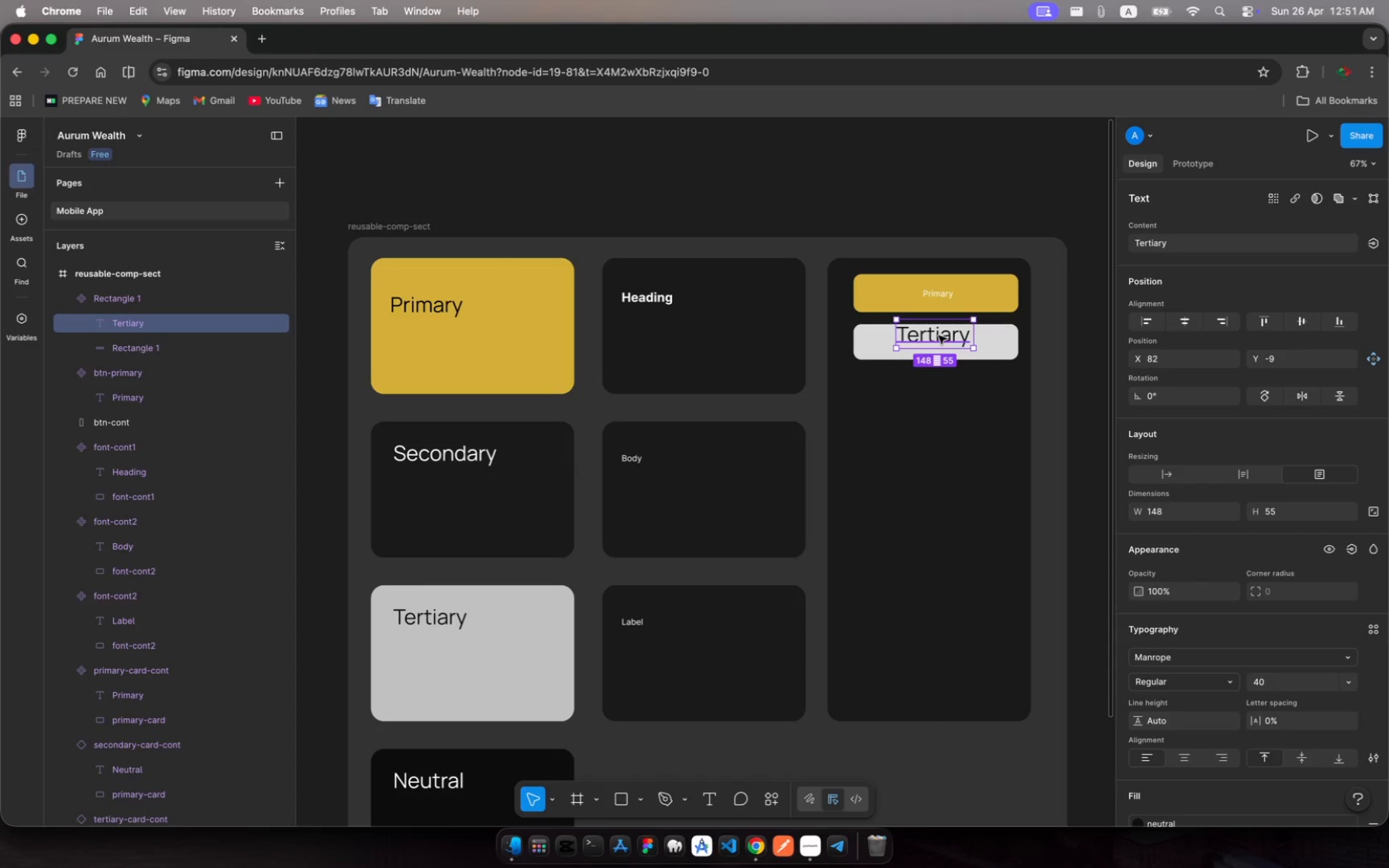 
left_click([938, 336])
 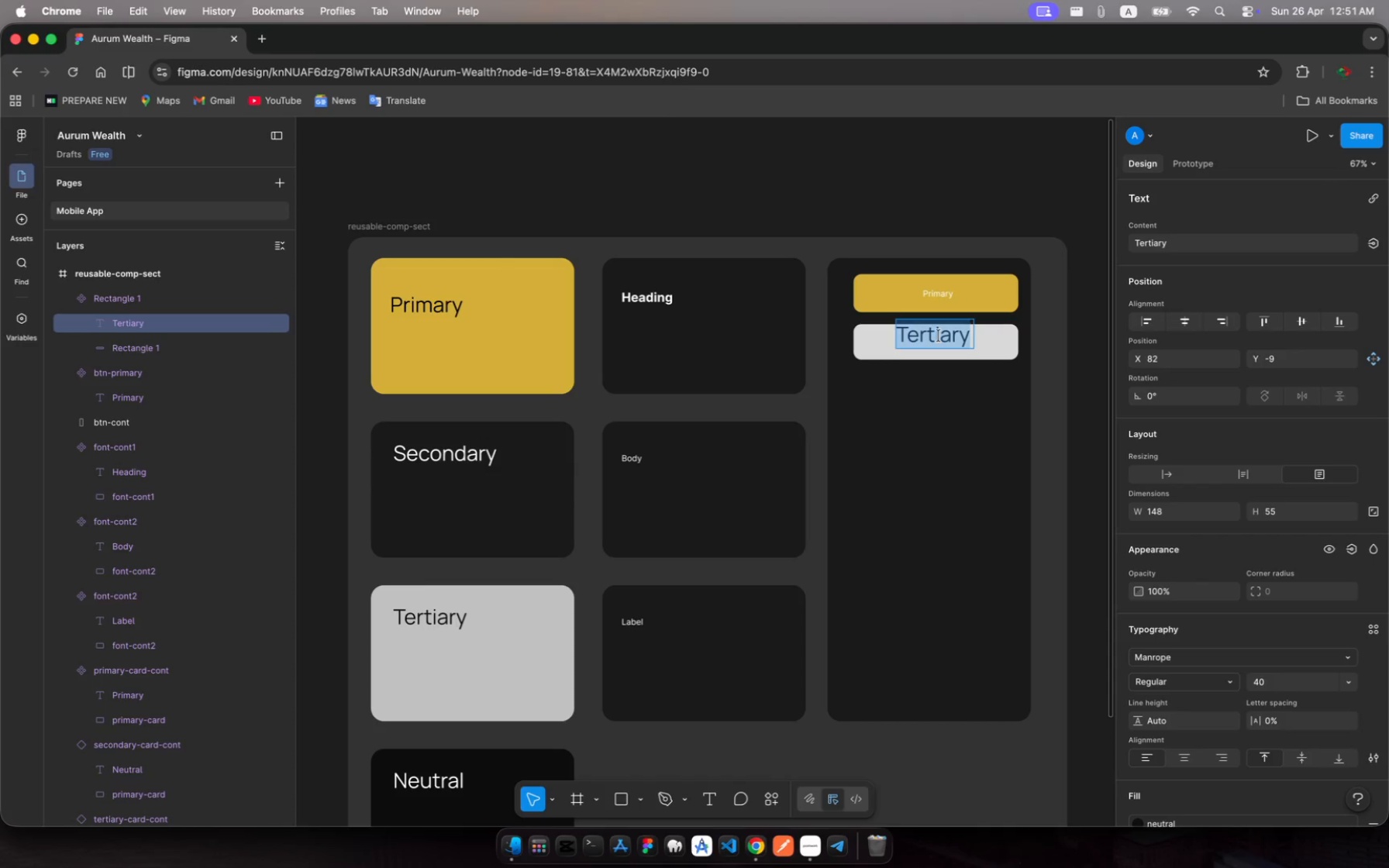 
left_click([938, 336])
 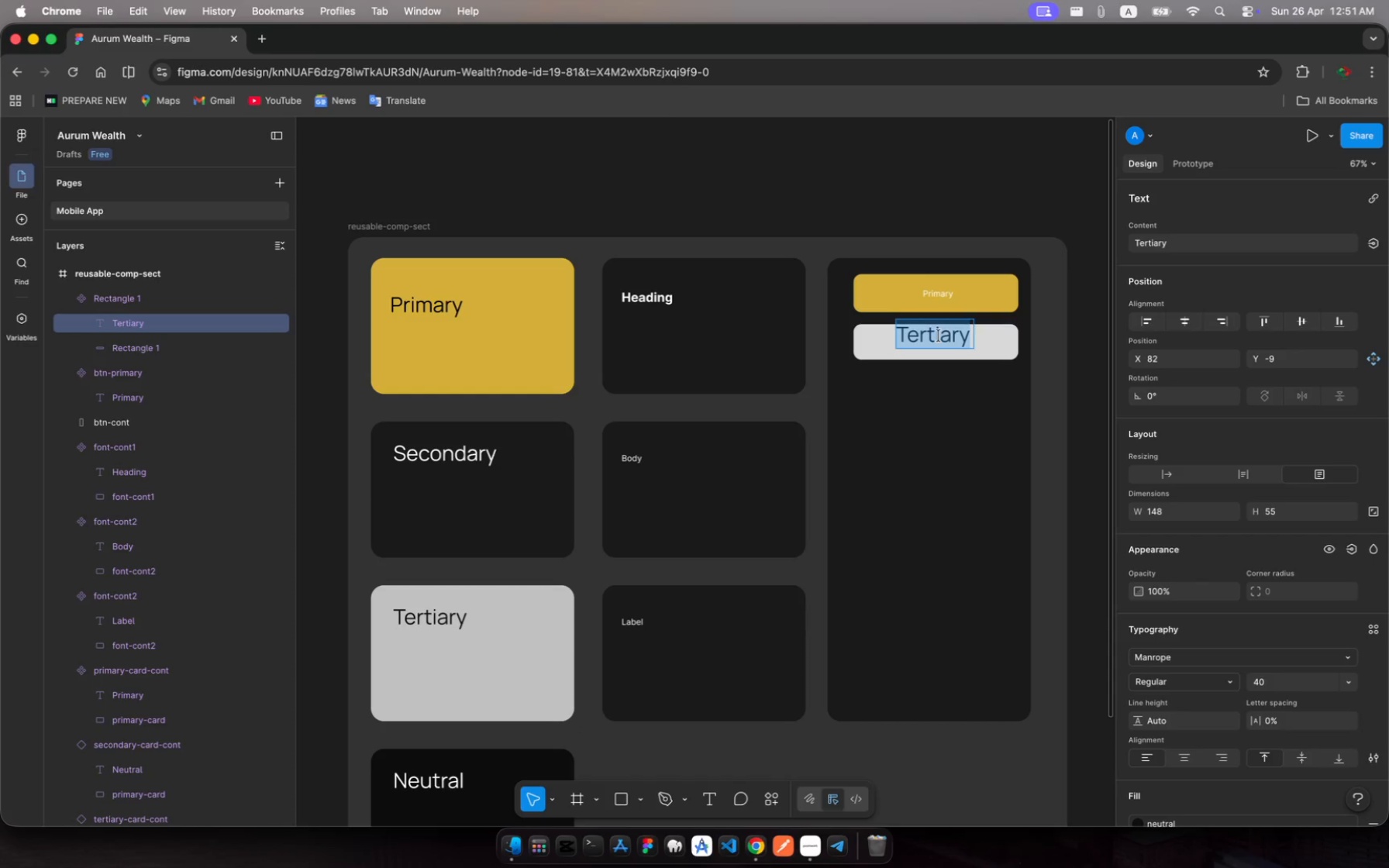 
type(Invertr)
key(Backspace)
type(ed)
key(Escape)
 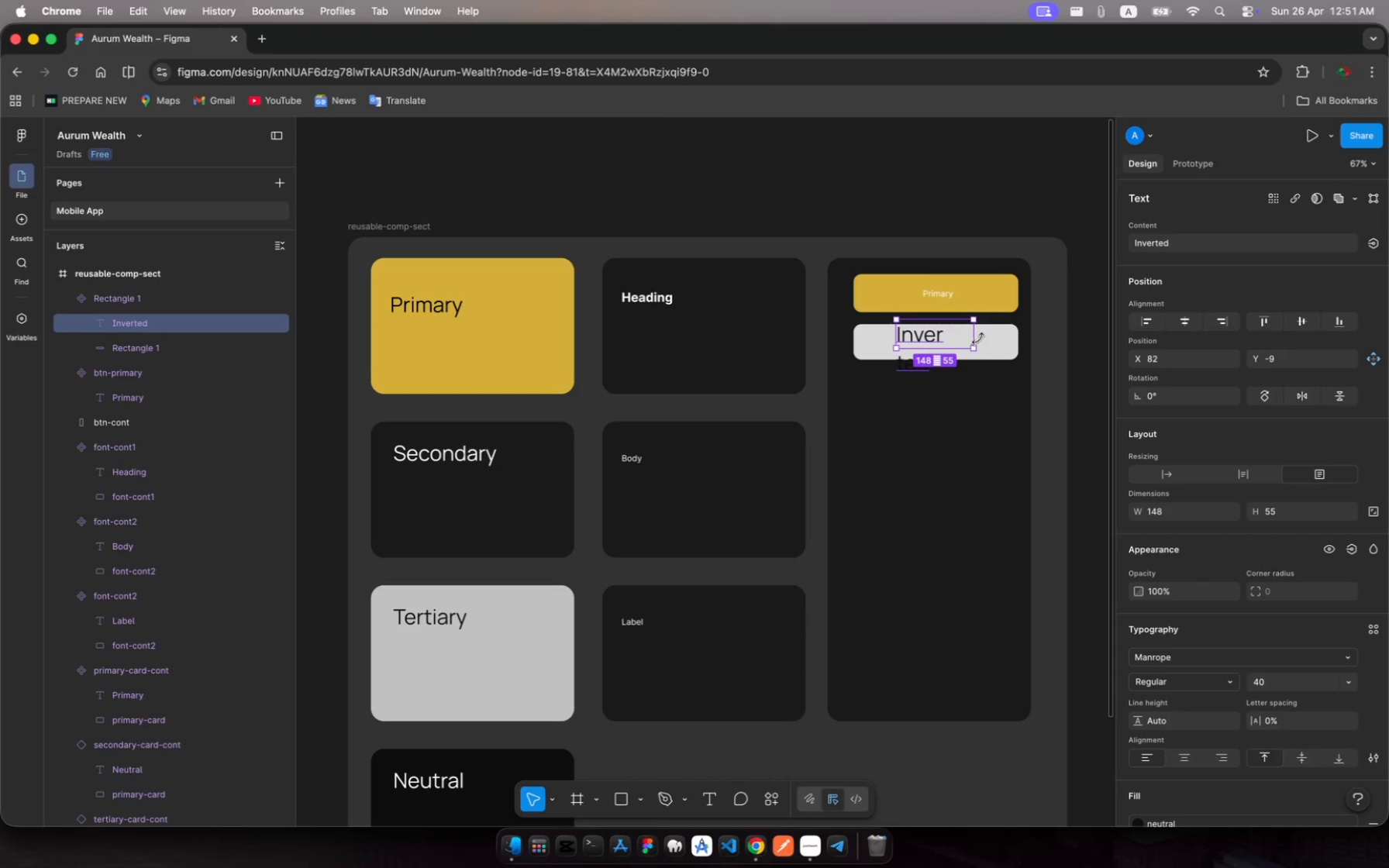 
left_click_drag(start_coordinate=[974, 338], to_coordinate=[981, 339])
 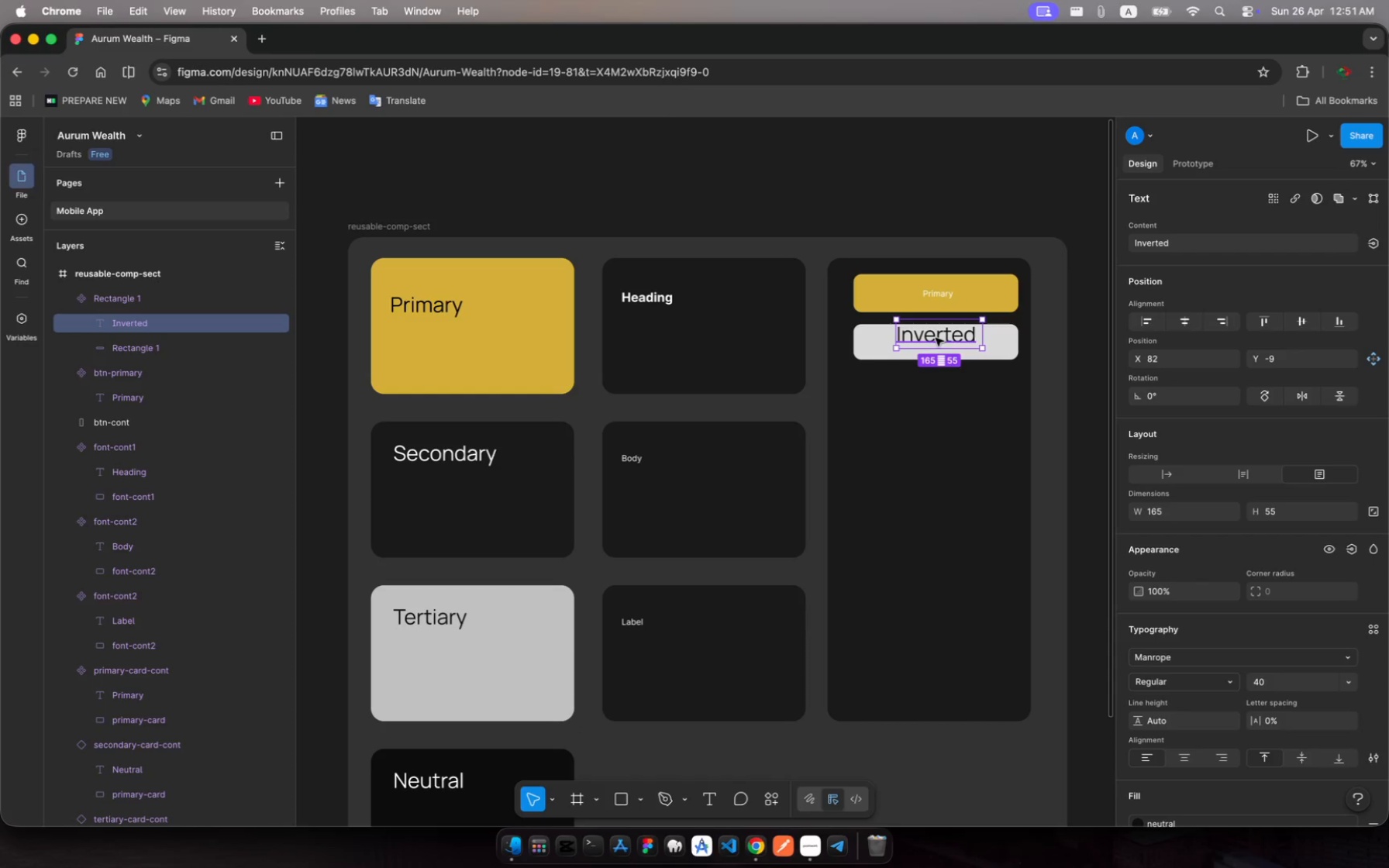 
left_click_drag(start_coordinate=[936, 338], to_coordinate=[936, 345])
 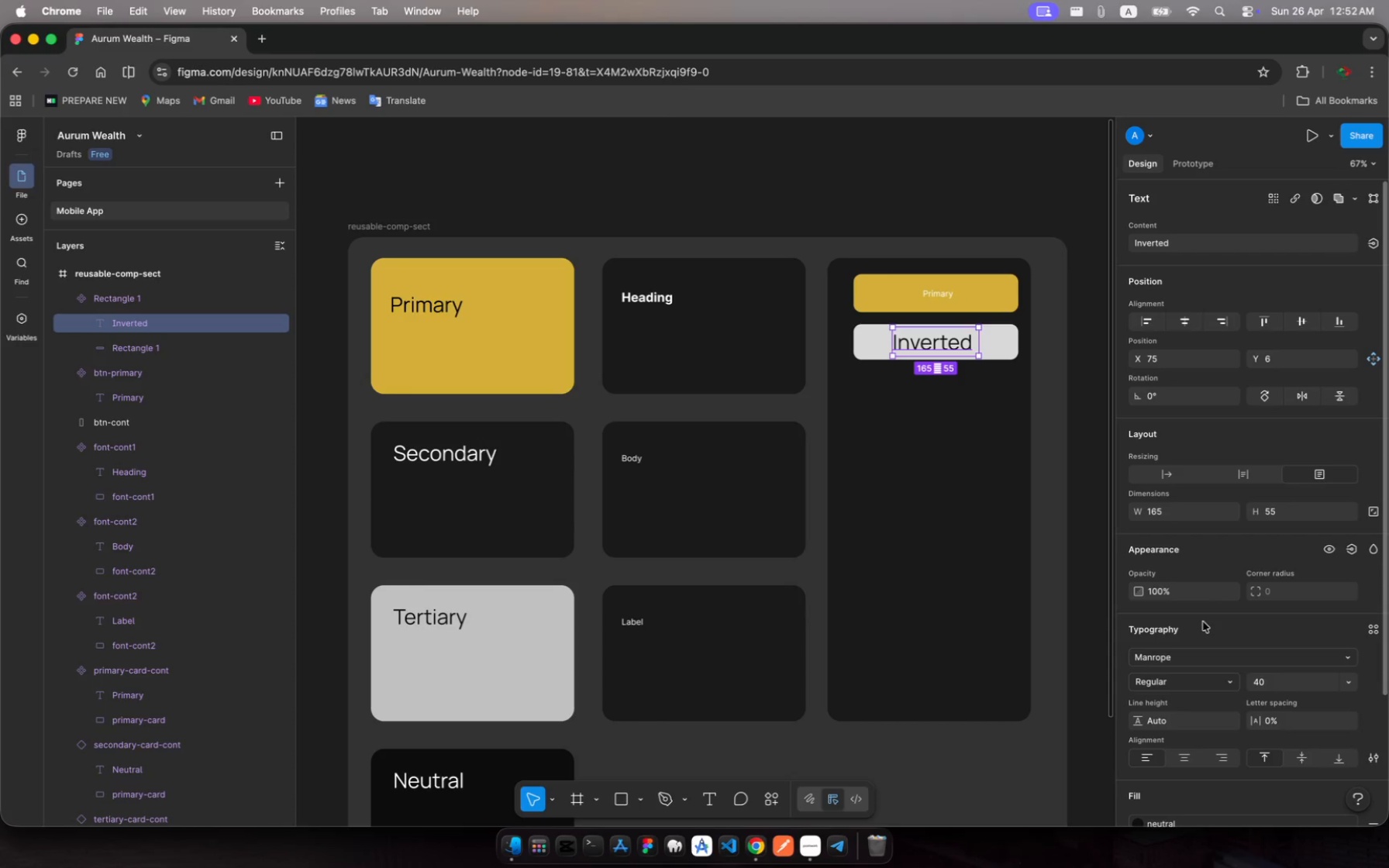 
wait(8.53)
 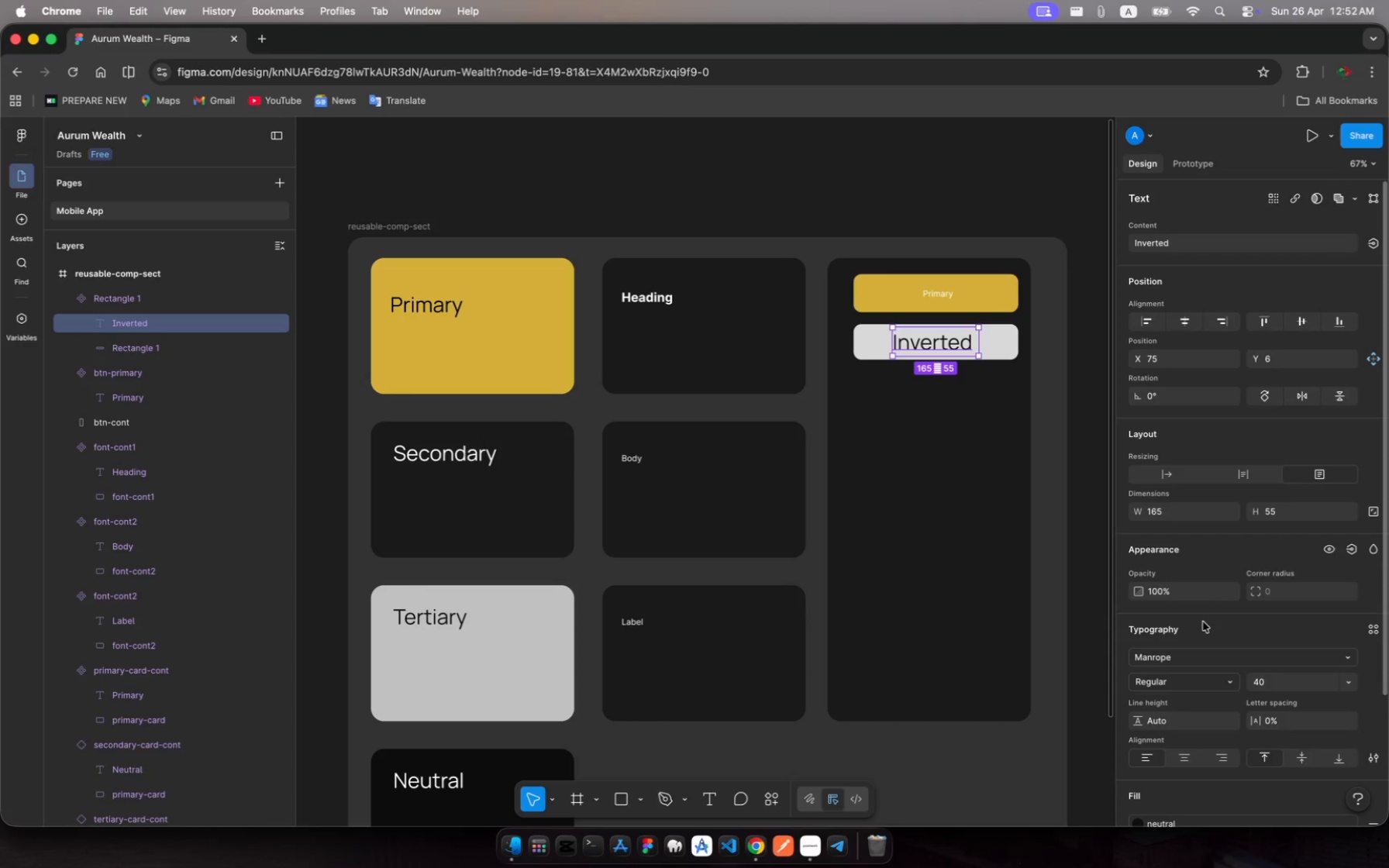 
left_click([1382, 636])
 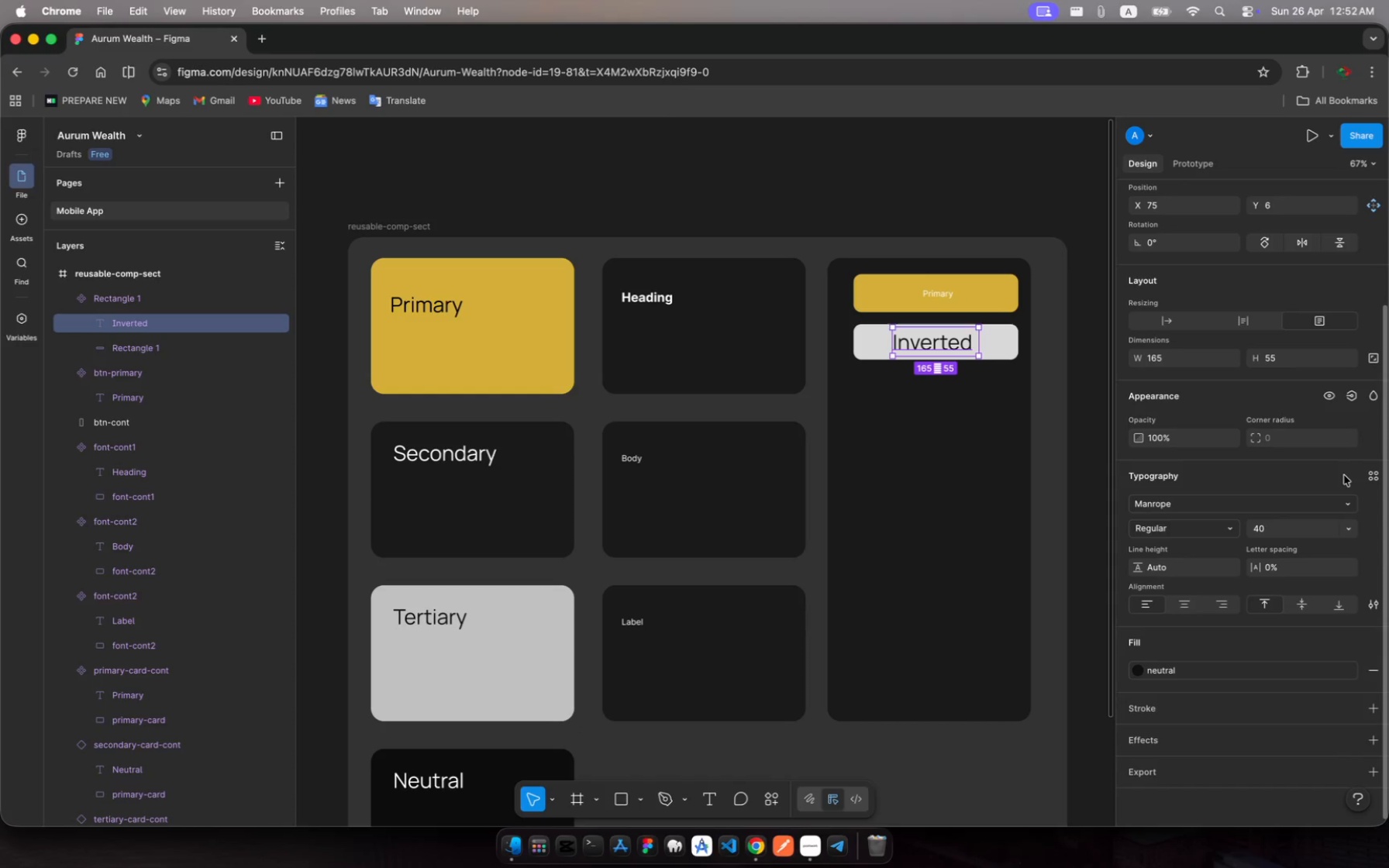 
left_click([1377, 470])
 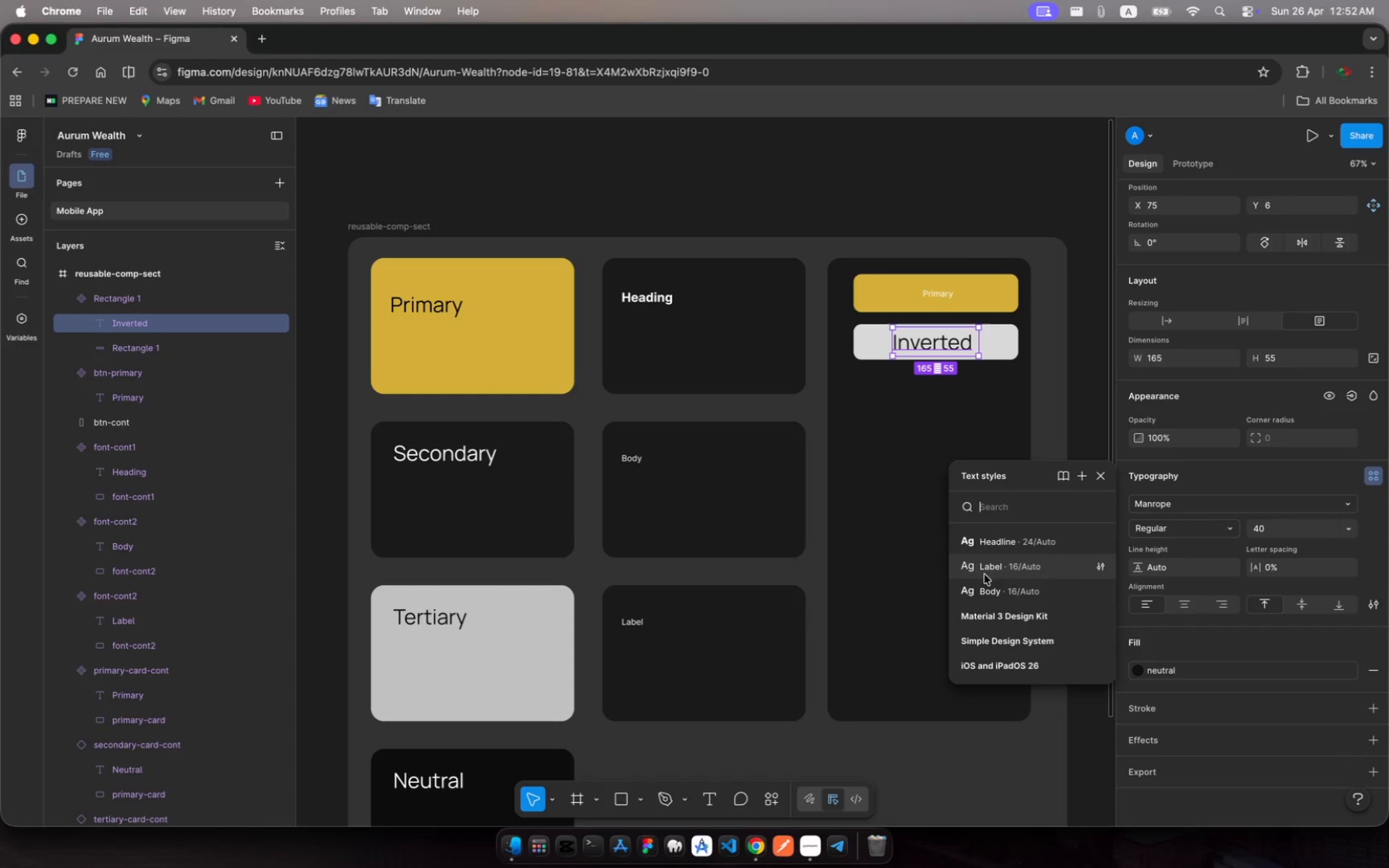 
left_click([987, 569])
 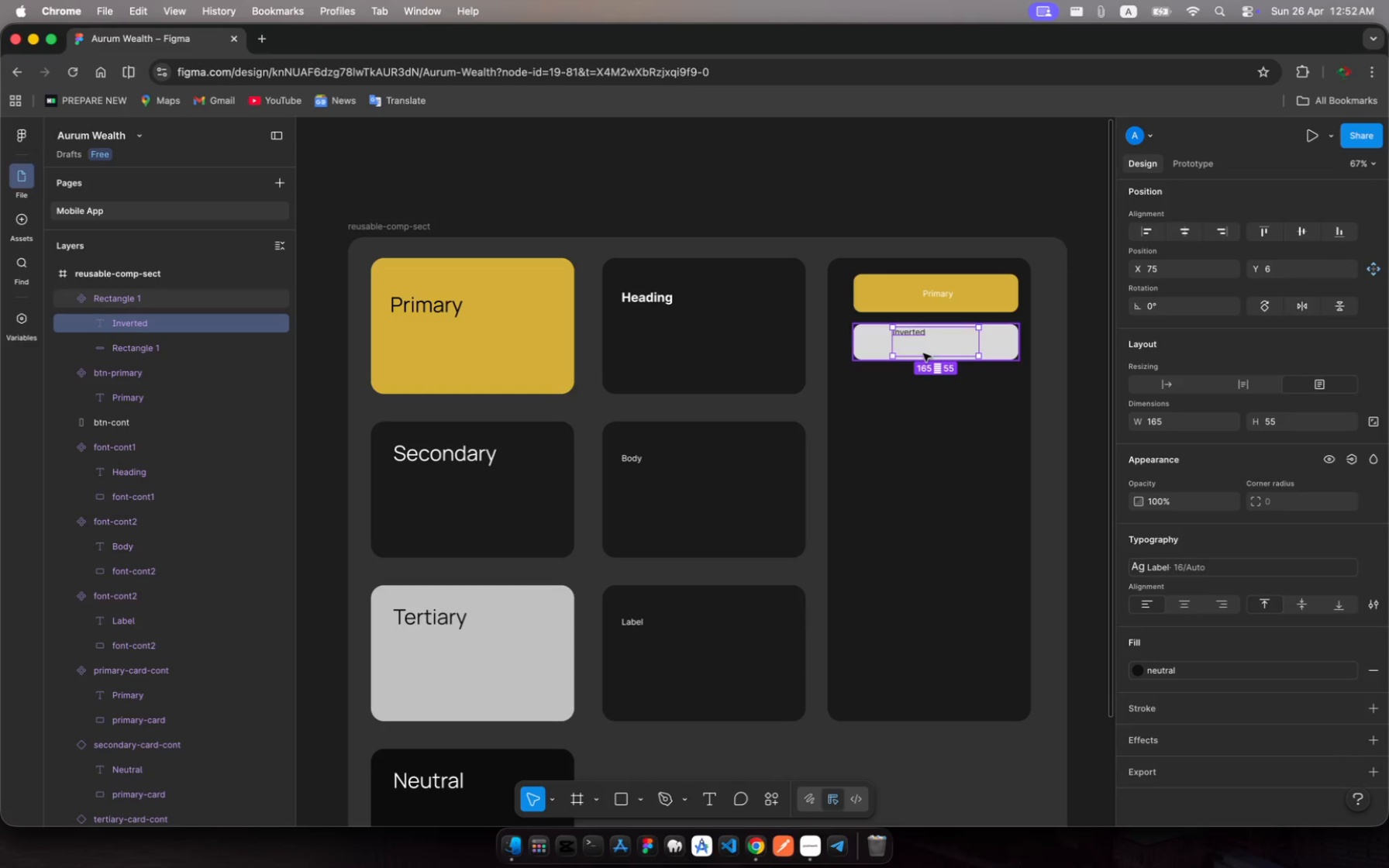 
left_click_drag(start_coordinate=[923, 353], to_coordinate=[927, 336])
 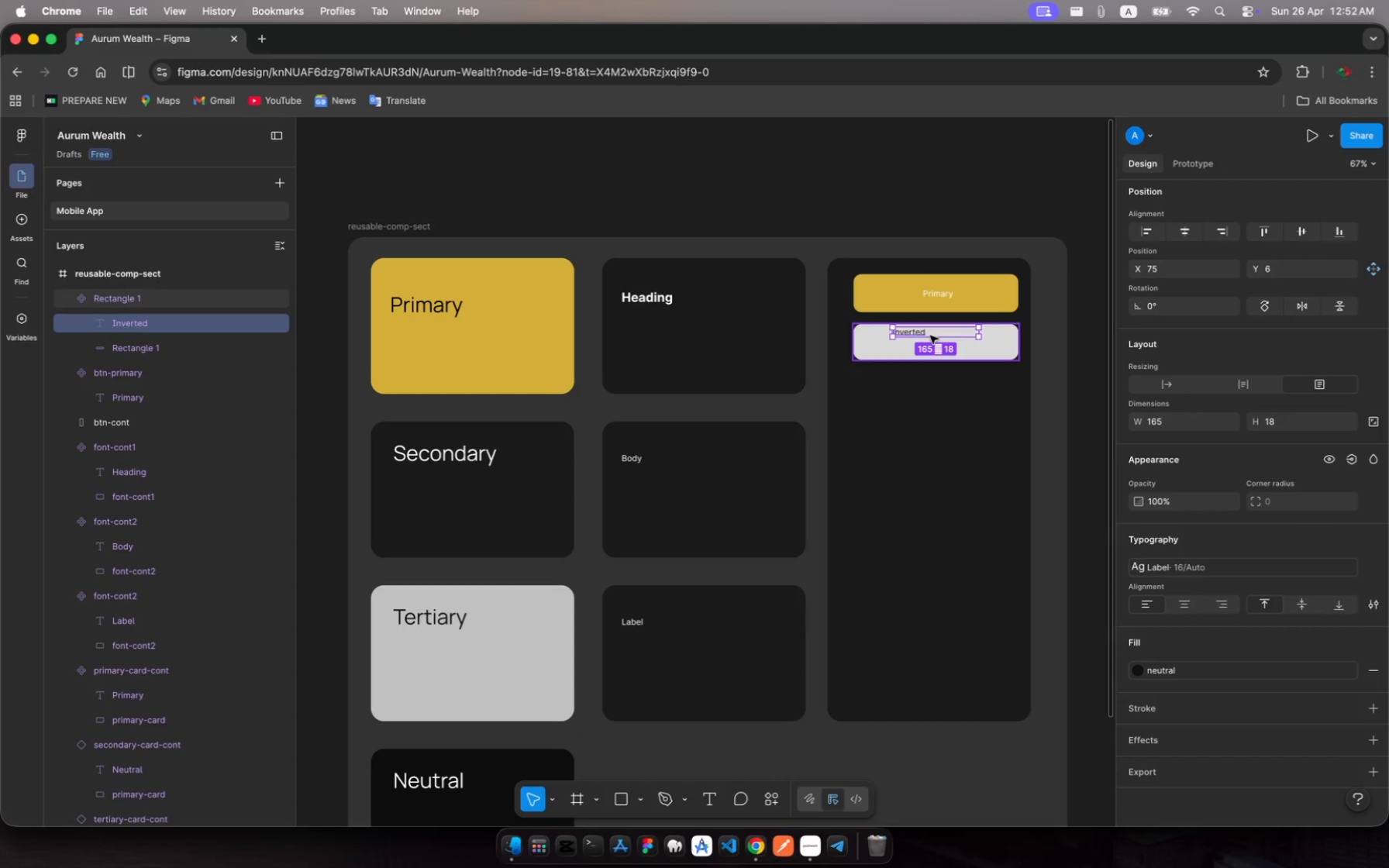 
left_click_drag(start_coordinate=[930, 336], to_coordinate=[940, 343])
 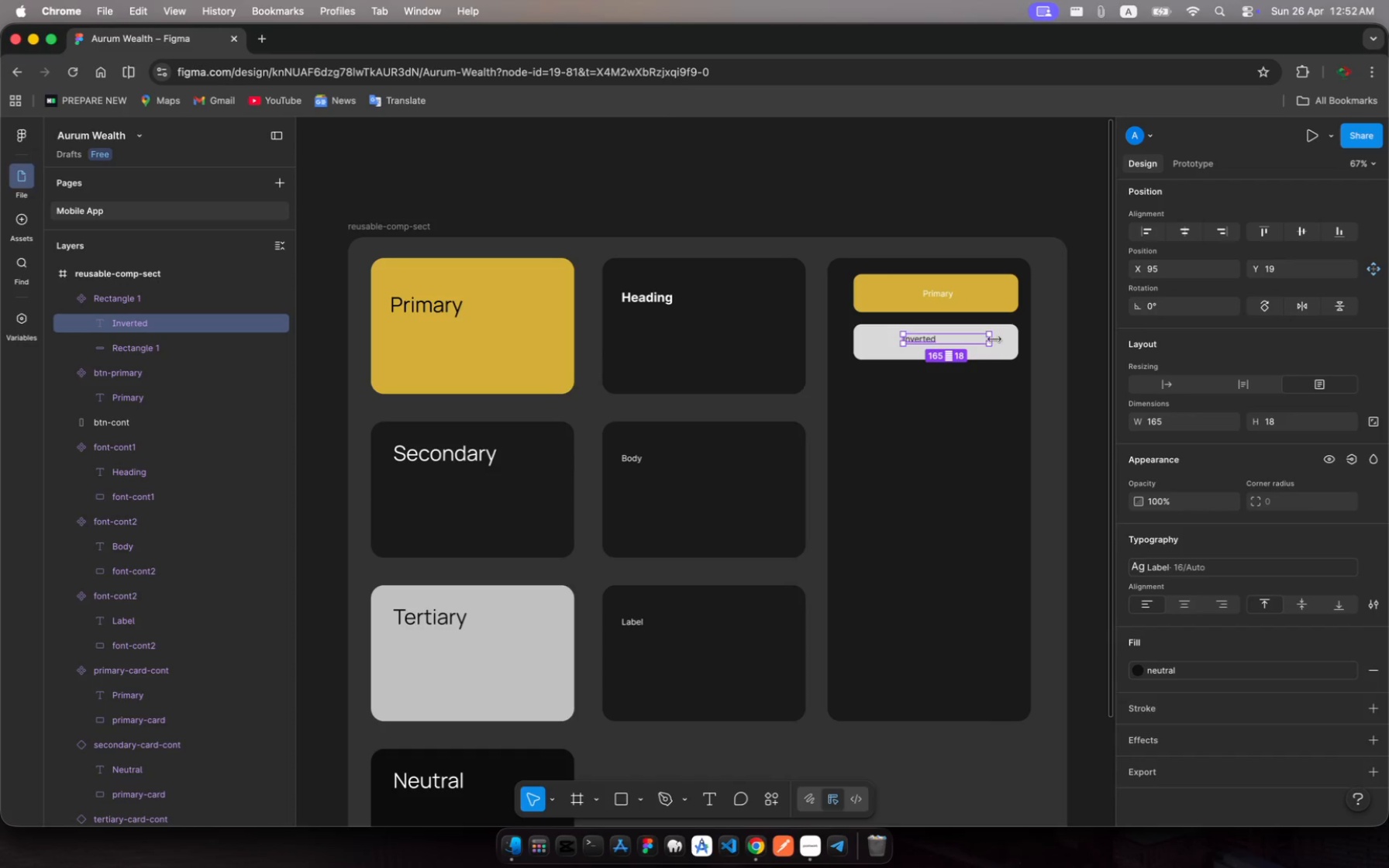 
scroll: coordinate [994, 339], scroll_direction: down, amount: 5.0
 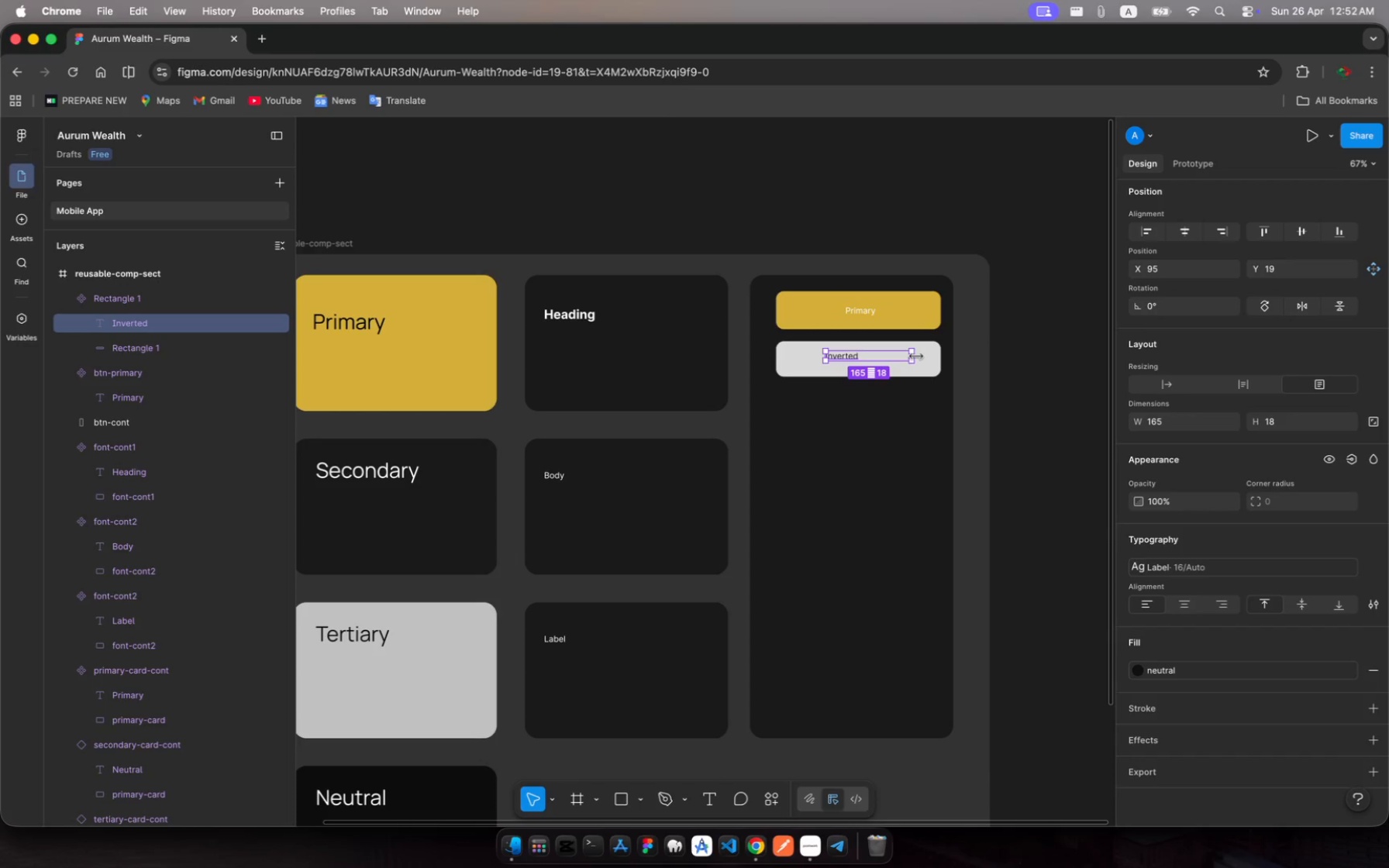 
left_click_drag(start_coordinate=[915, 356], to_coordinate=[860, 361])
 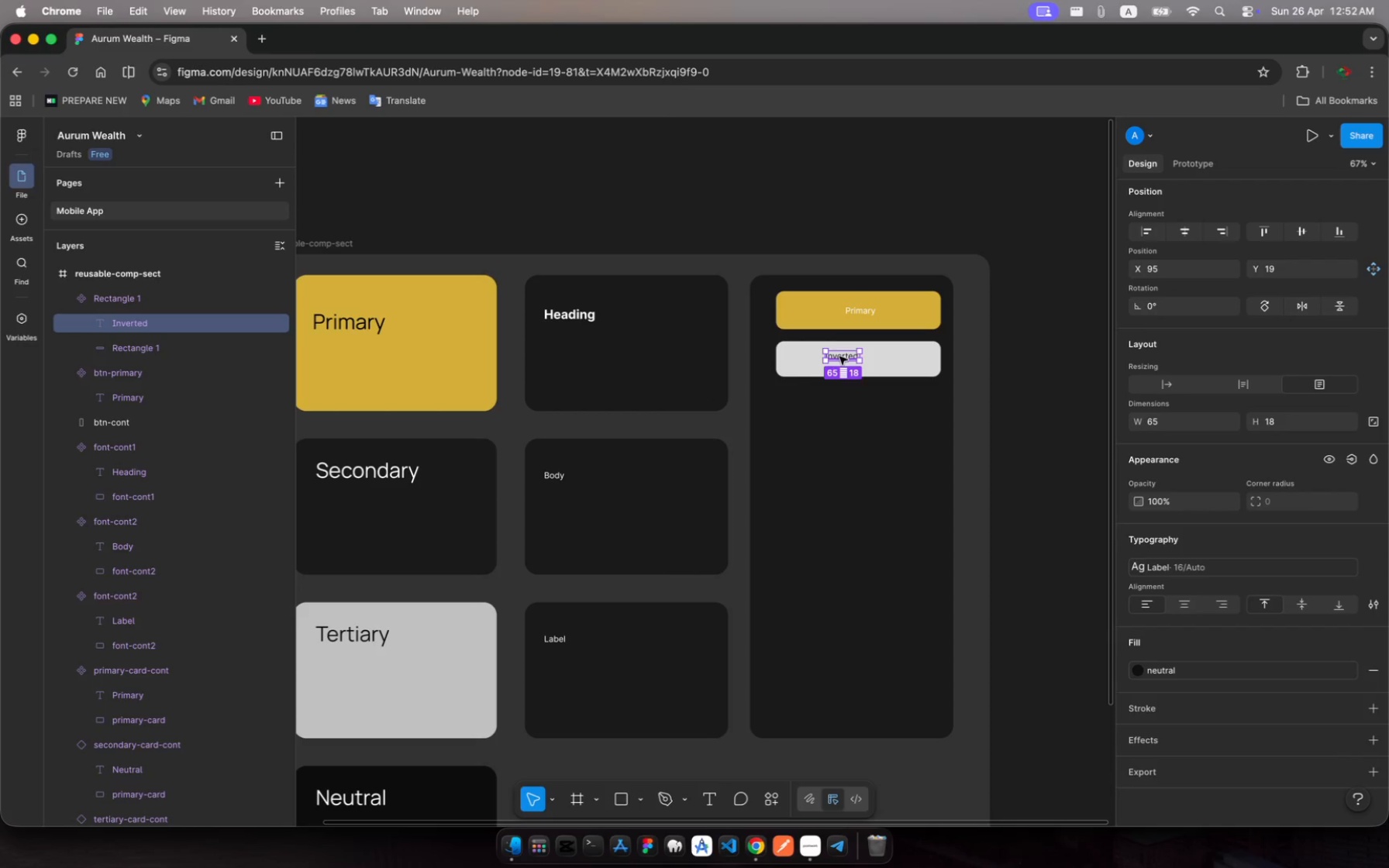 
left_click_drag(start_coordinate=[839, 356], to_coordinate=[856, 359])
 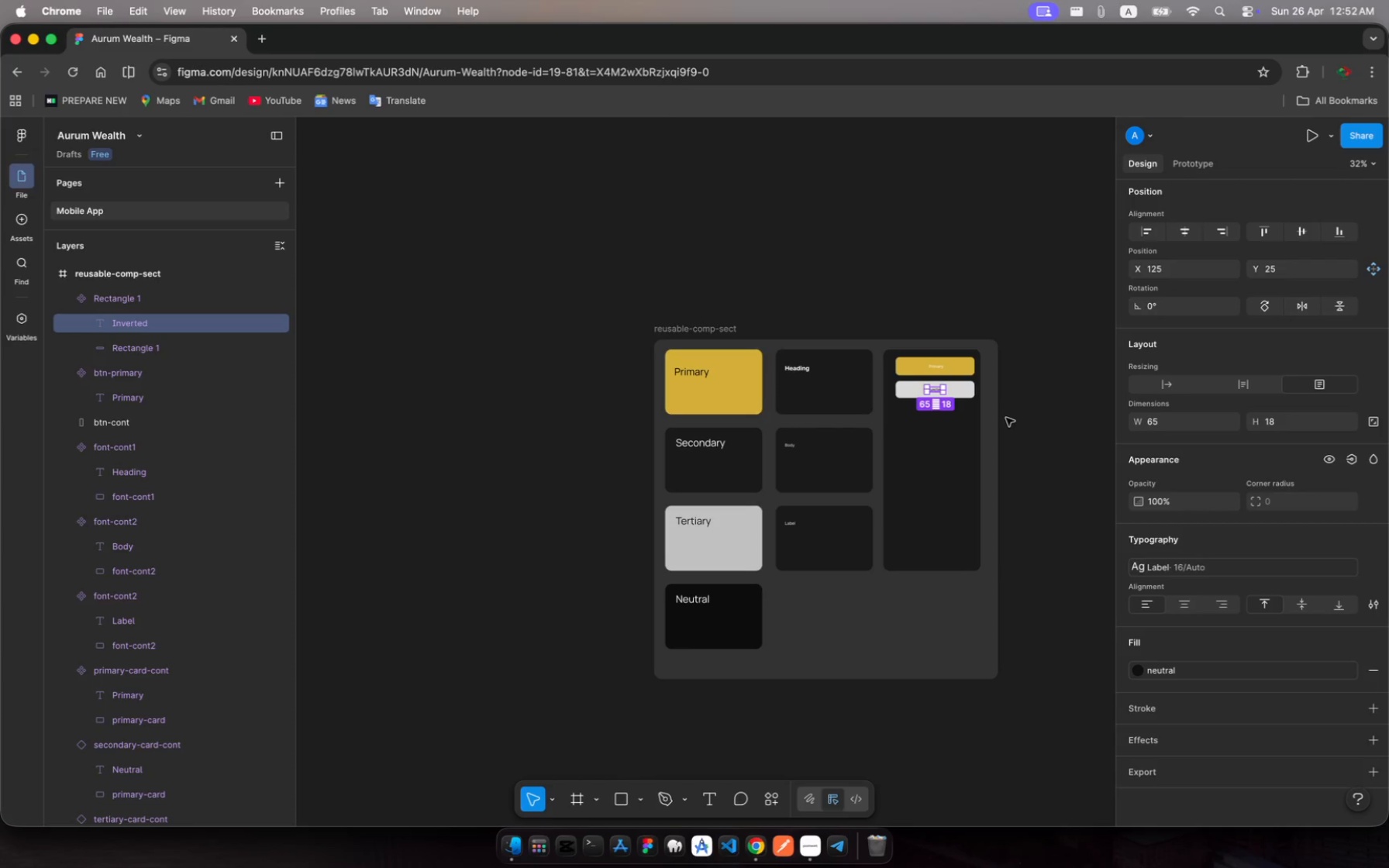 
wait(13.15)
 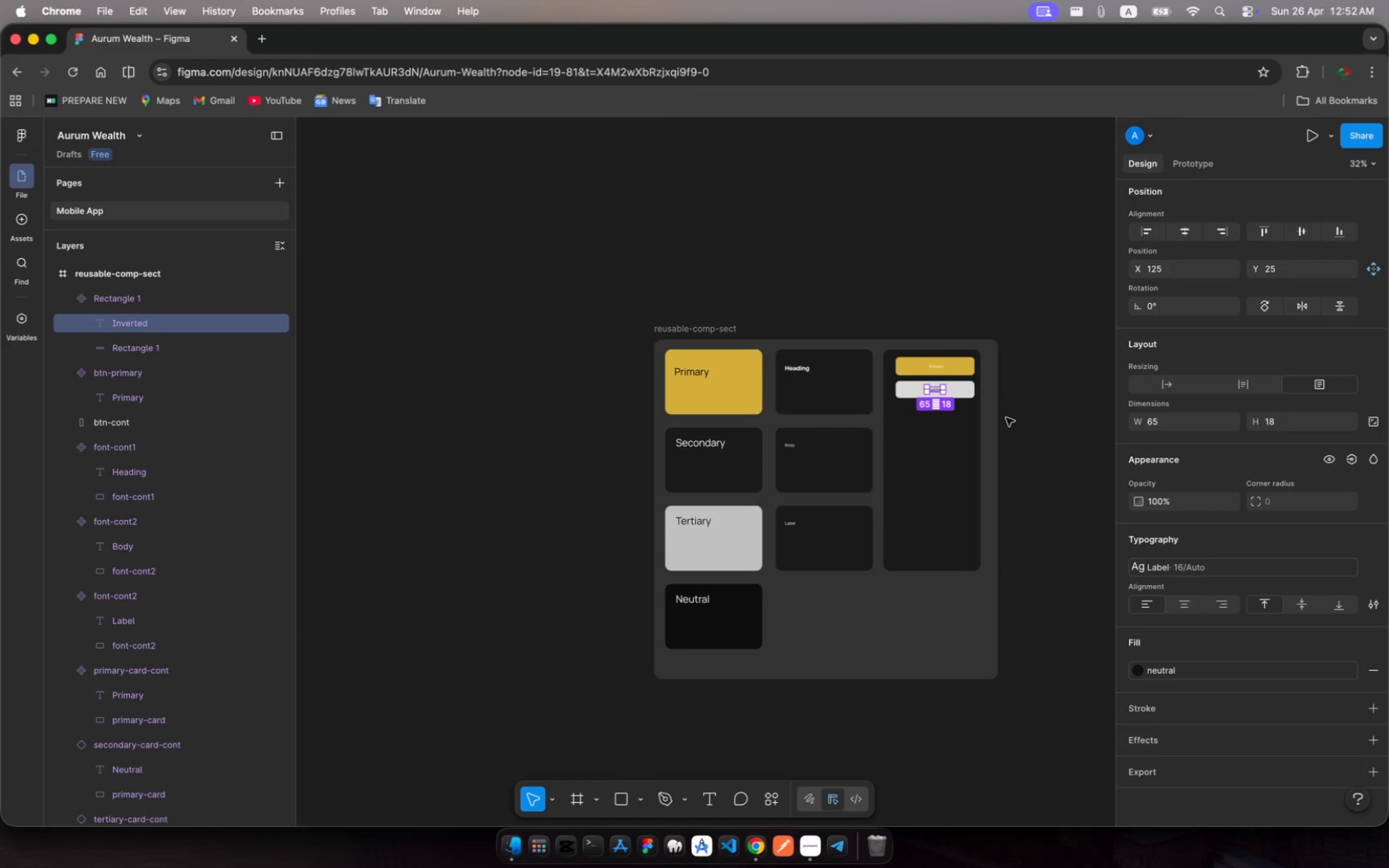 
left_click([918, 437])
 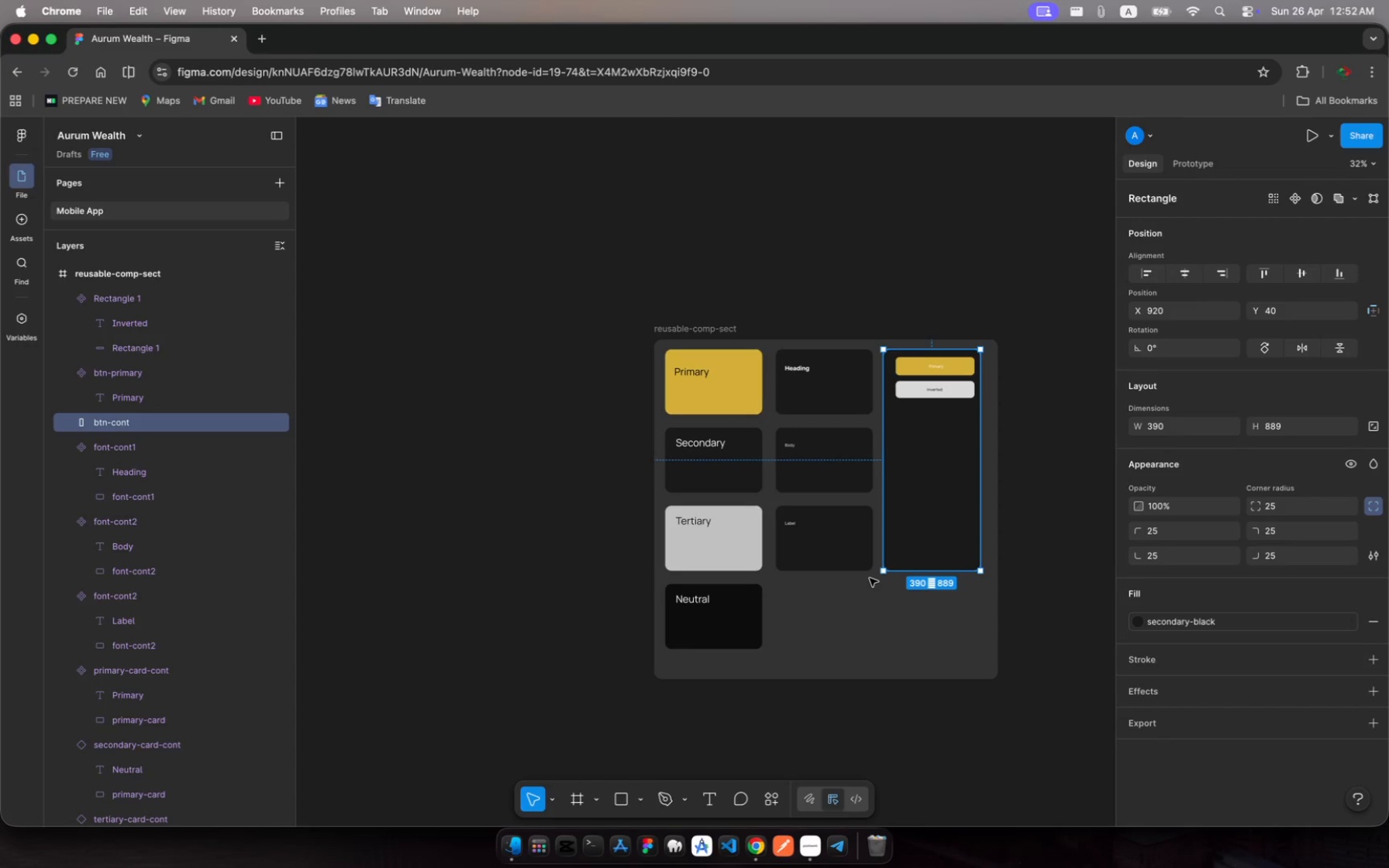 
wait(8.99)
 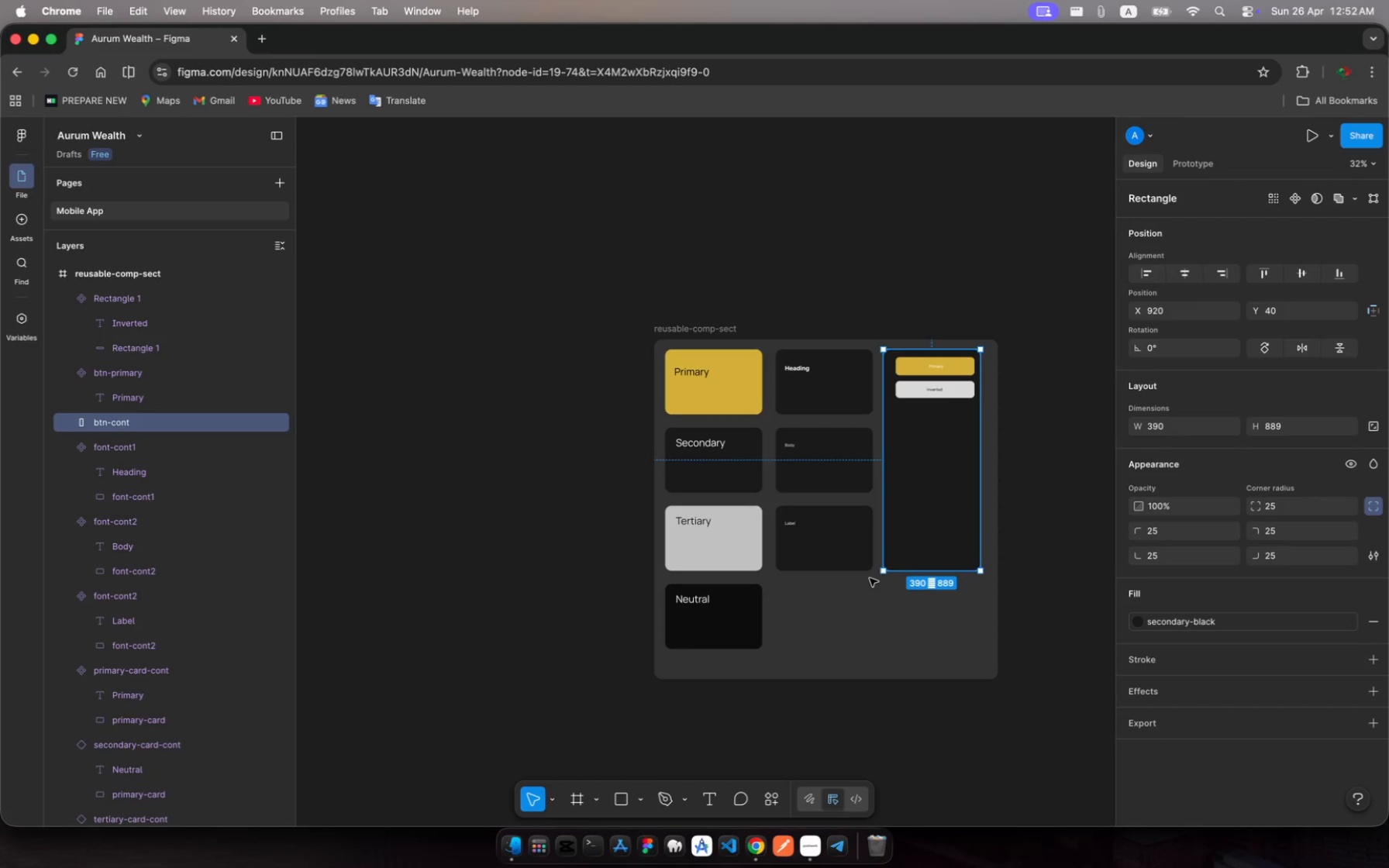 
left_click([619, 798])
 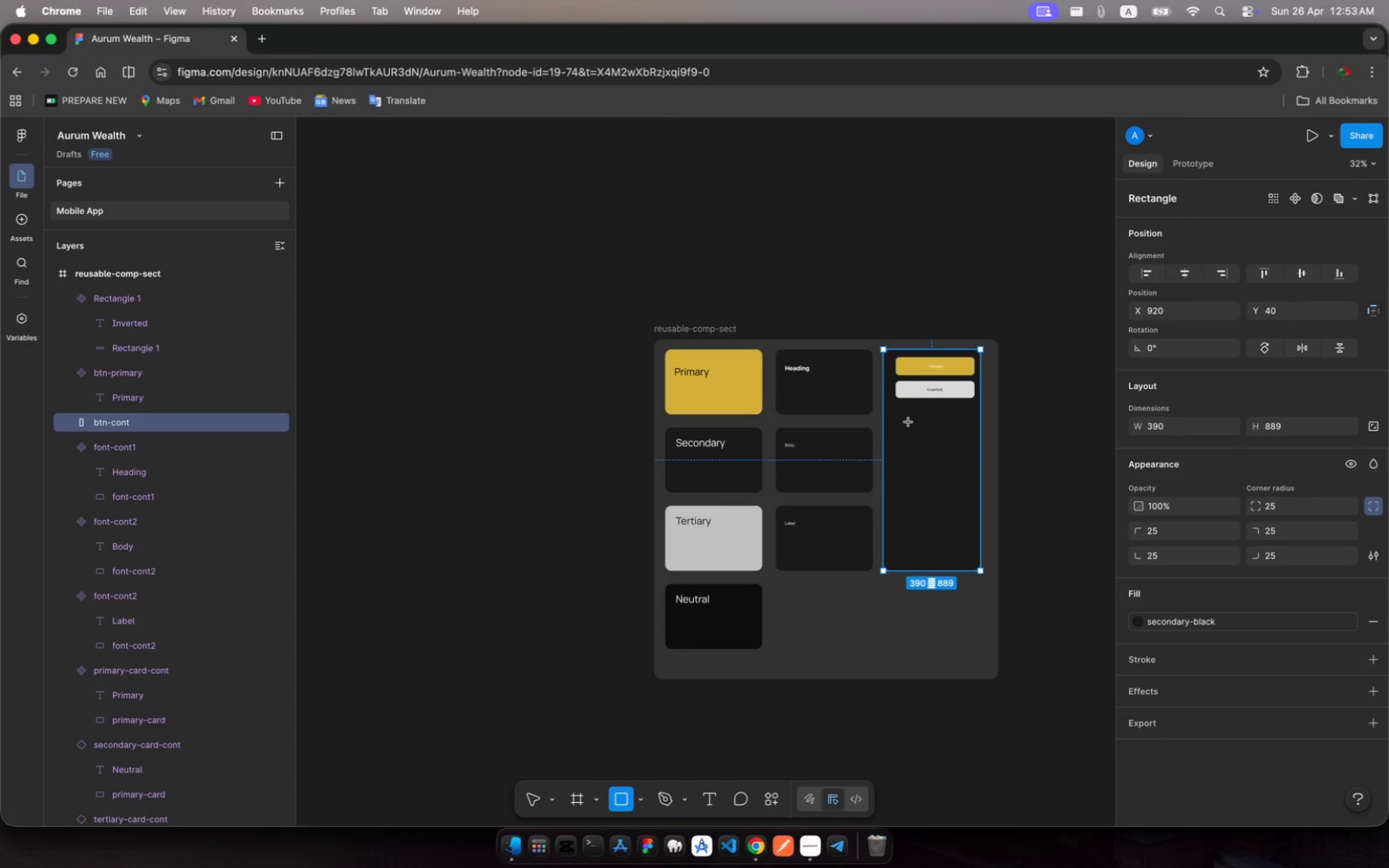 
left_click_drag(start_coordinate=[901, 410], to_coordinate=[975, 429])
 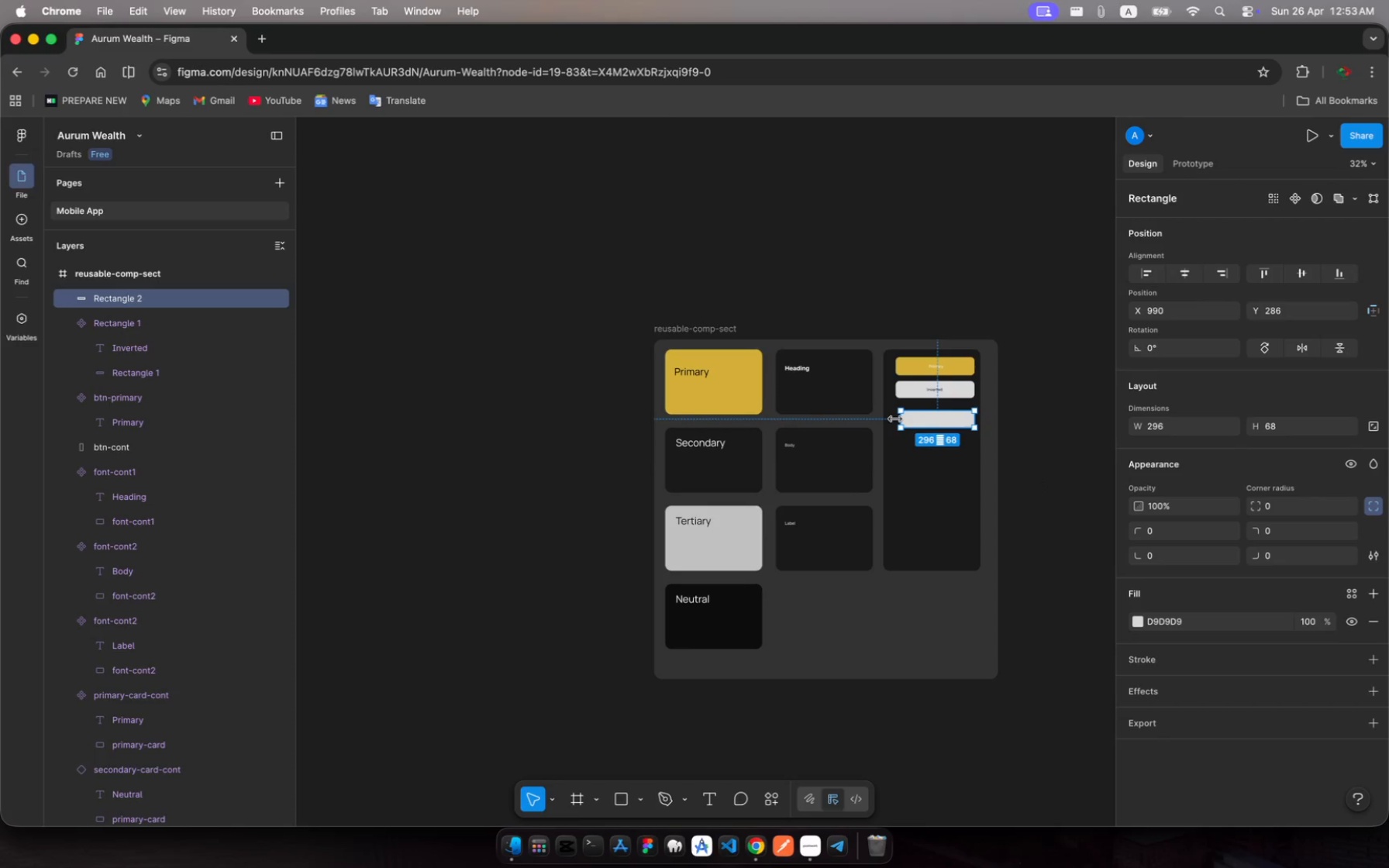 
left_click_drag(start_coordinate=[895, 418], to_coordinate=[891, 418])
 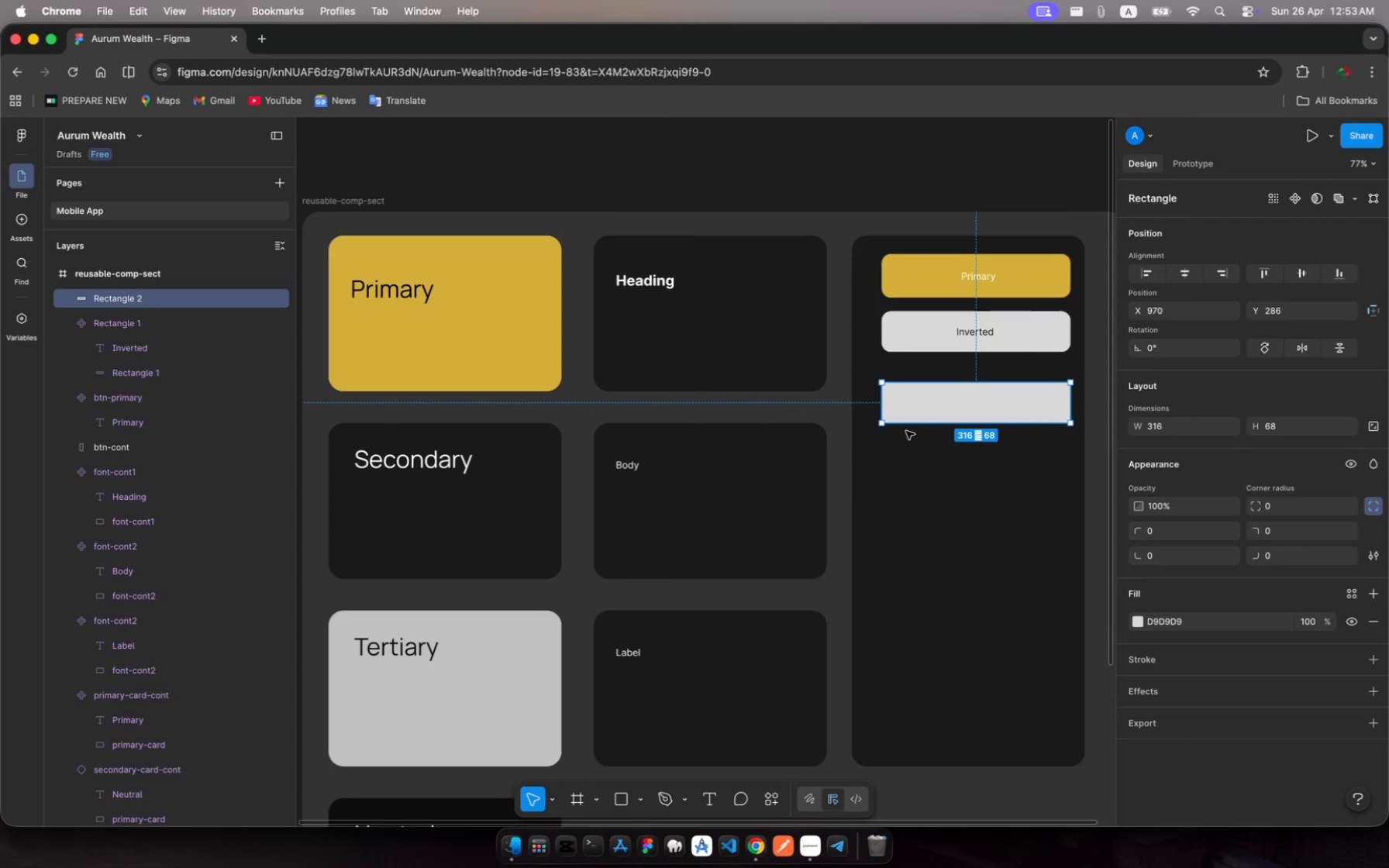 
wait(5.97)
 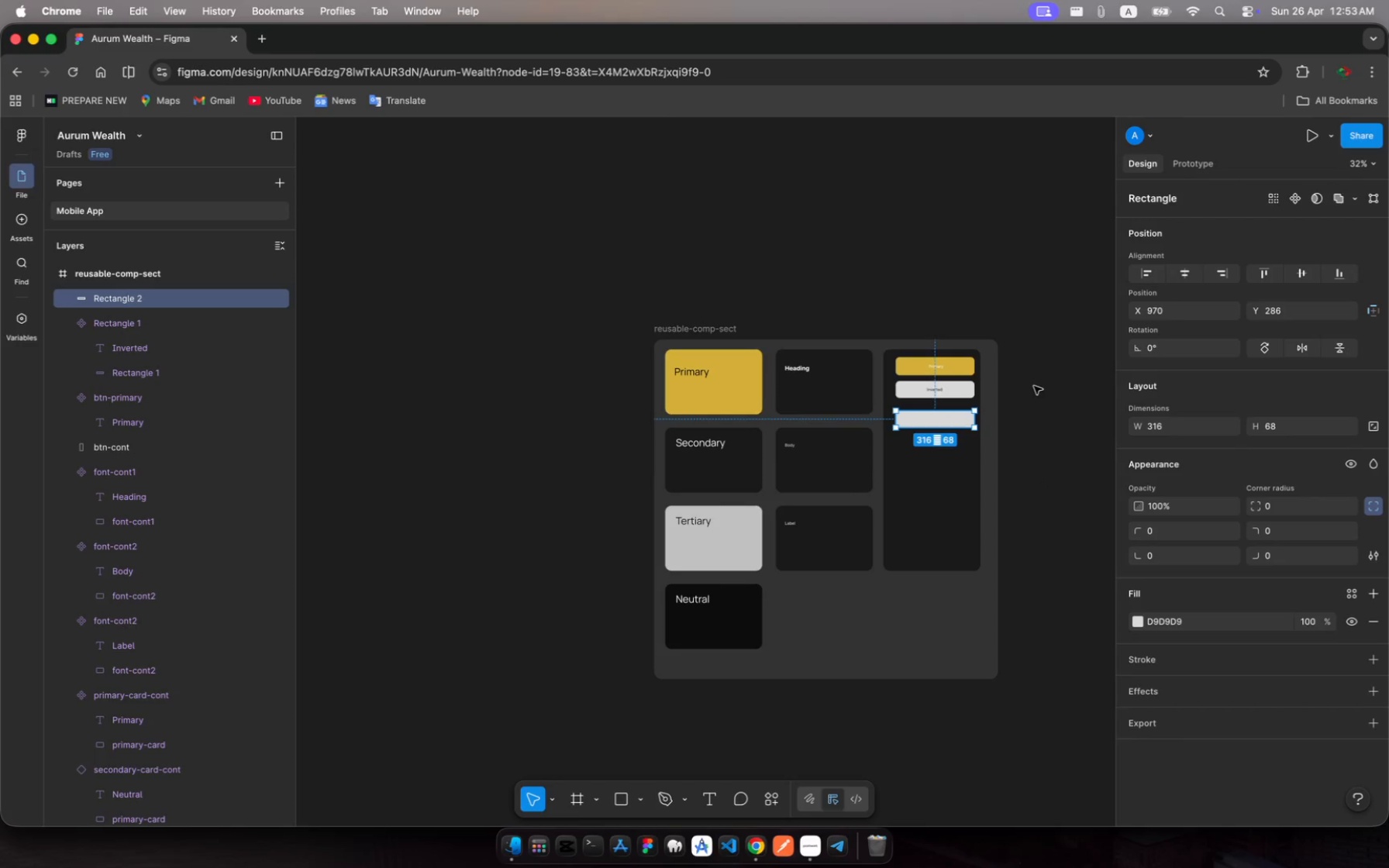 
left_click_drag(start_coordinate=[925, 398], to_coordinate=[925, 383])
 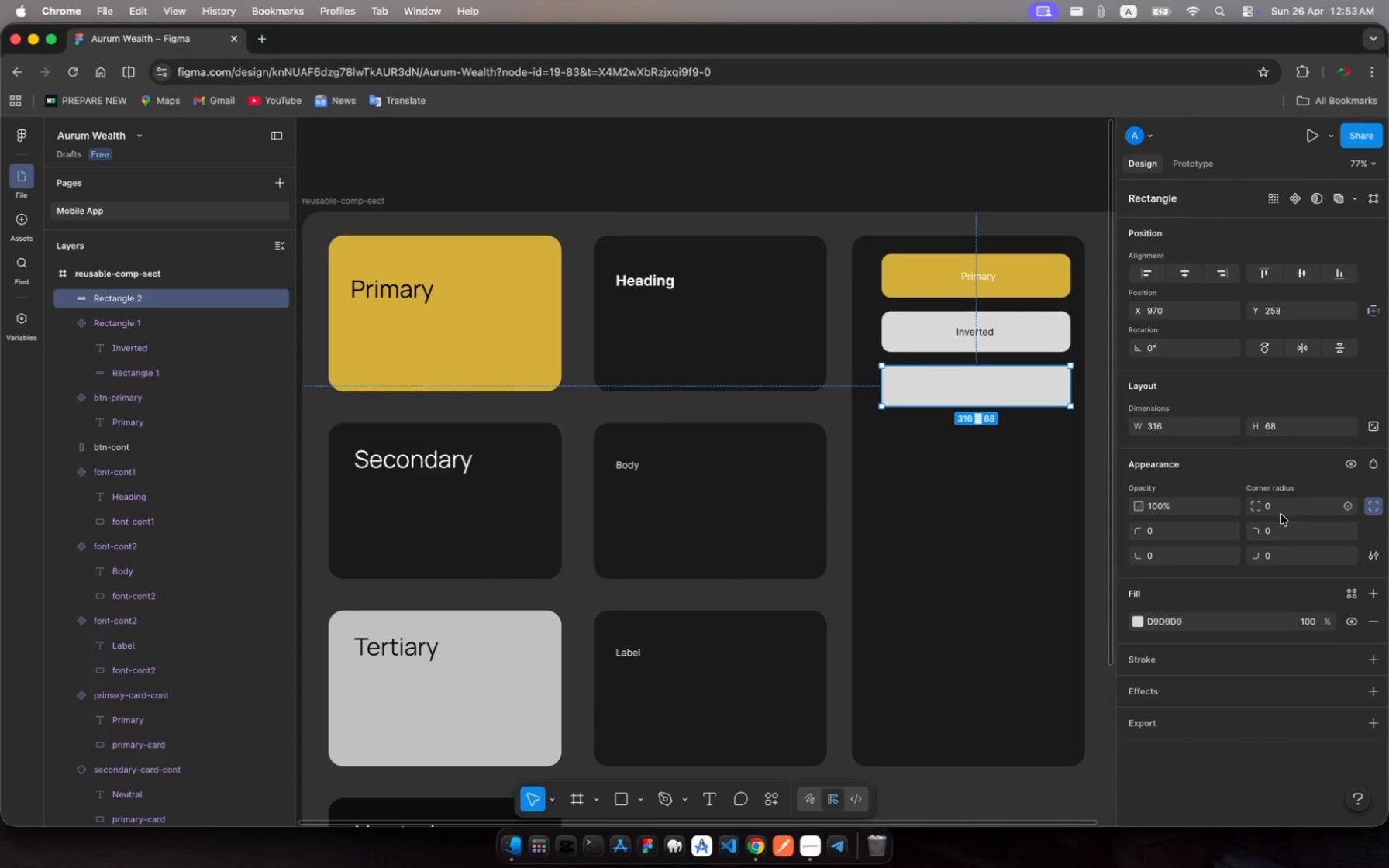 
left_click([1274, 506])
 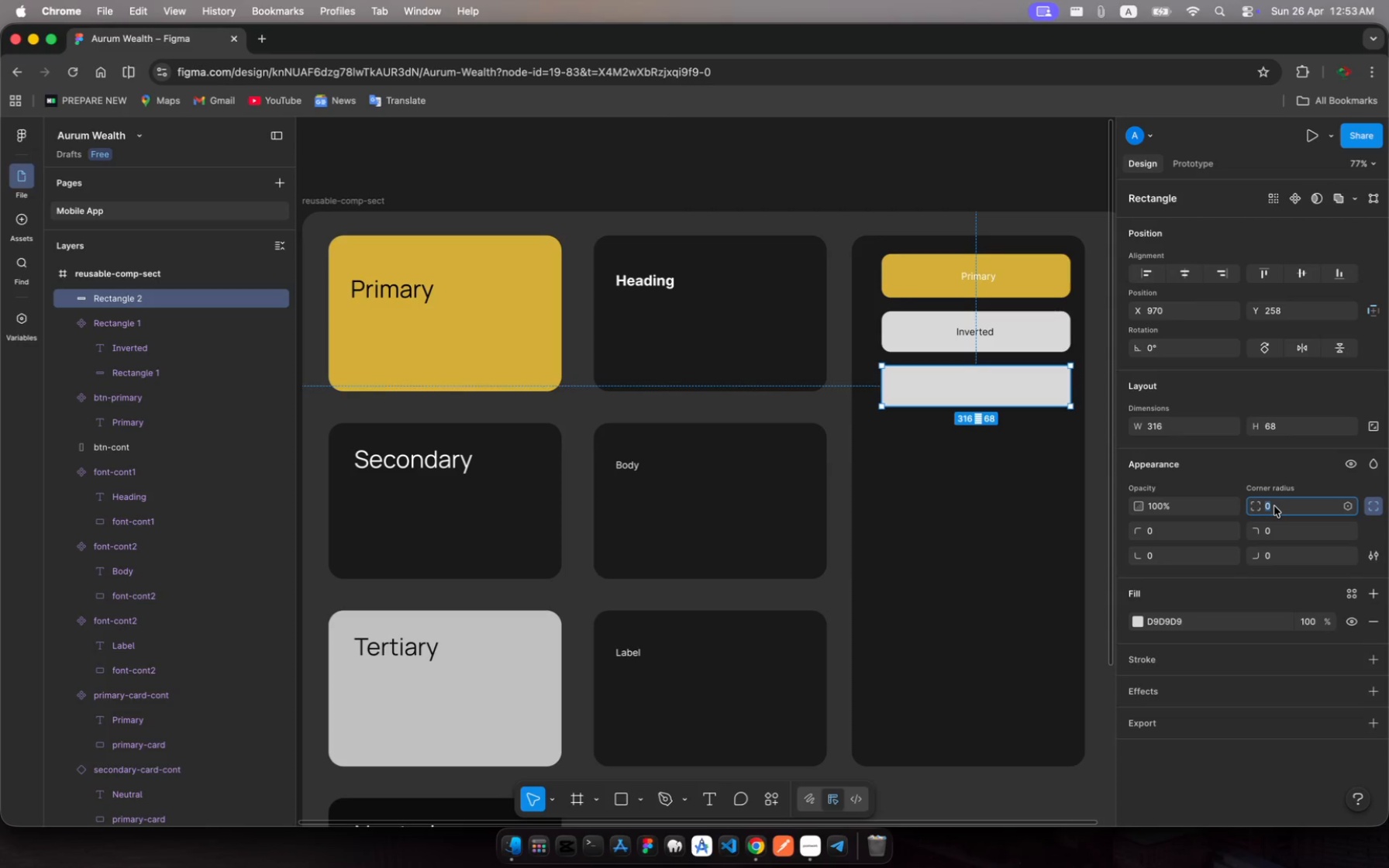 
type(25)
 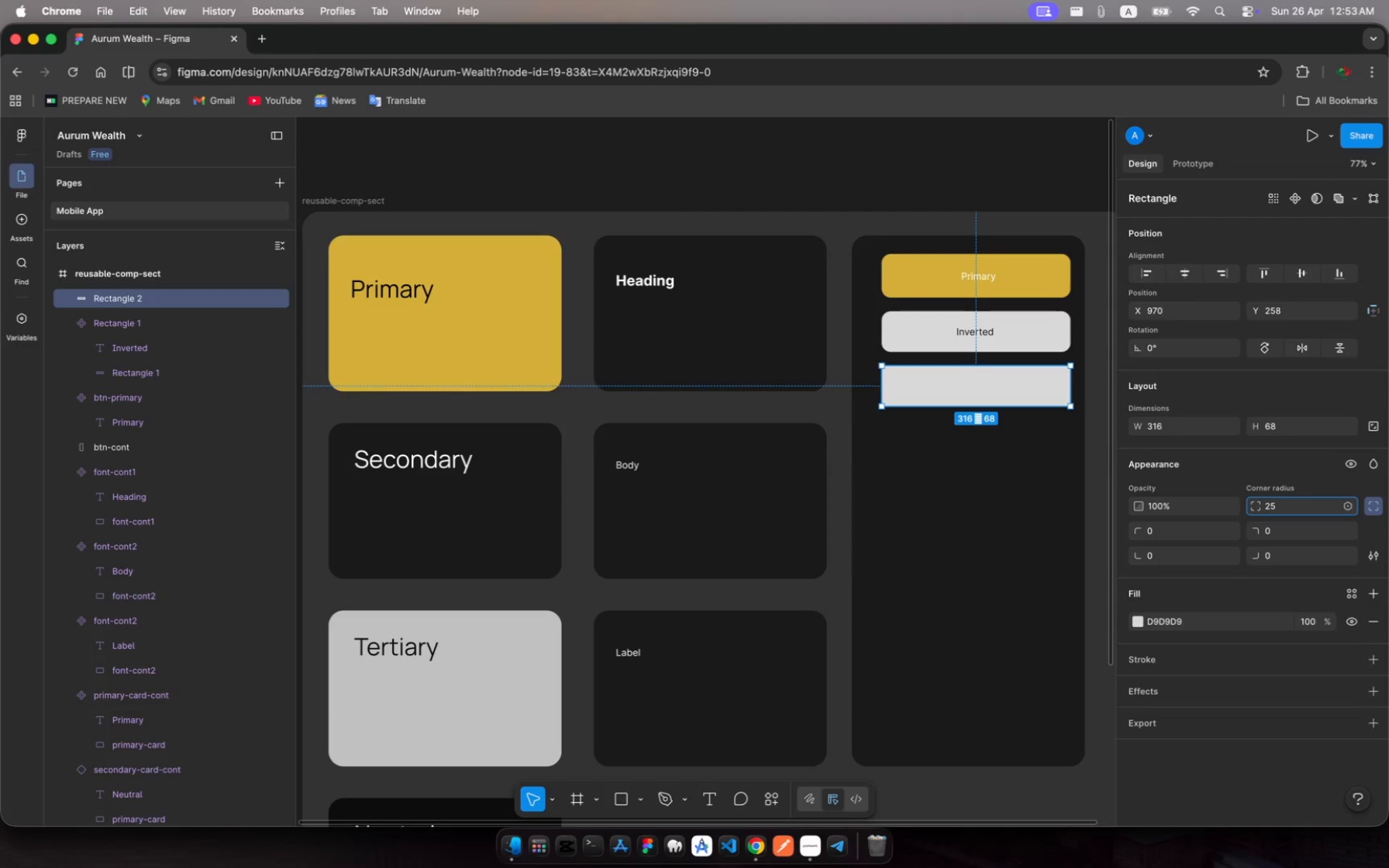 
key(Enter)
 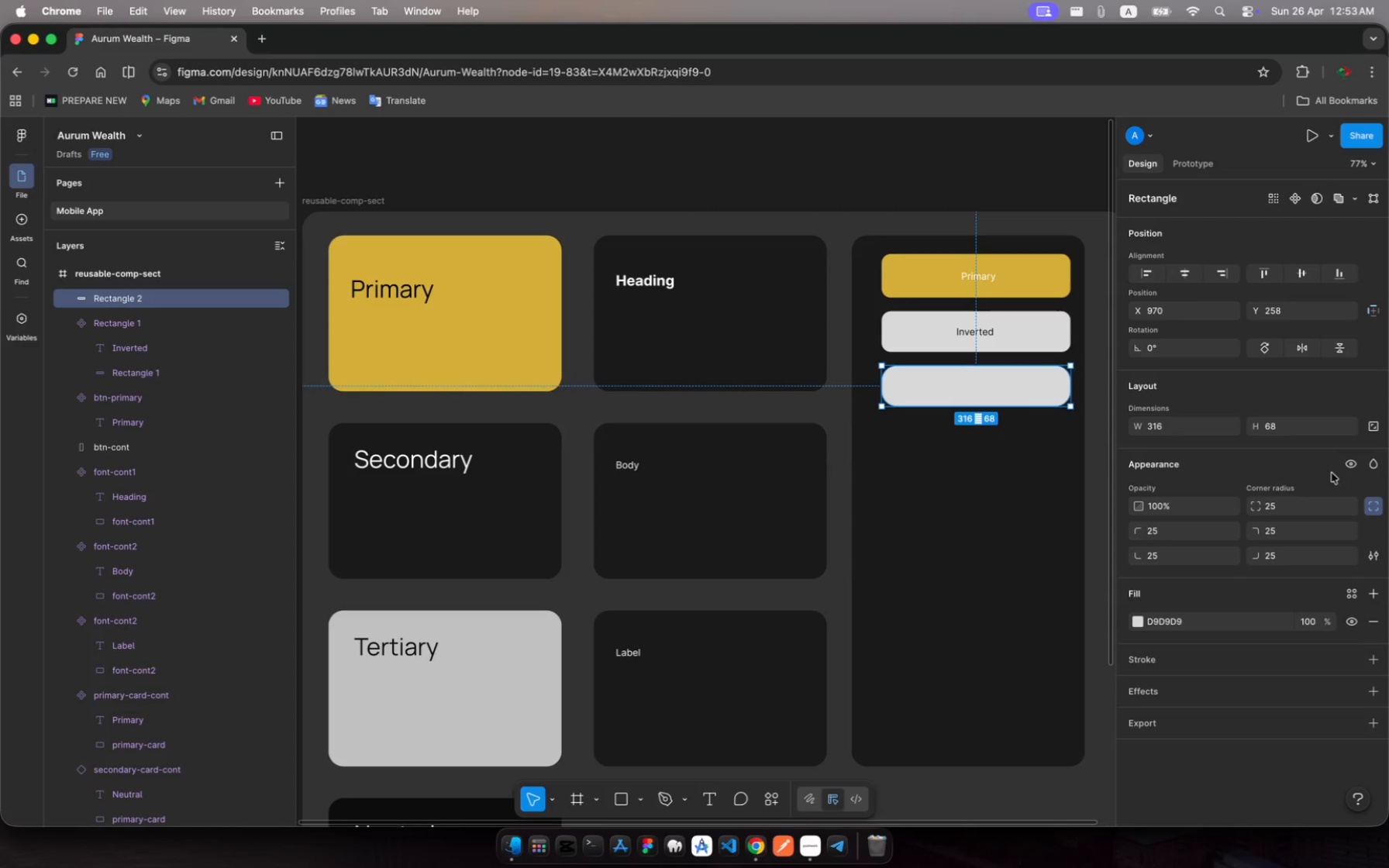 
left_click([1274, 506])
 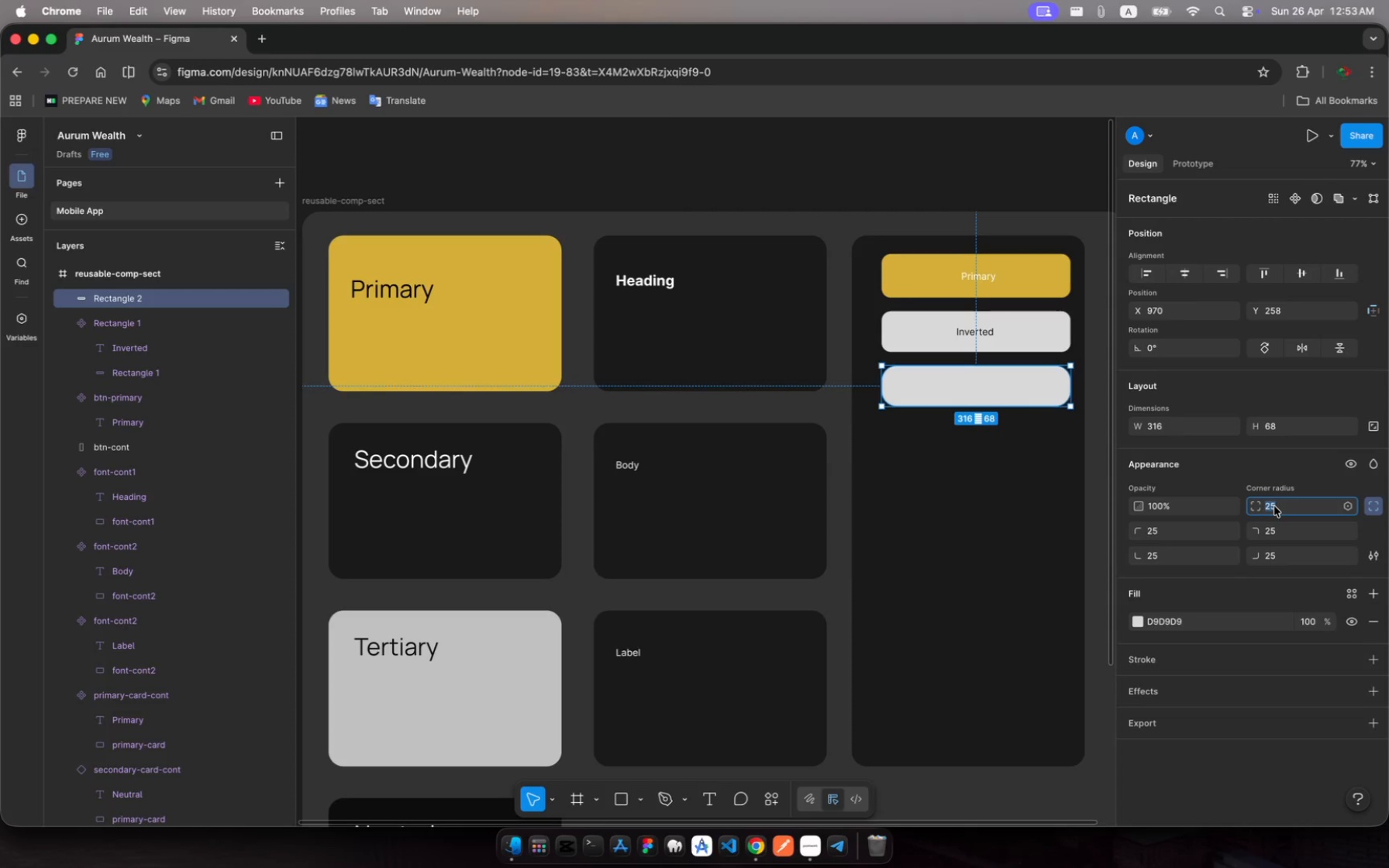 
type(15)
 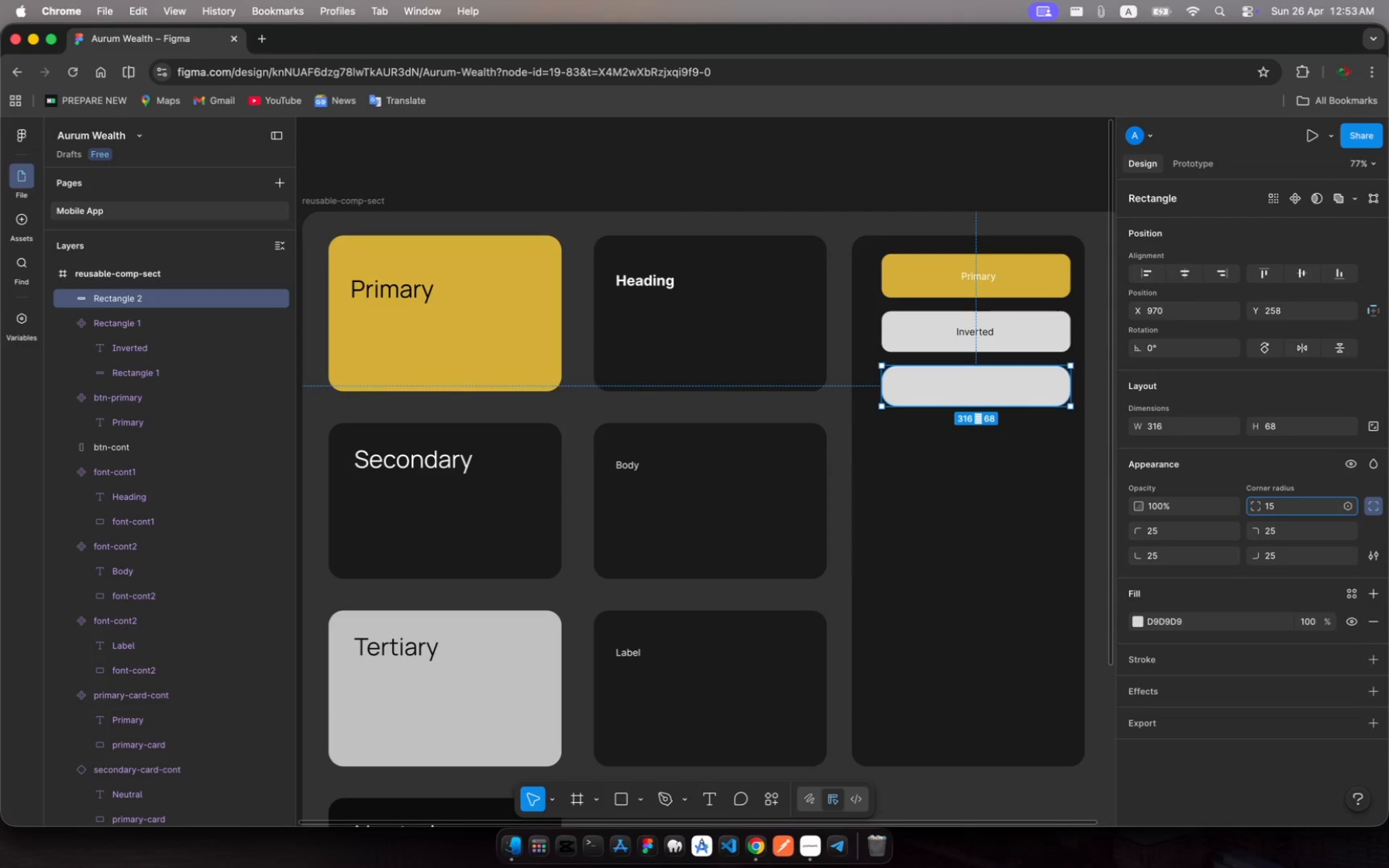 
key(Enter)
 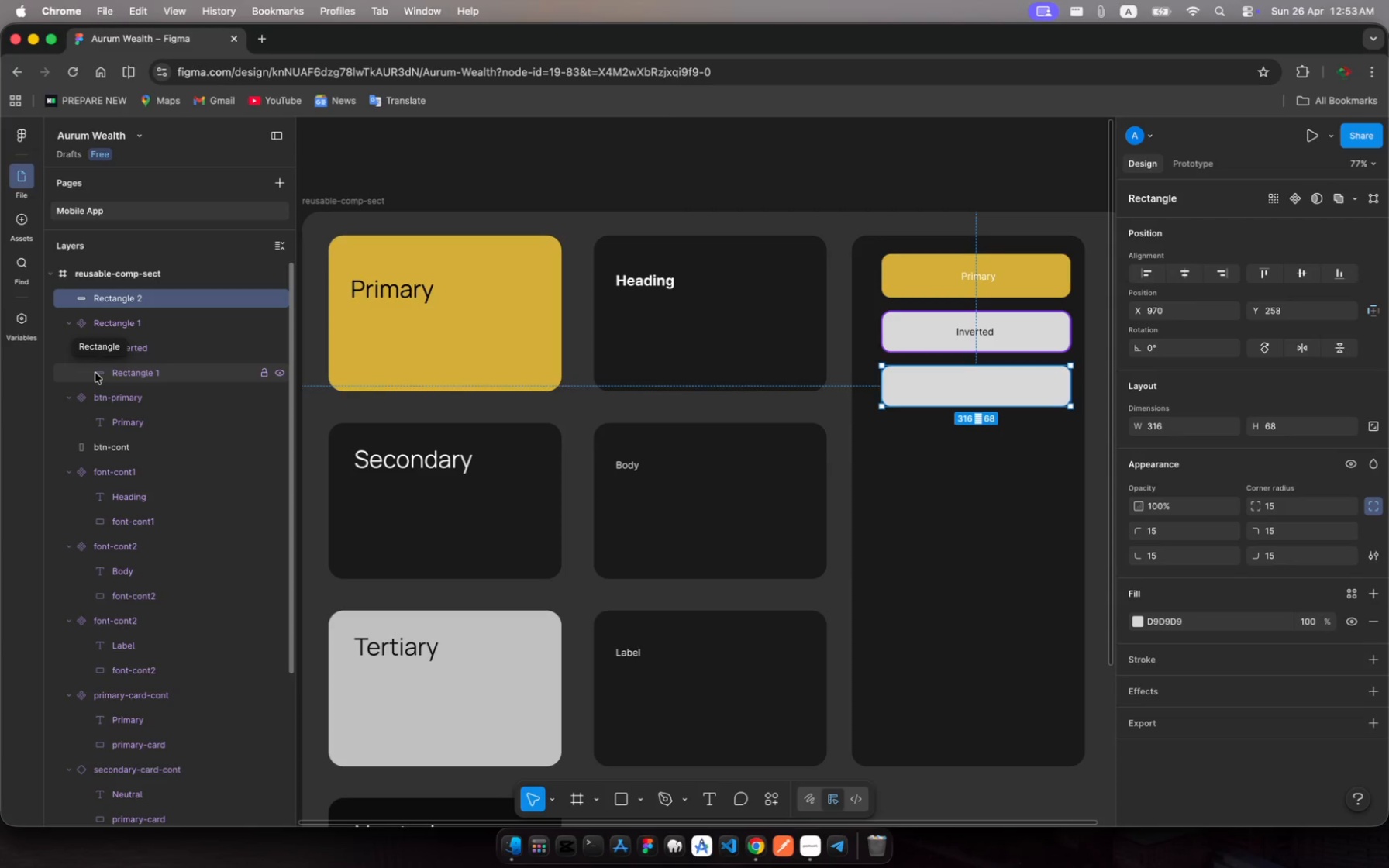 
wait(32.57)
 